 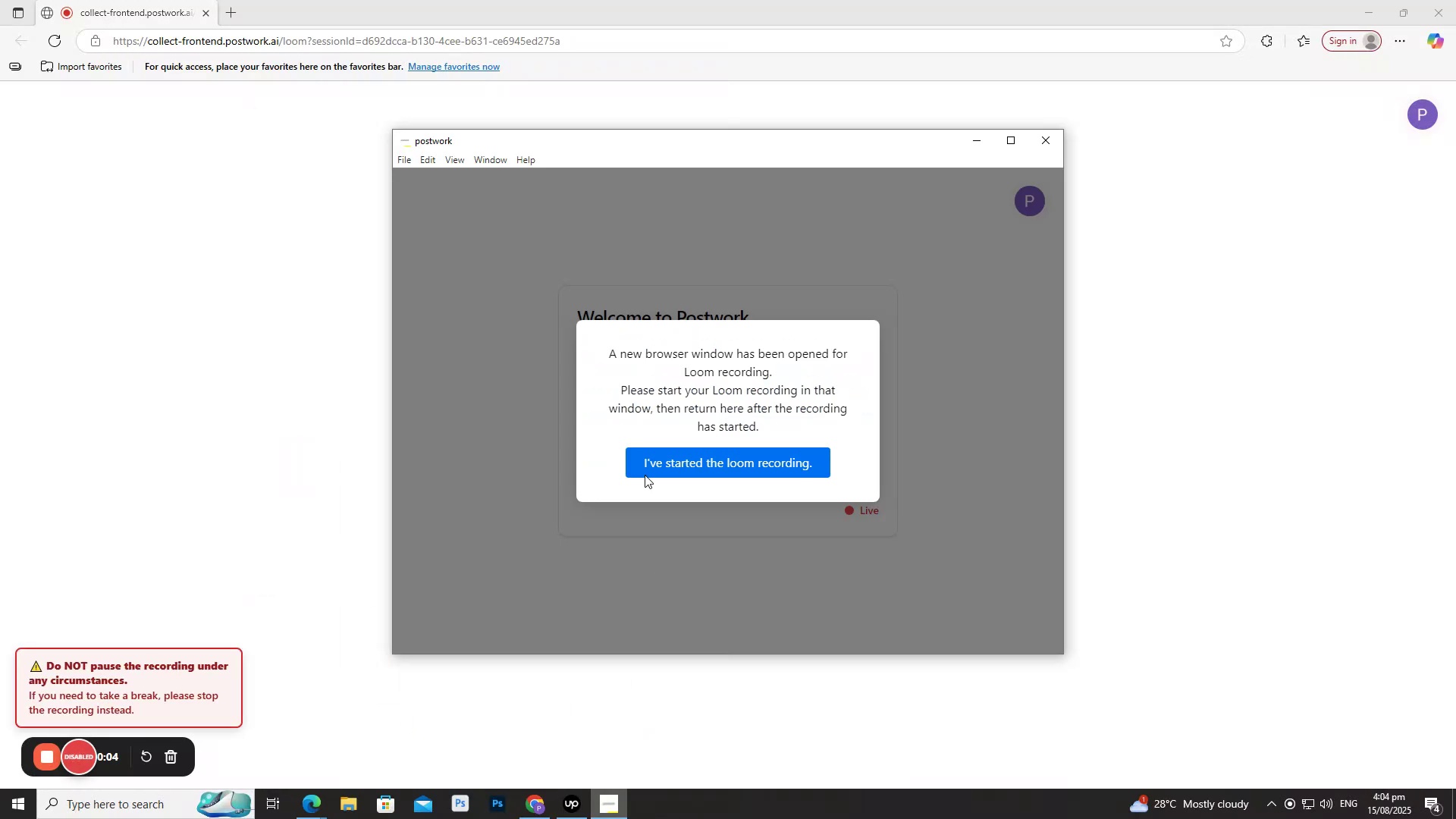 
left_click([704, 463])
 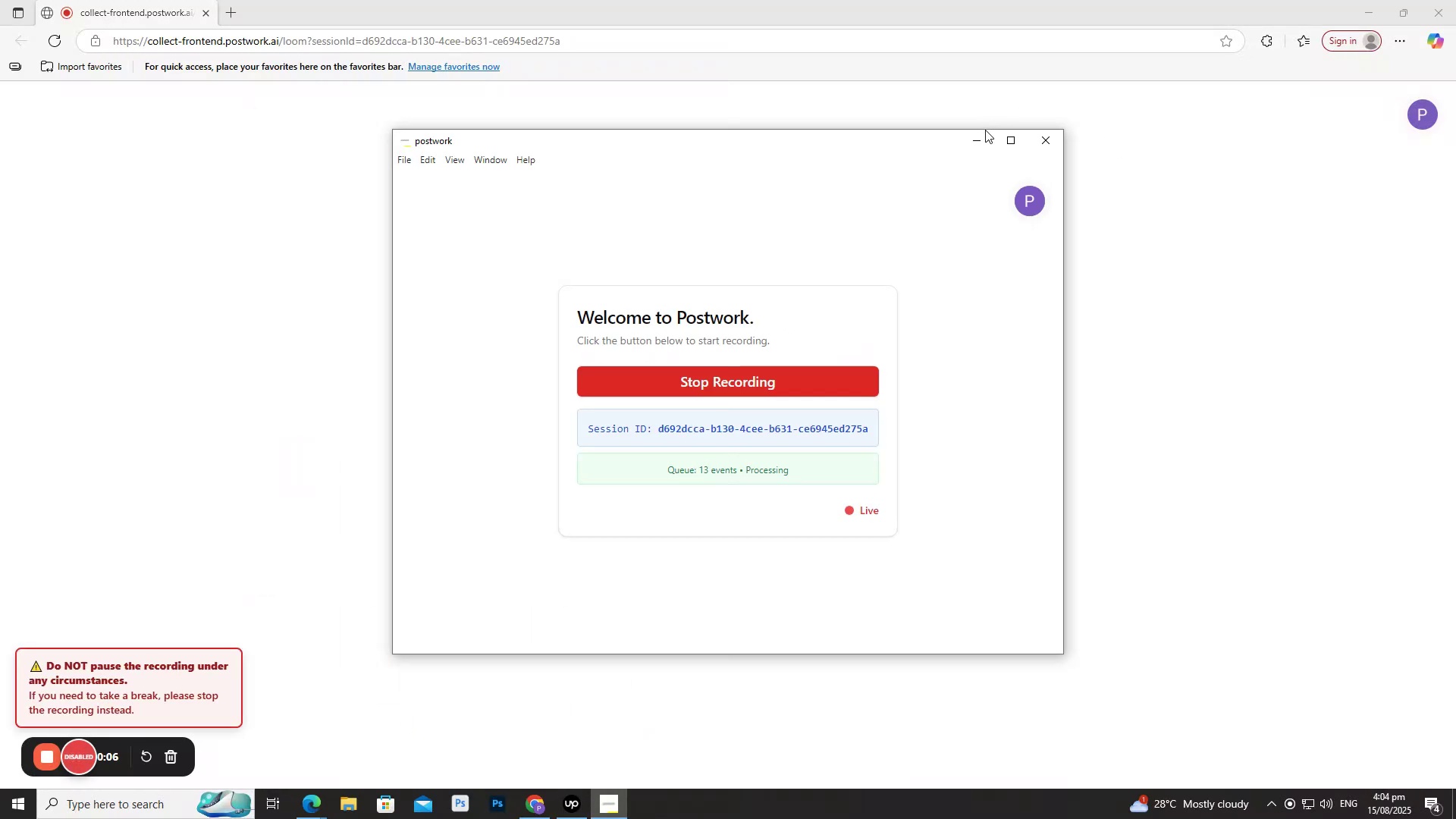 
left_click([979, 136])
 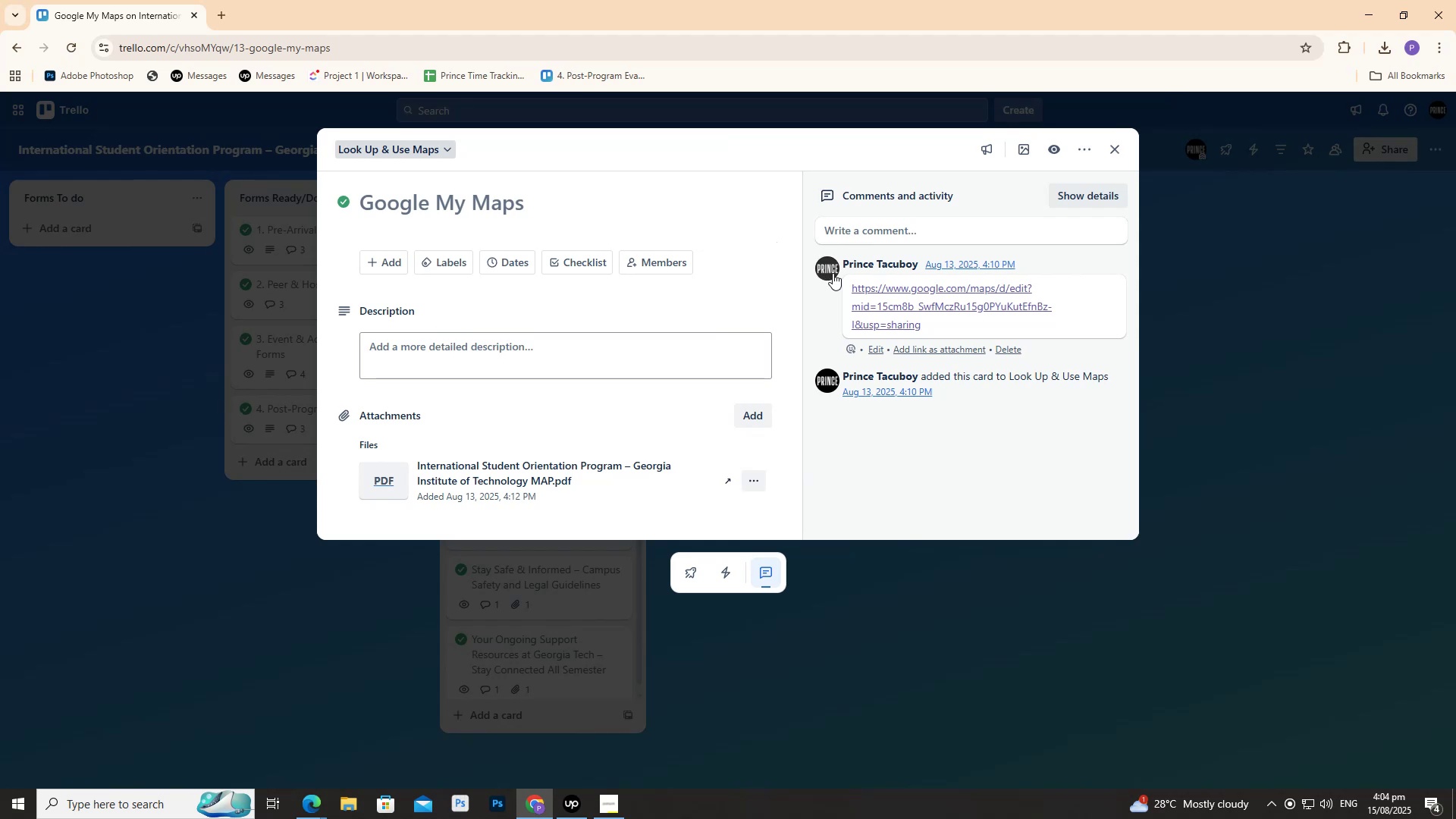 
wait(5.88)
 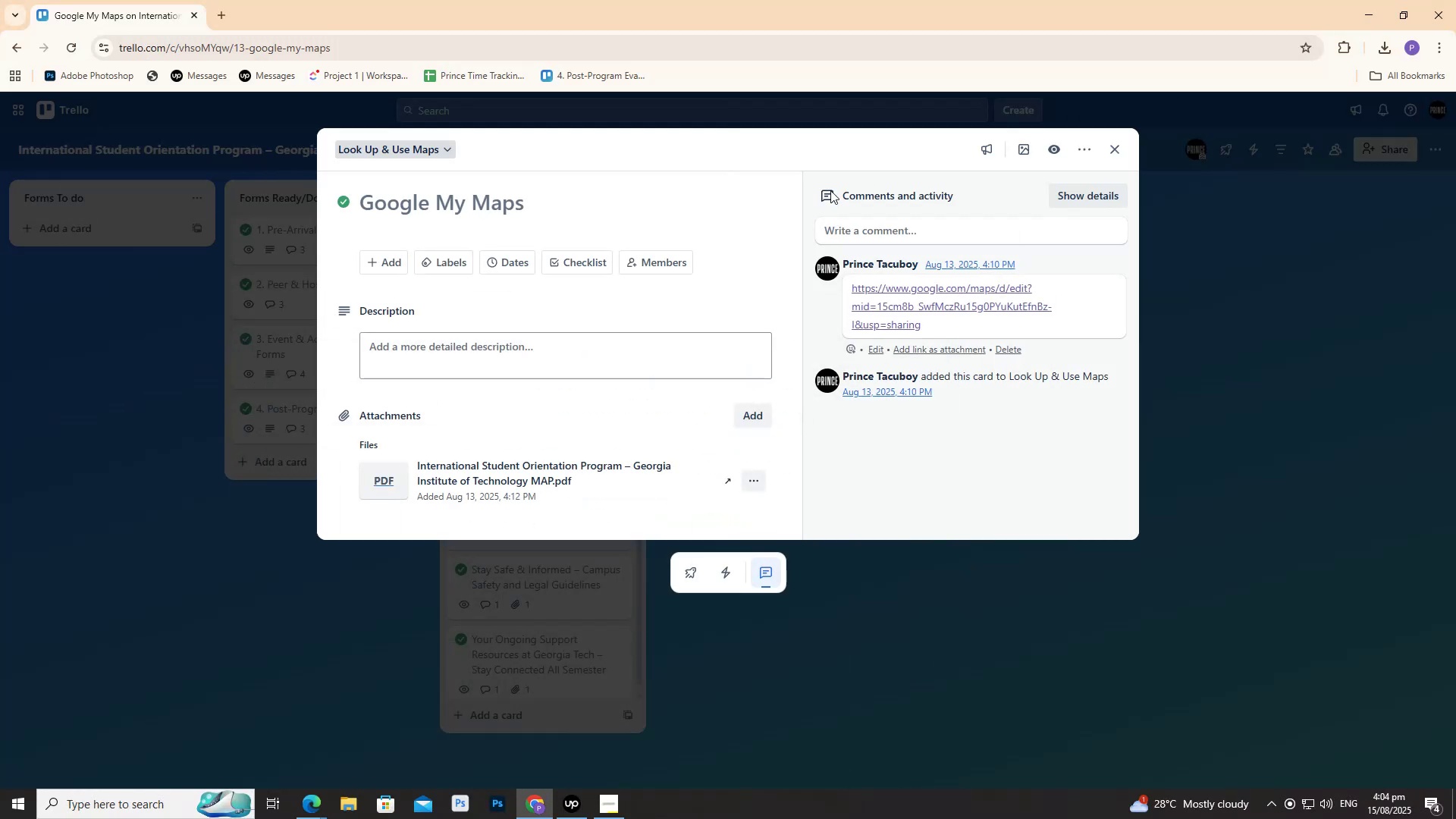 
left_click([888, 291])
 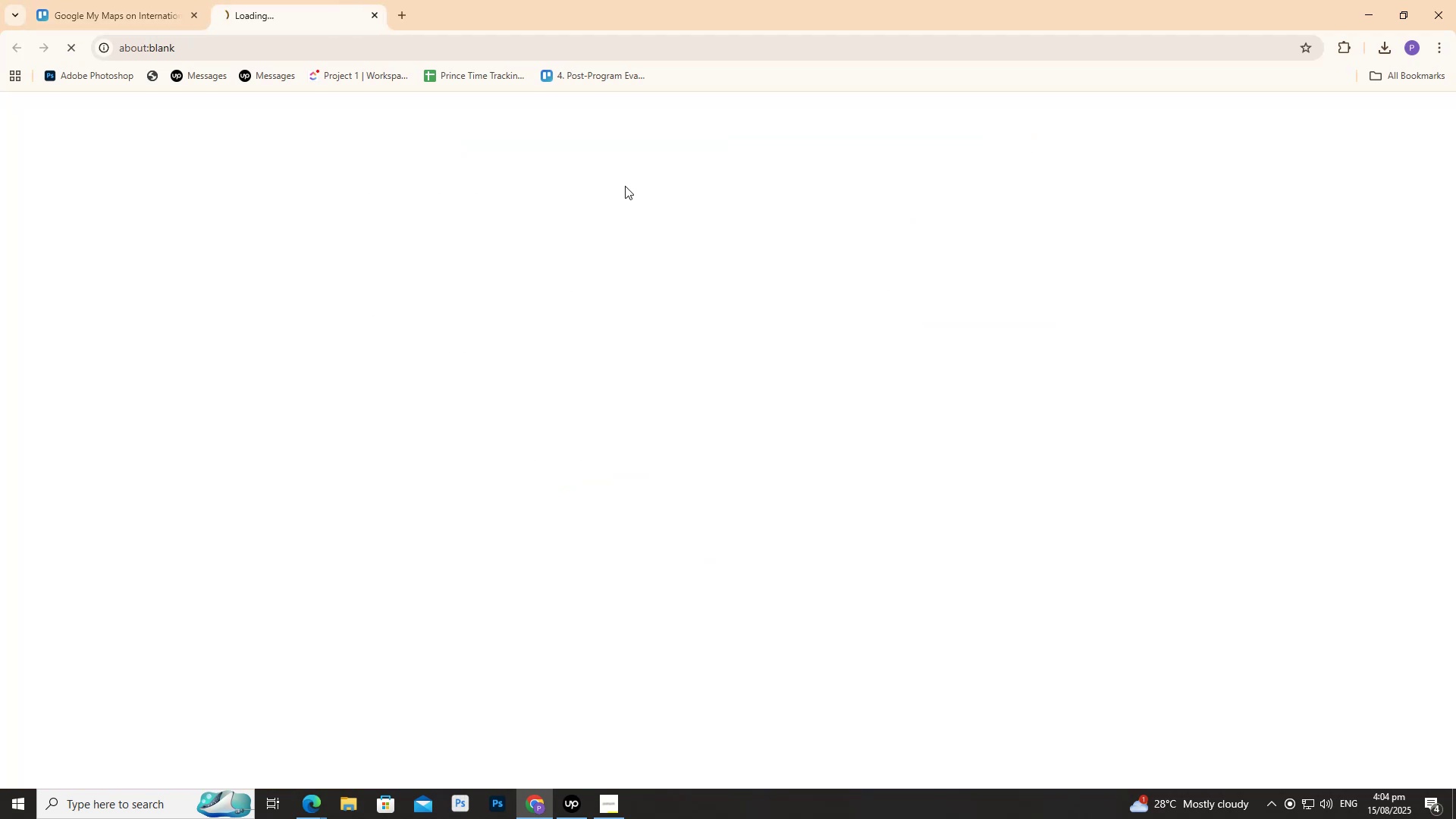 
mouse_move([504, 74])
 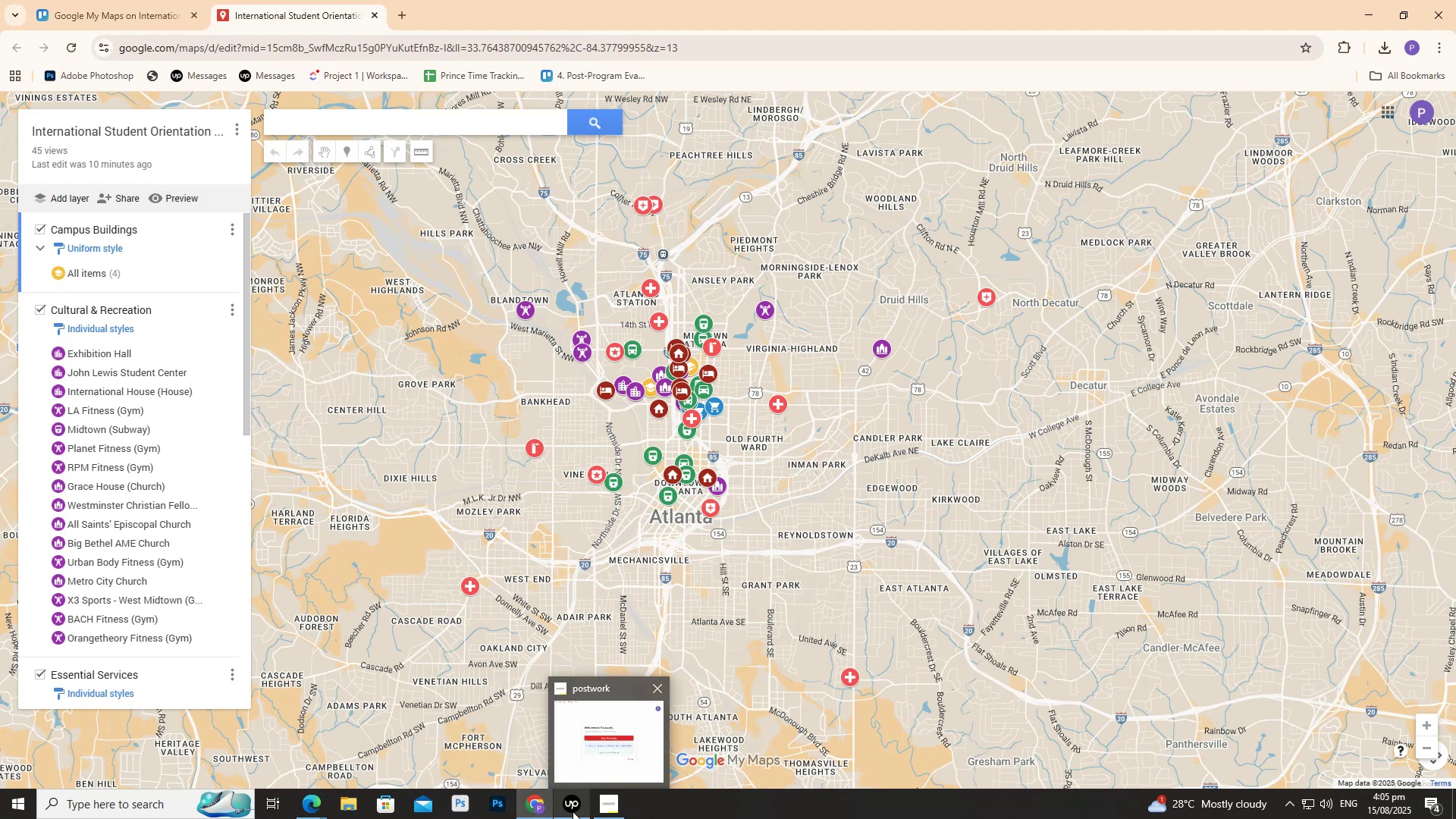 
wait(31.71)
 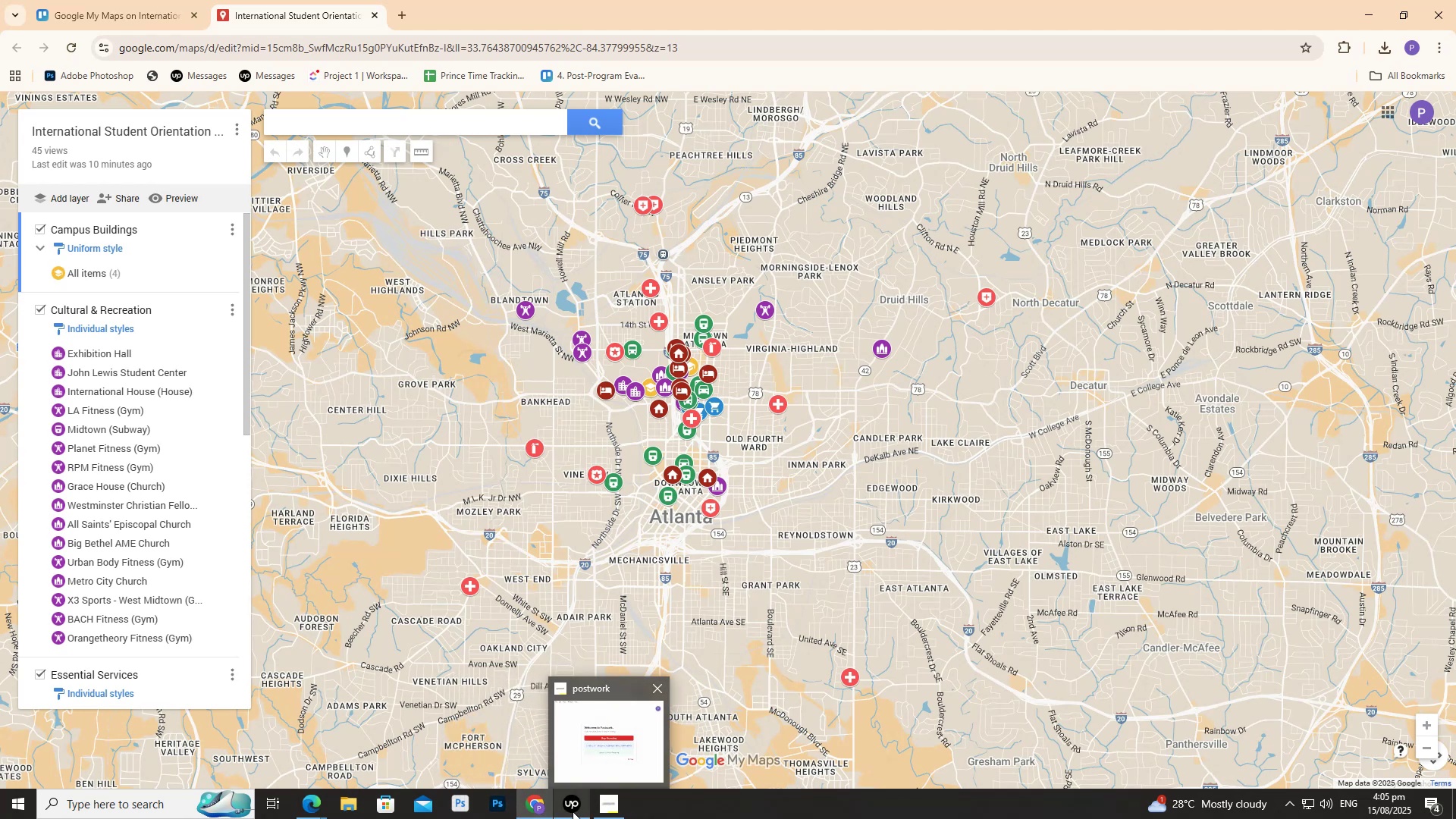 
left_click([400, 14])
 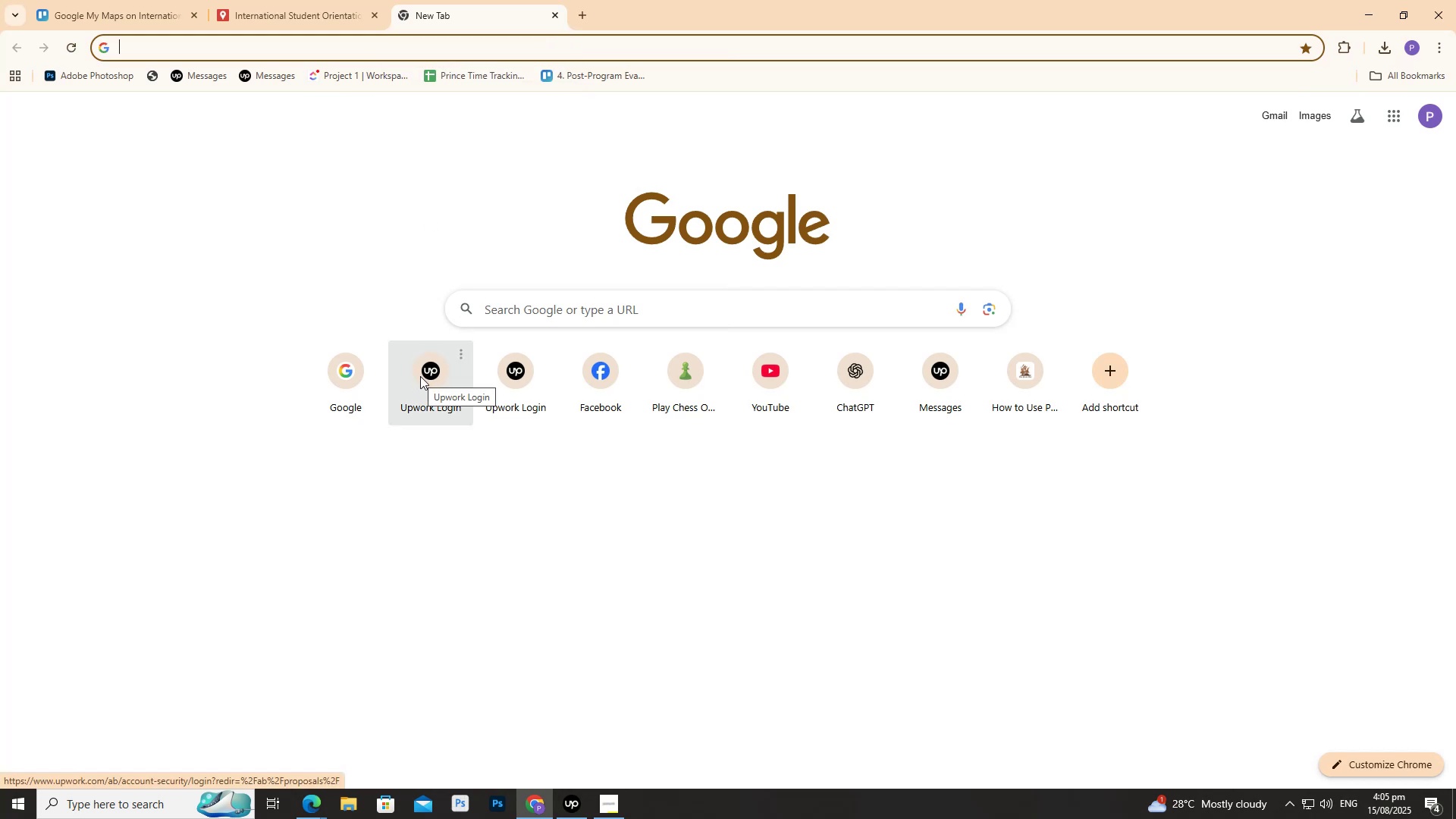 
wait(9.5)
 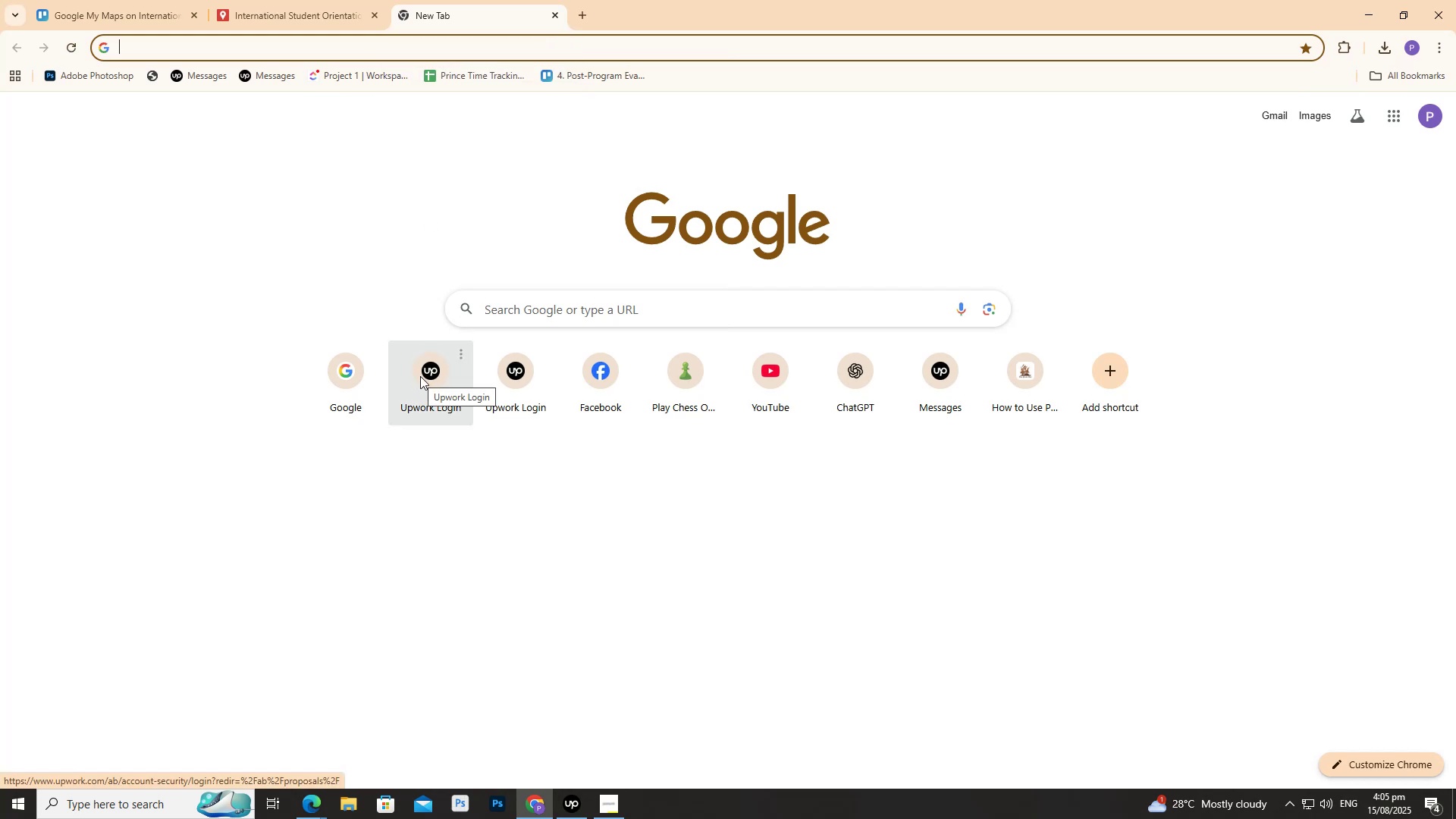 
type(gog)
 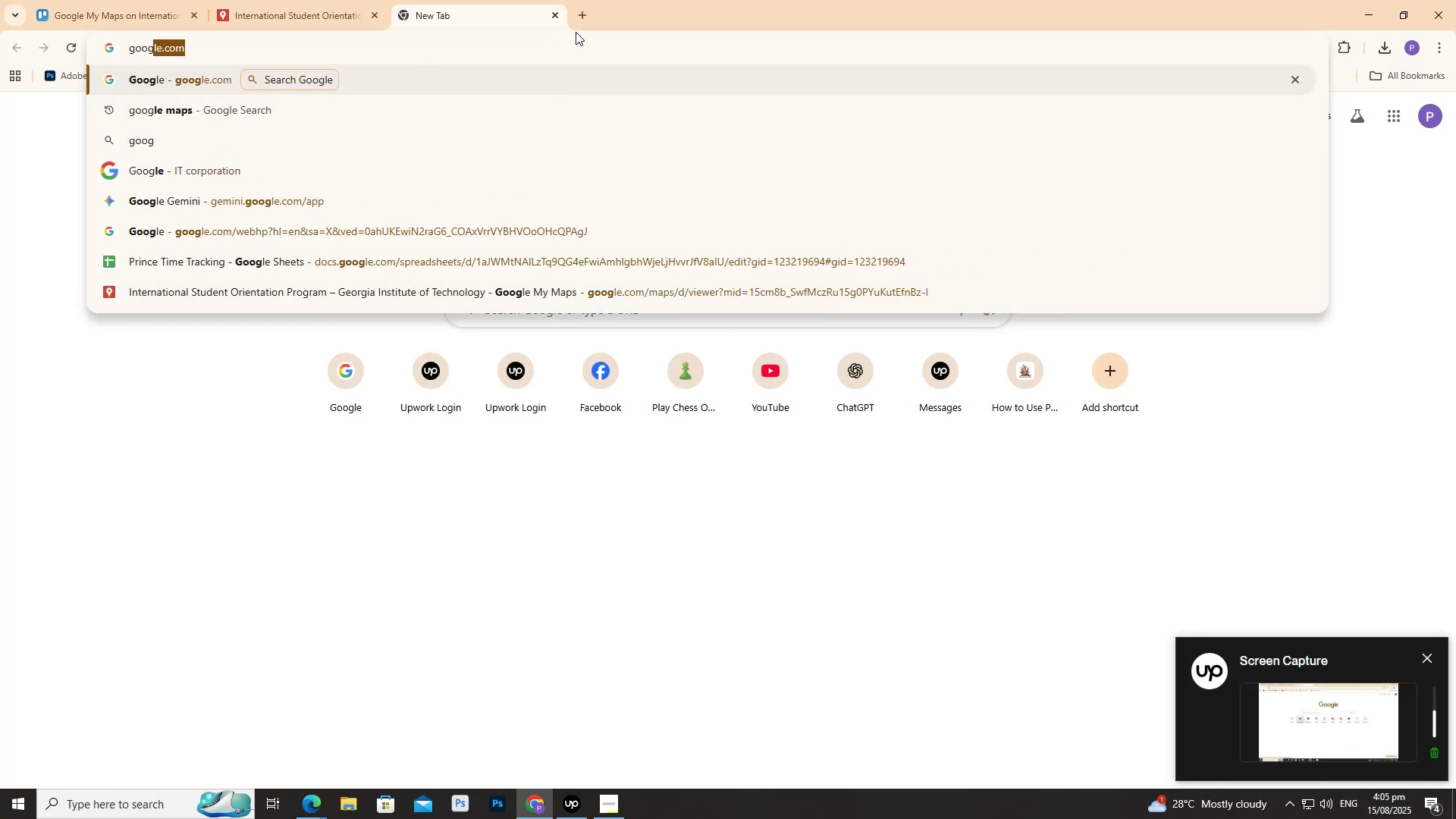 
key(ArrowDown)
 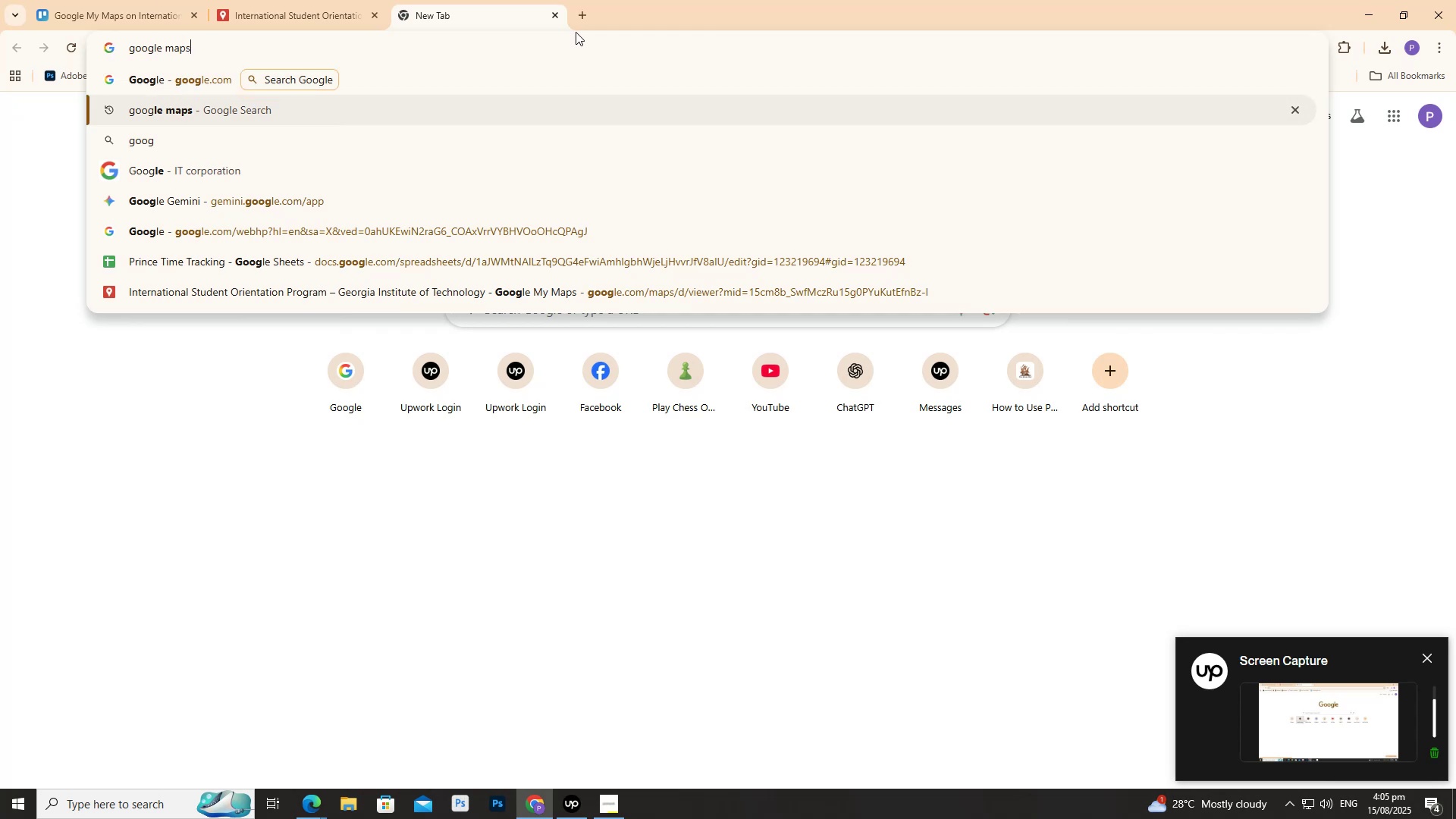 
key(ArrowDown)
 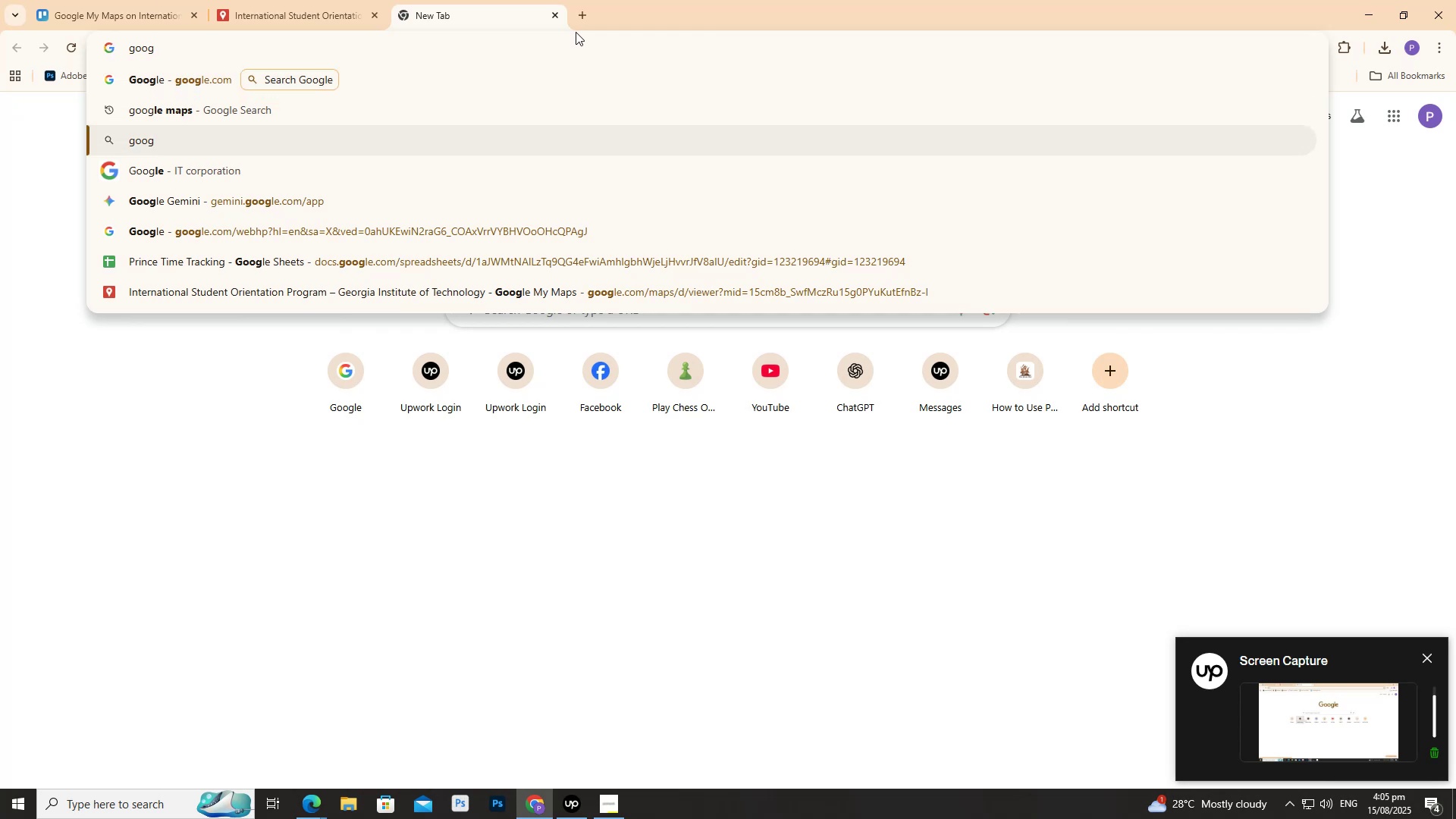 
key(ArrowUp)
 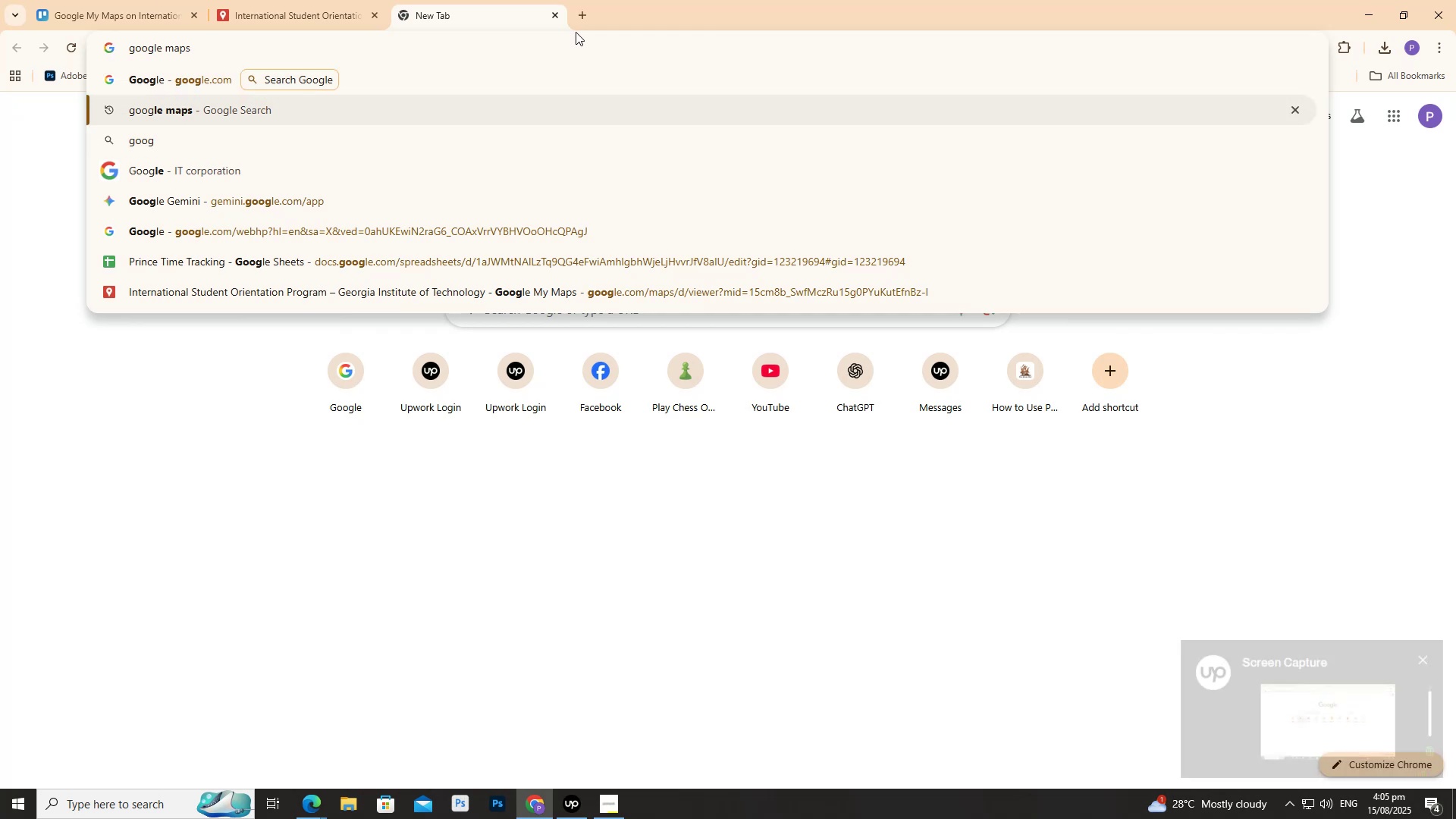 
key(Enter)
 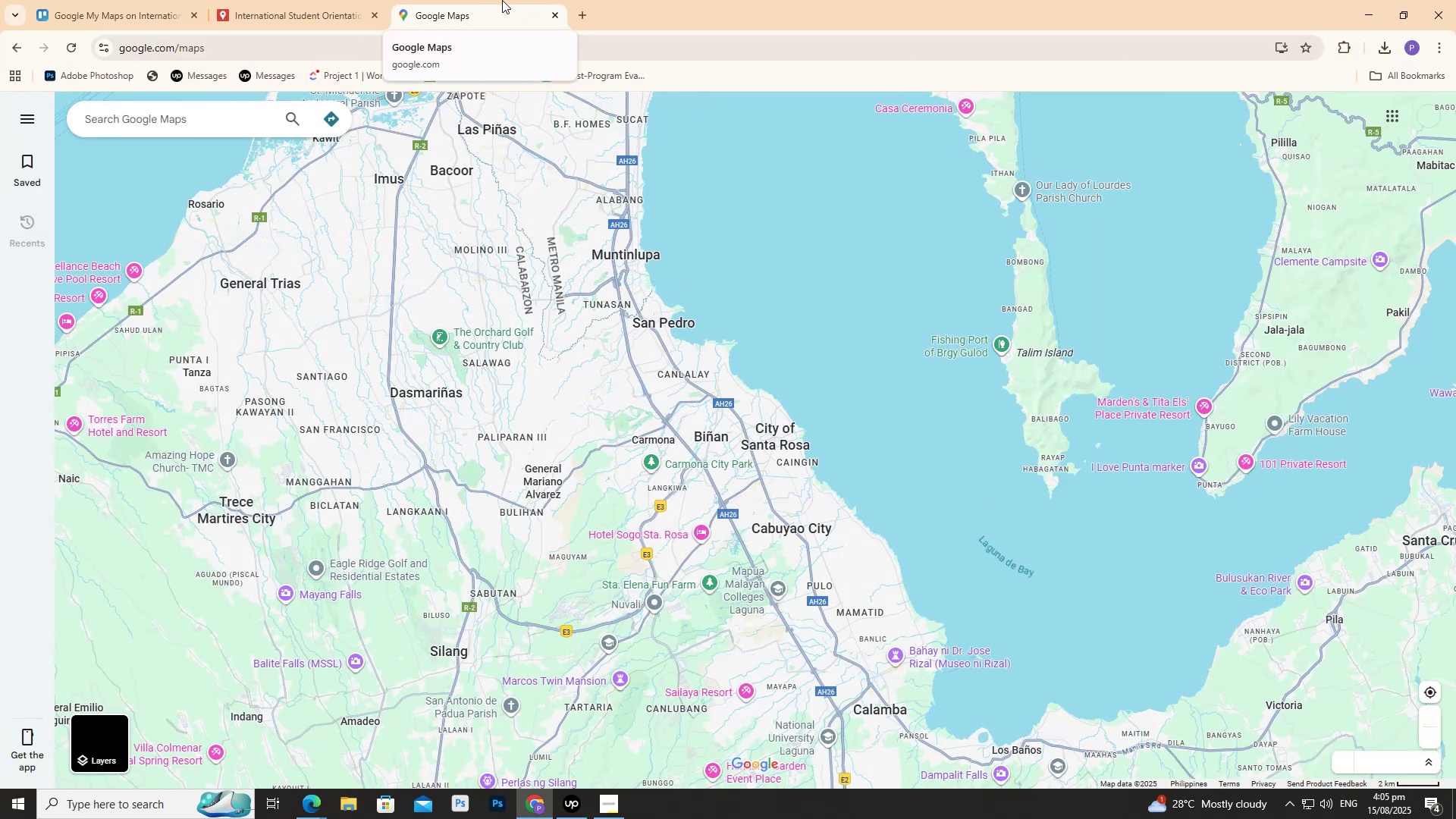 
wait(7.83)
 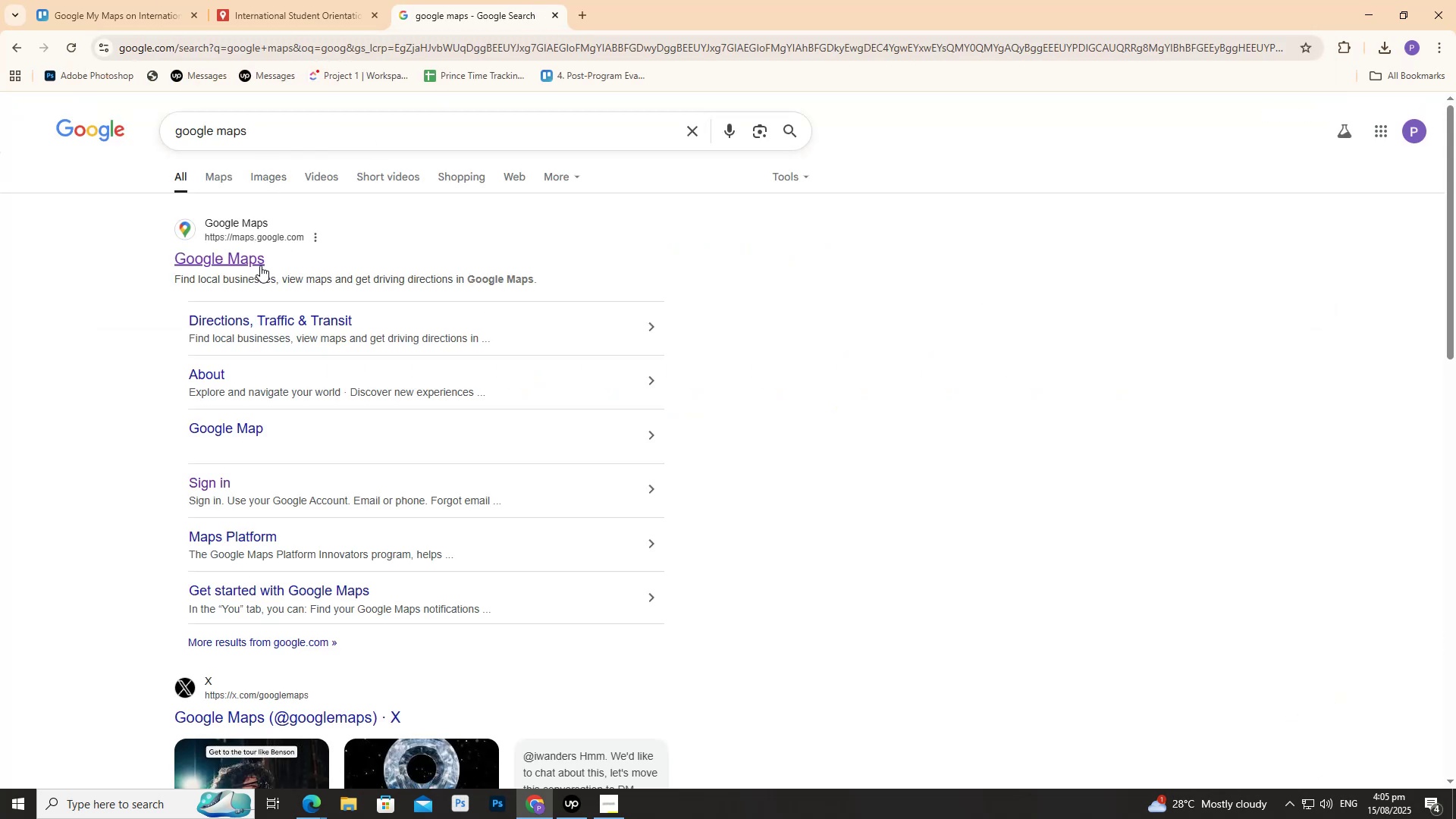 
left_click([334, 8])
 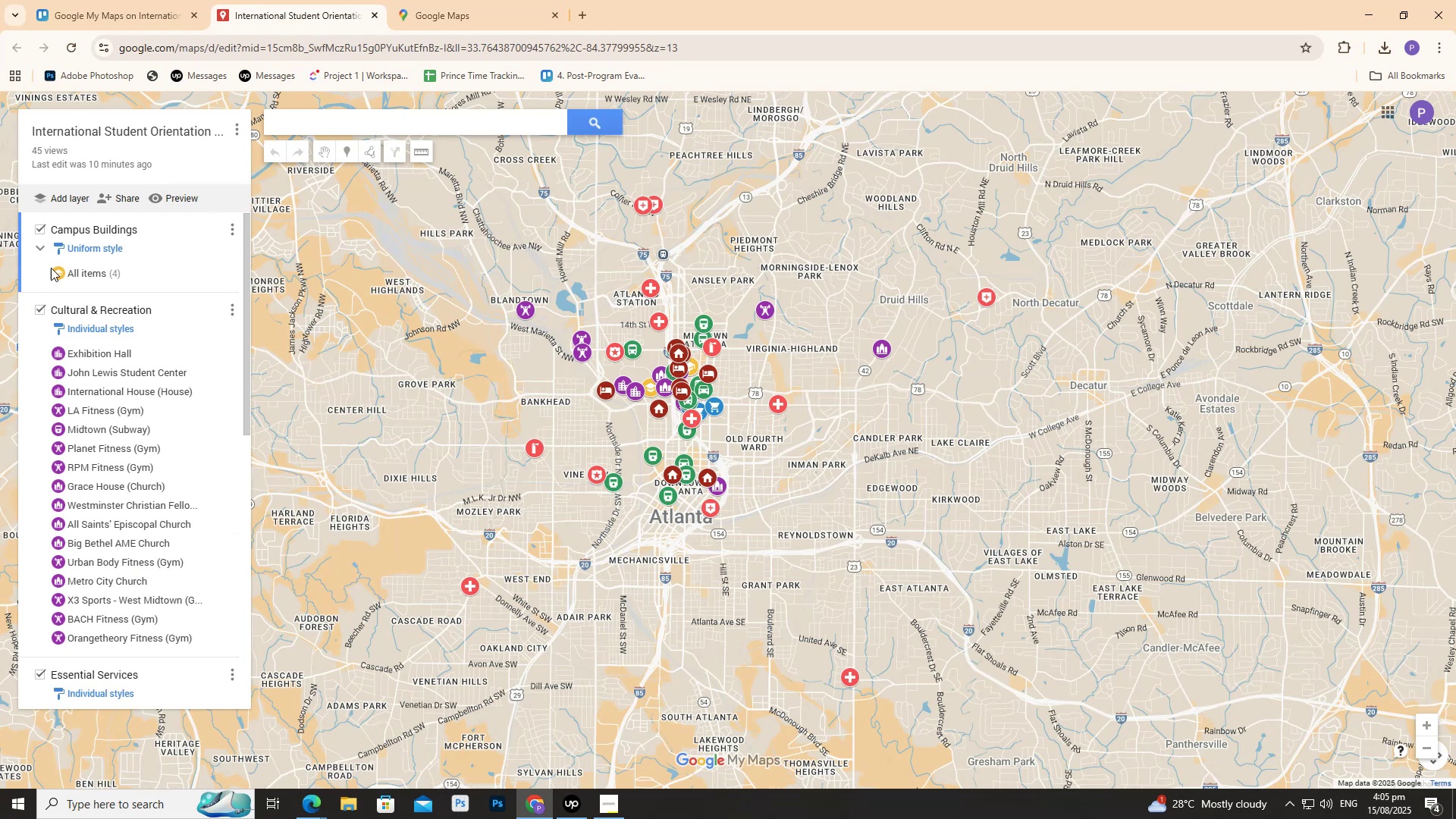 
scroll: coordinate [62, 258], scroll_direction: down, amount: 7.0
 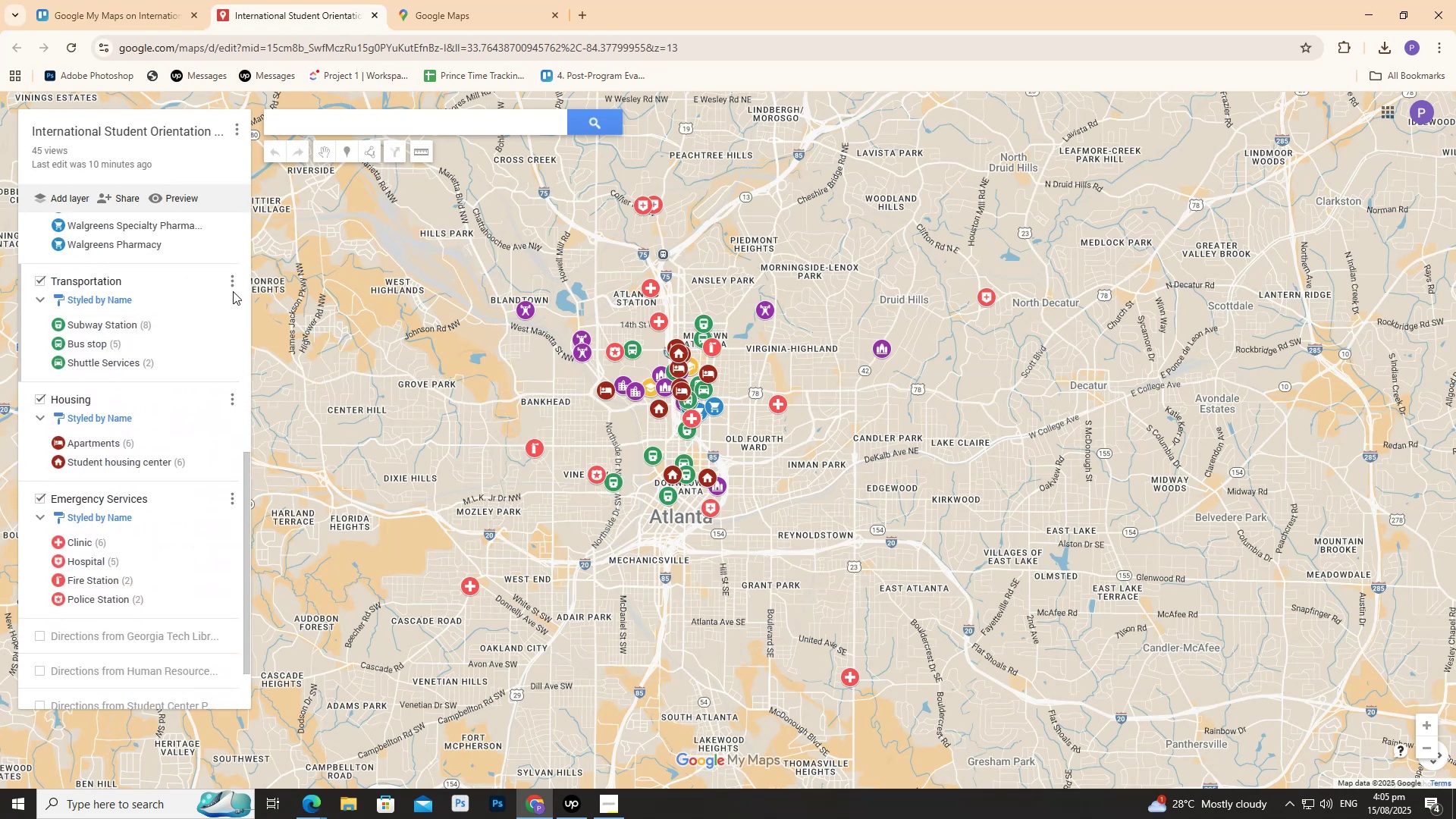 
left_click([233, 286])
 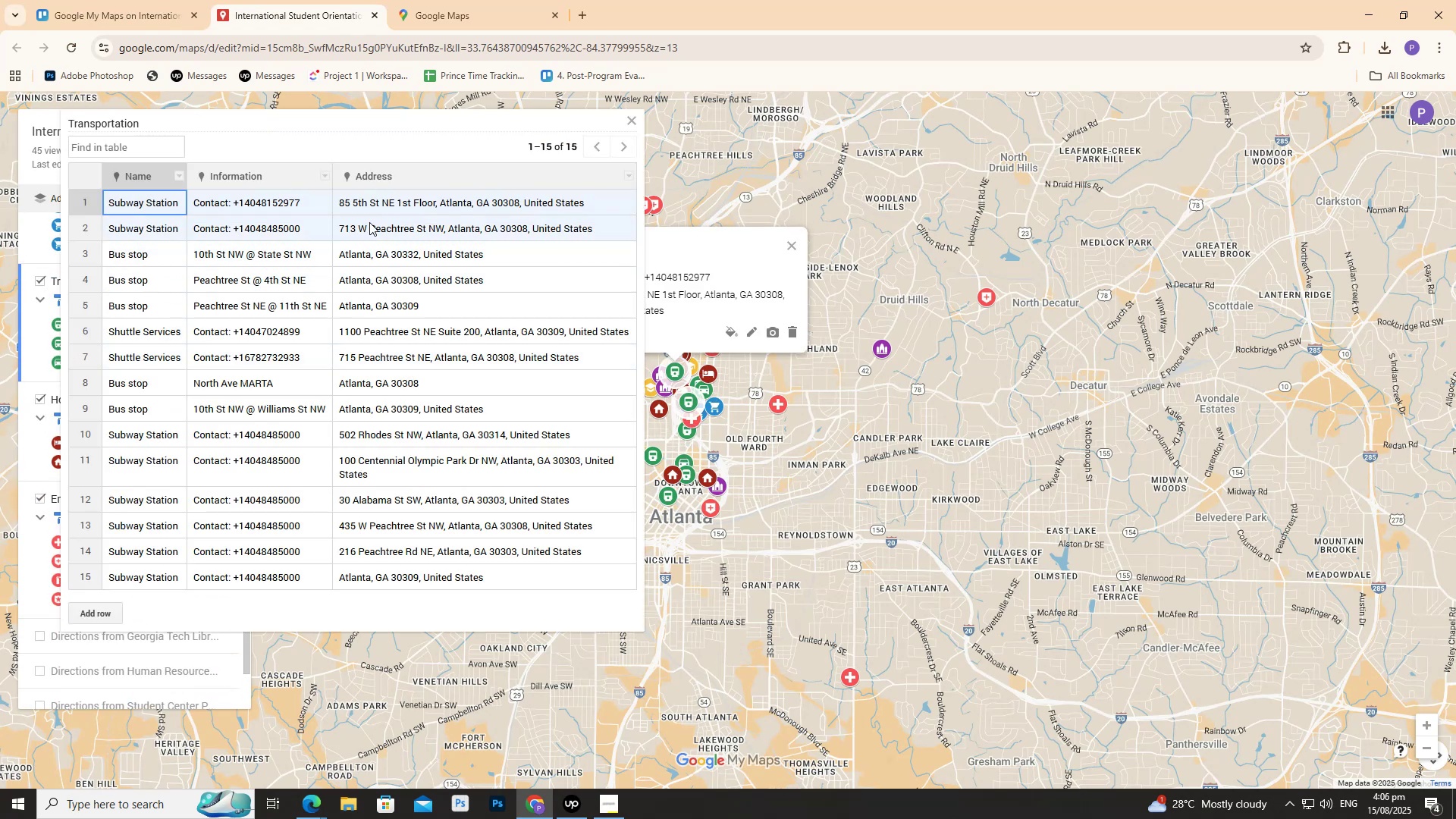 
double_click([457, 226])
 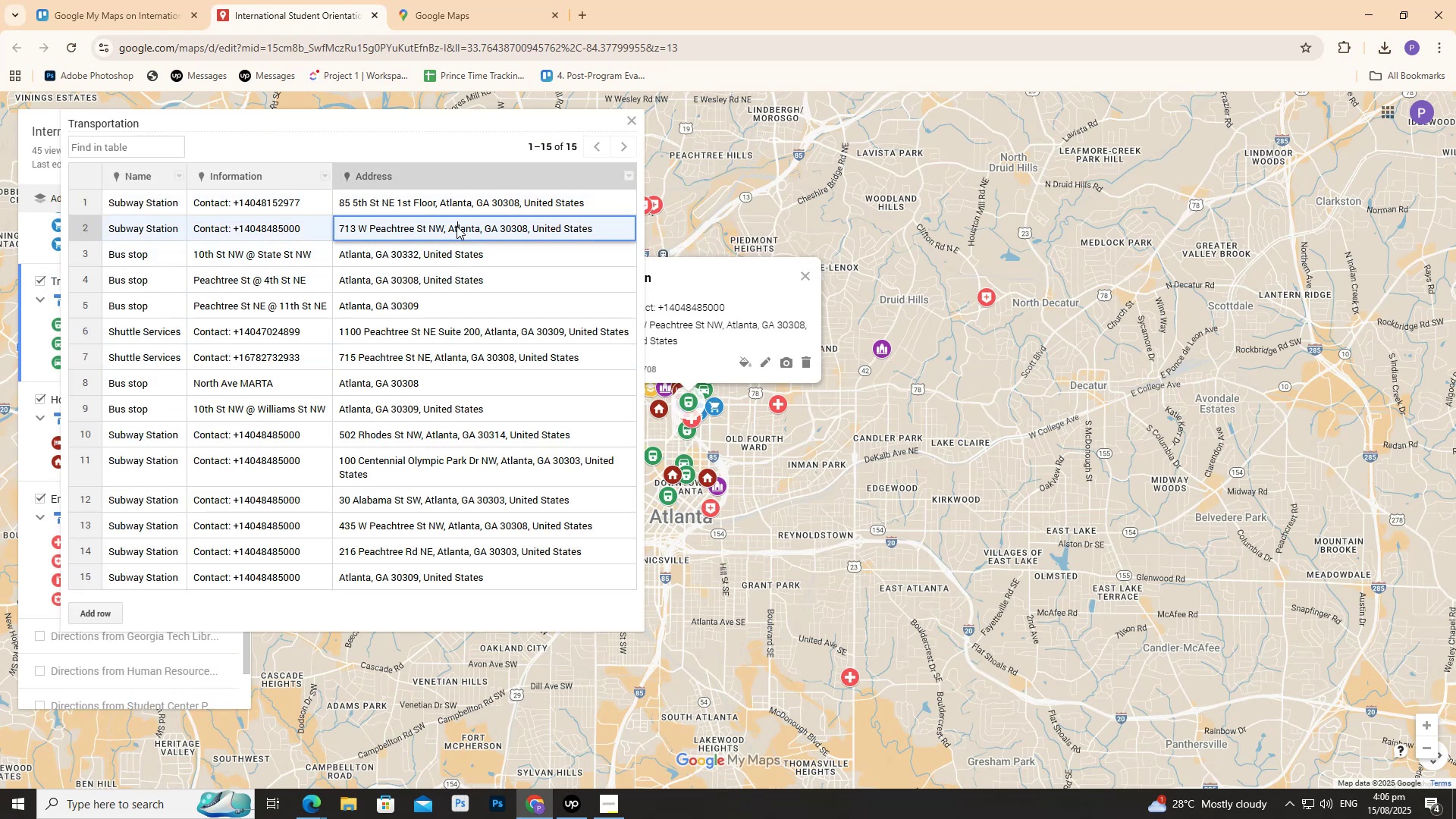 
double_click([457, 226])
 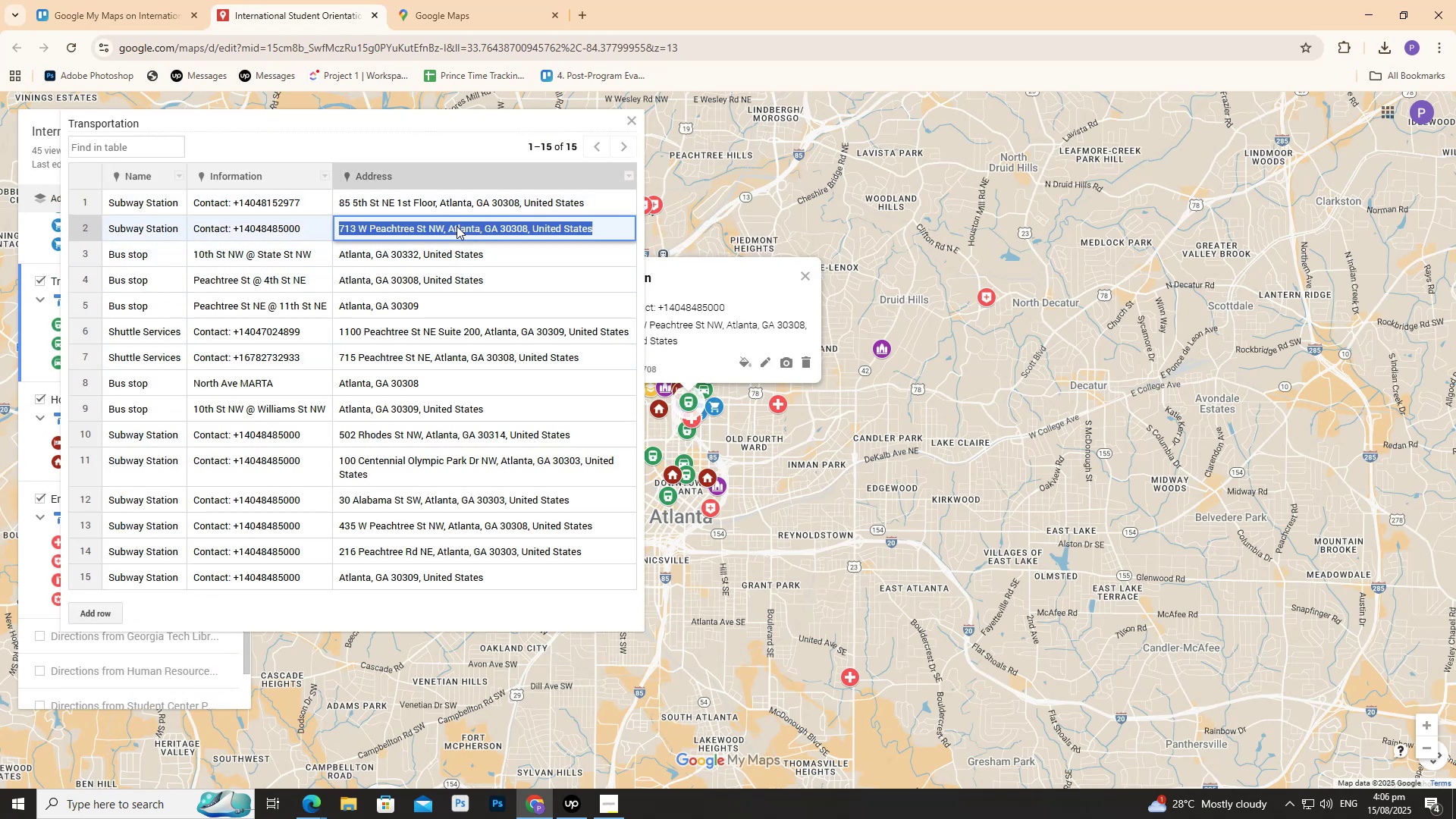 
triple_click([457, 226])
 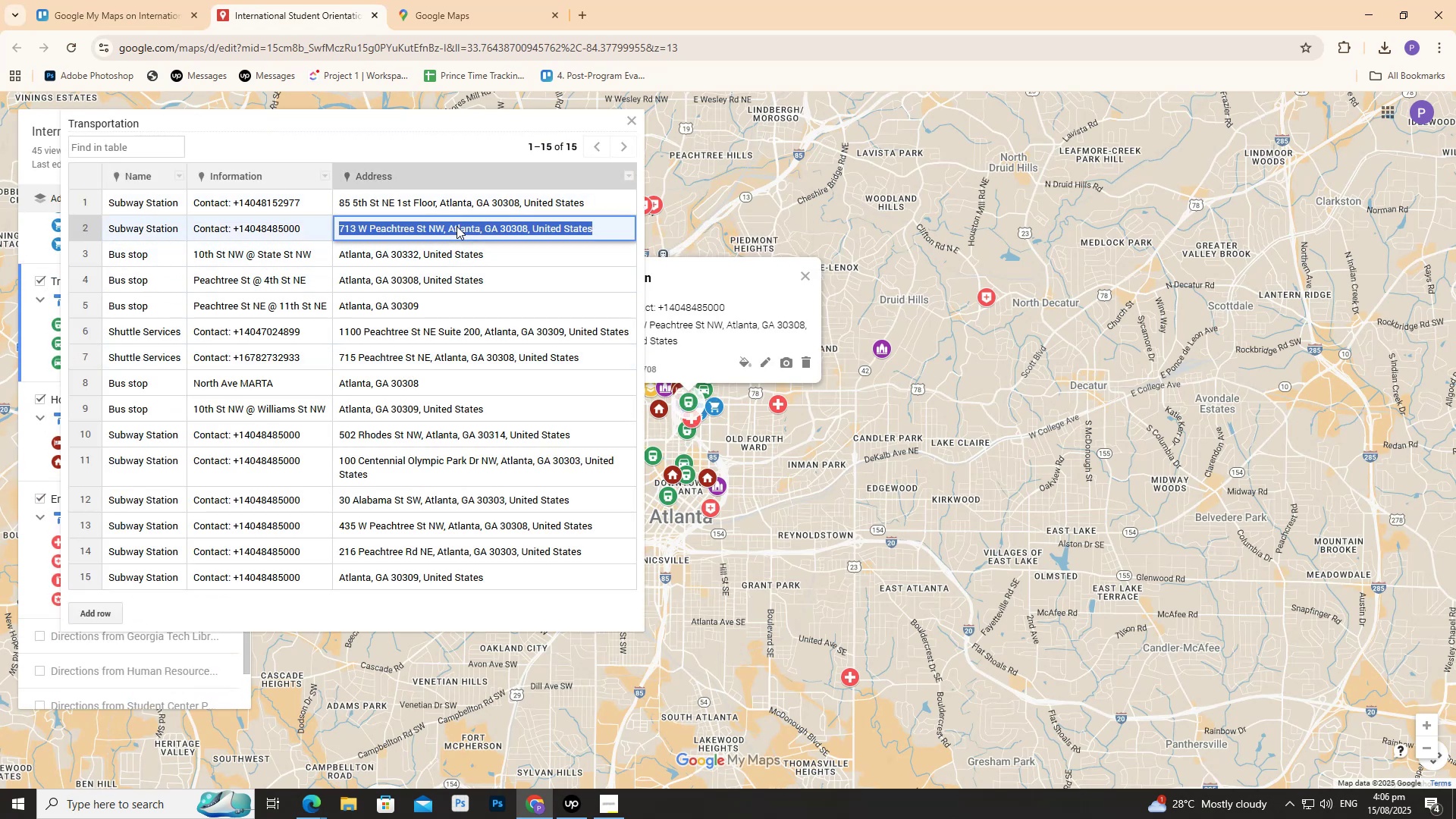 
triple_click([457, 226])
 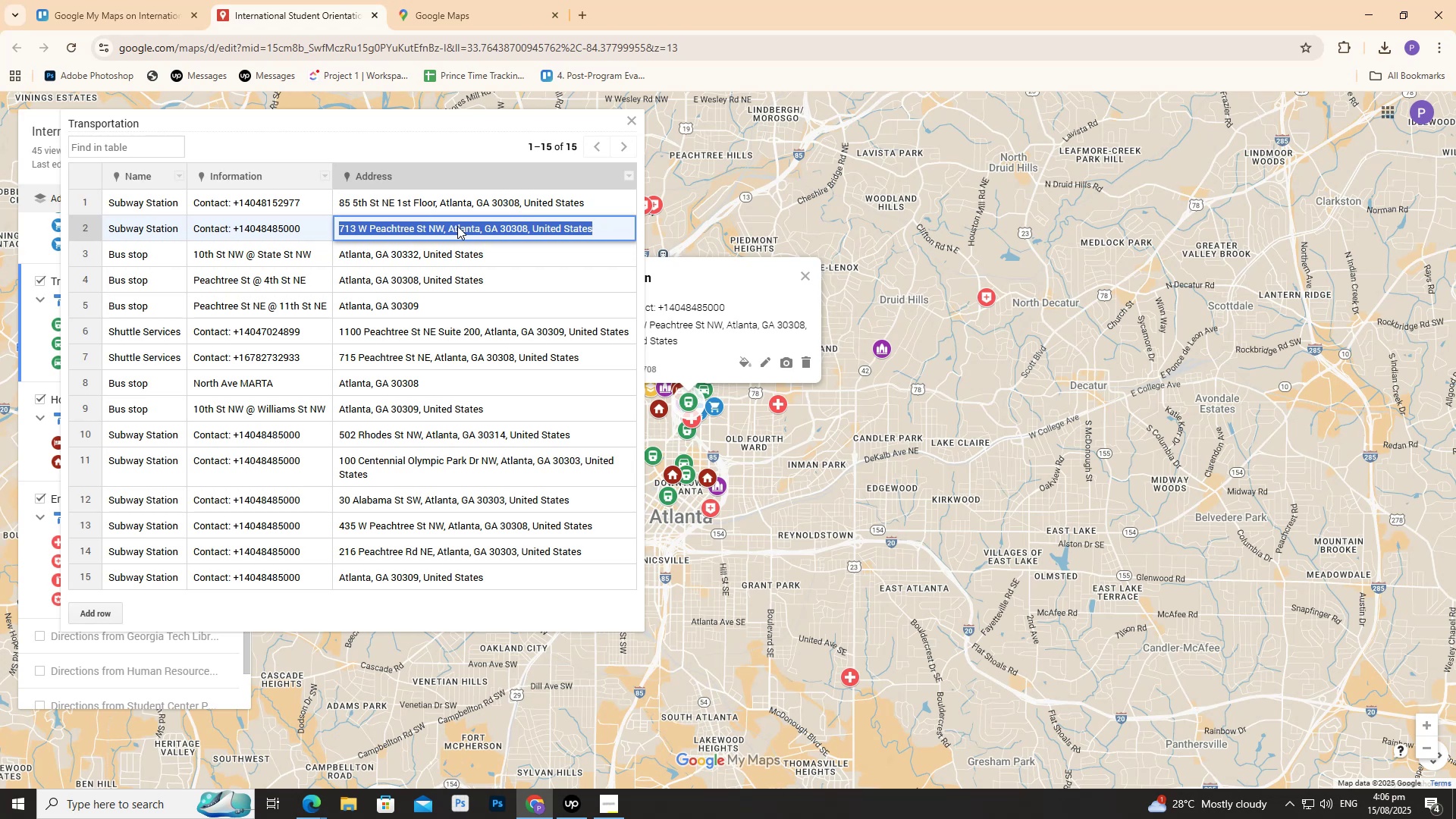 
key(Control+C)
 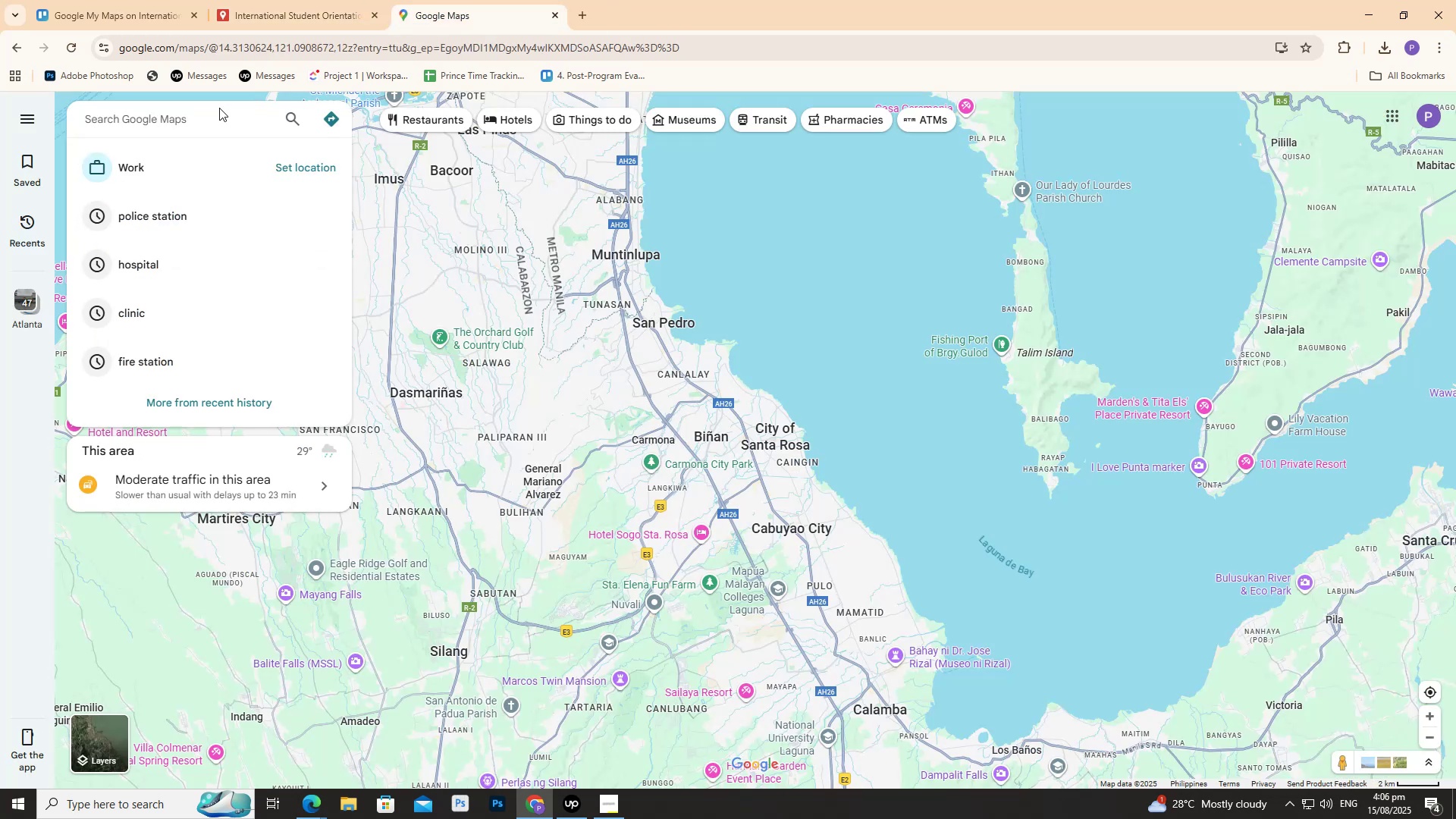 
key(Control+V)
 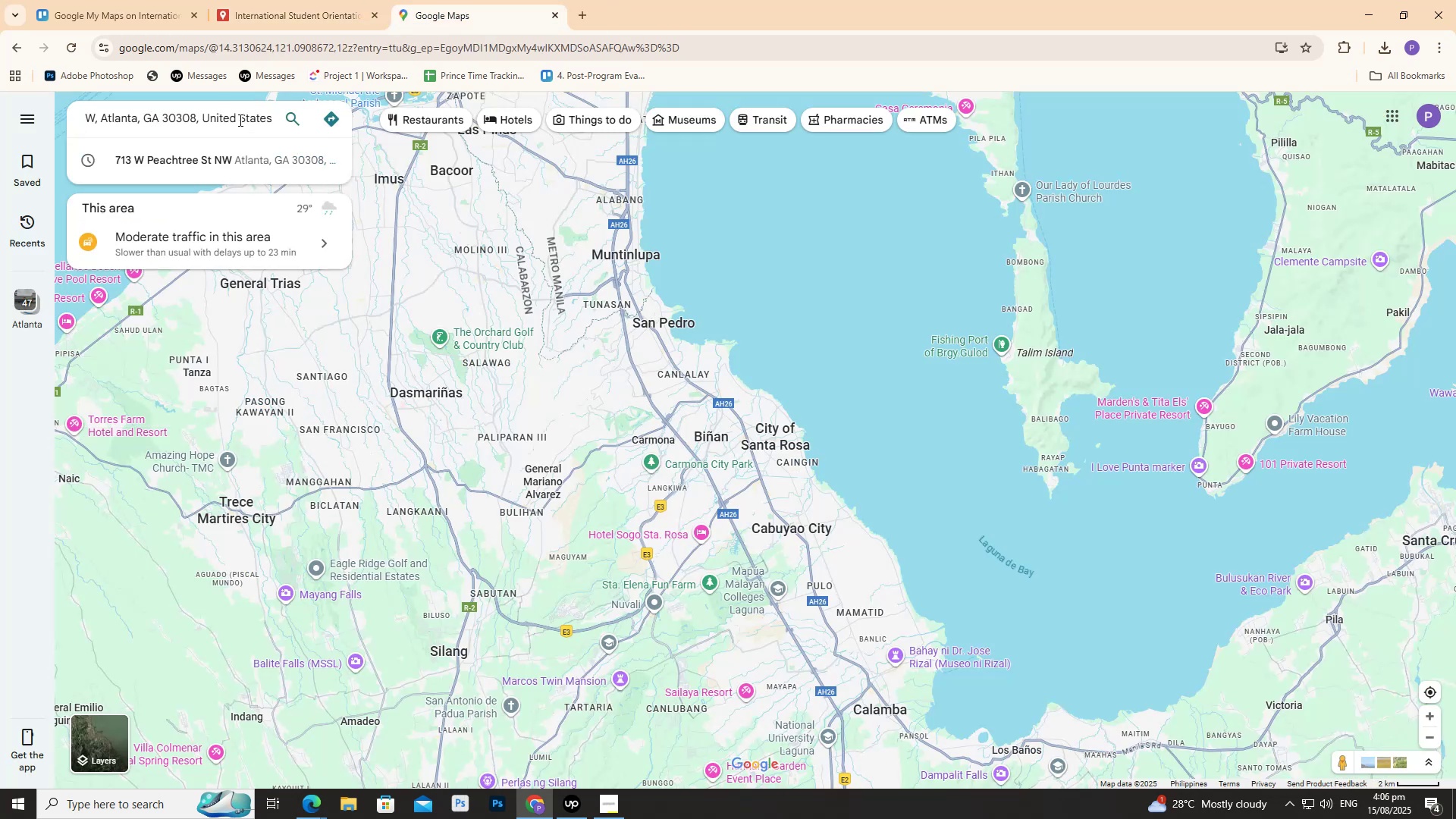 
key(Enter)
 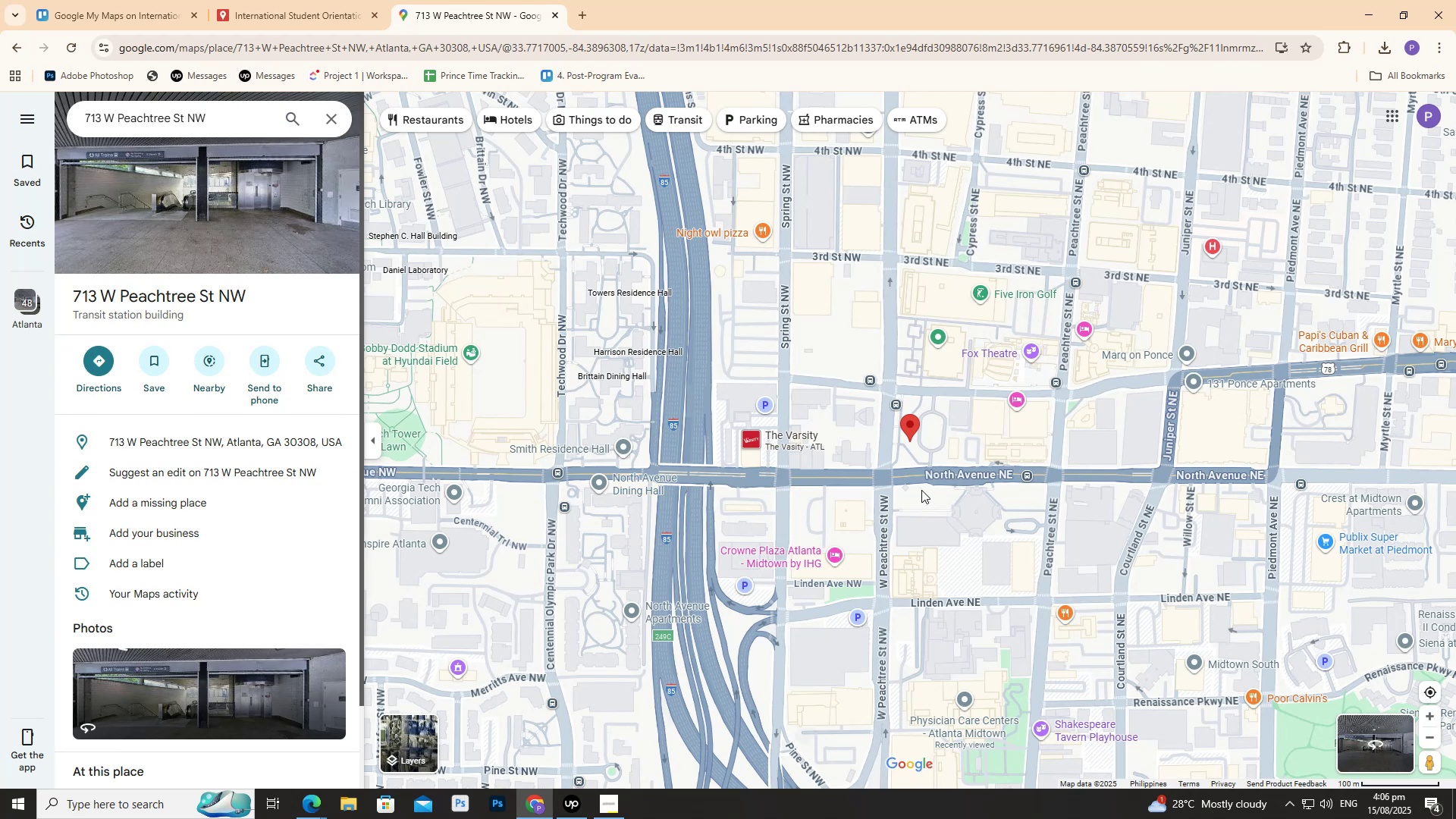 
wait(6.83)
 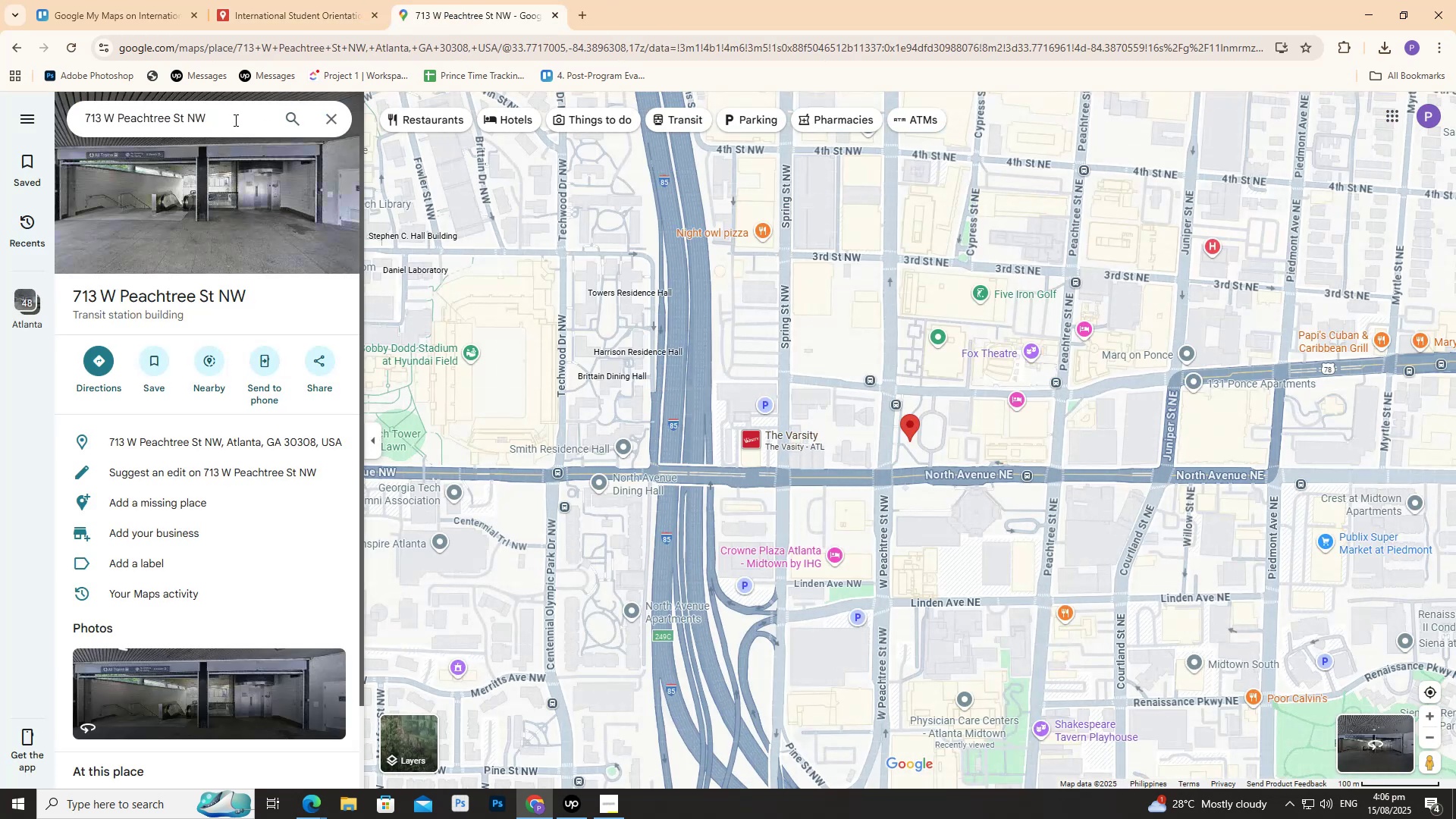 
left_click([309, 2])
 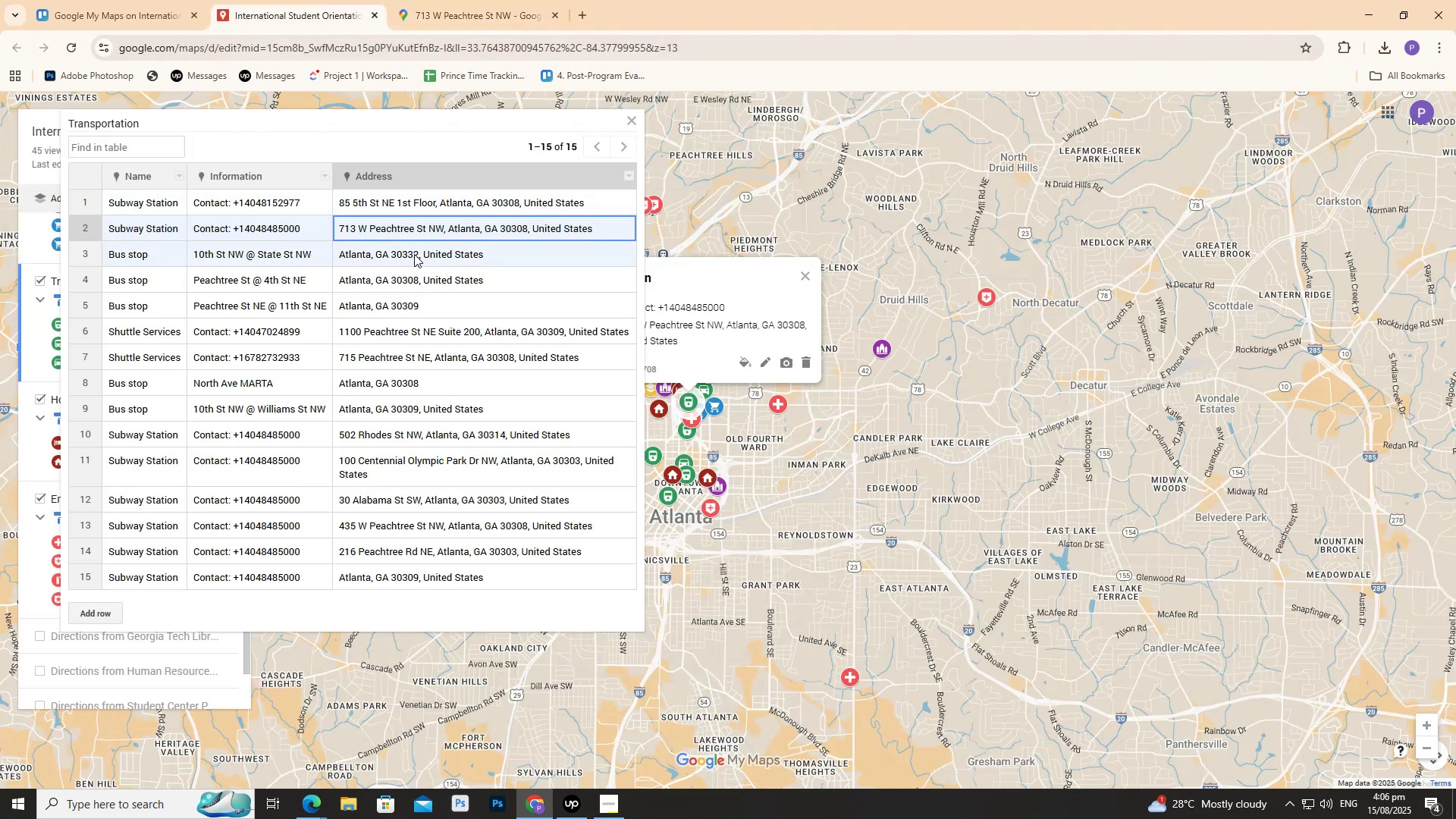 
double_click([414, 254])
 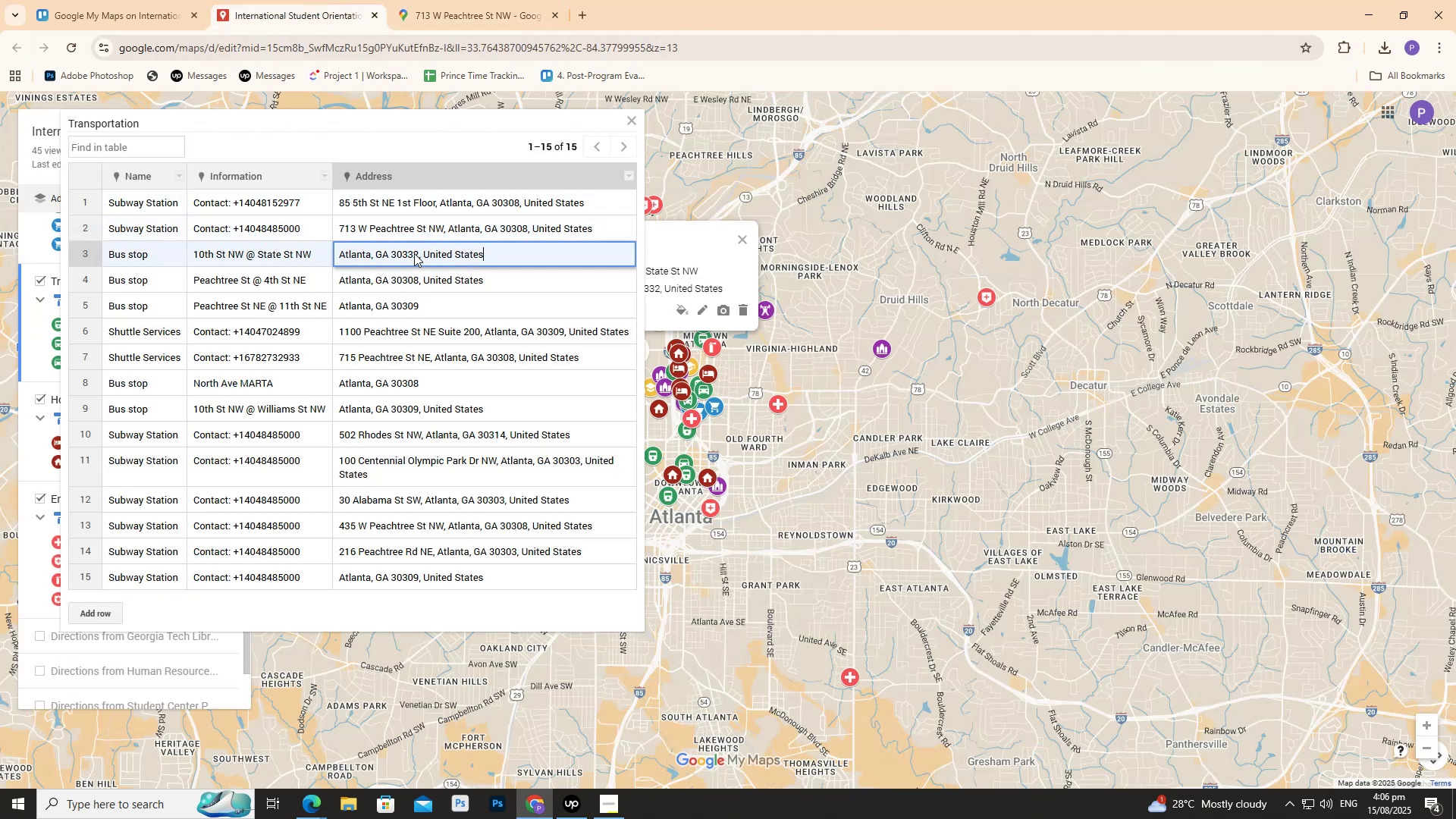 
triple_click([414, 253])
 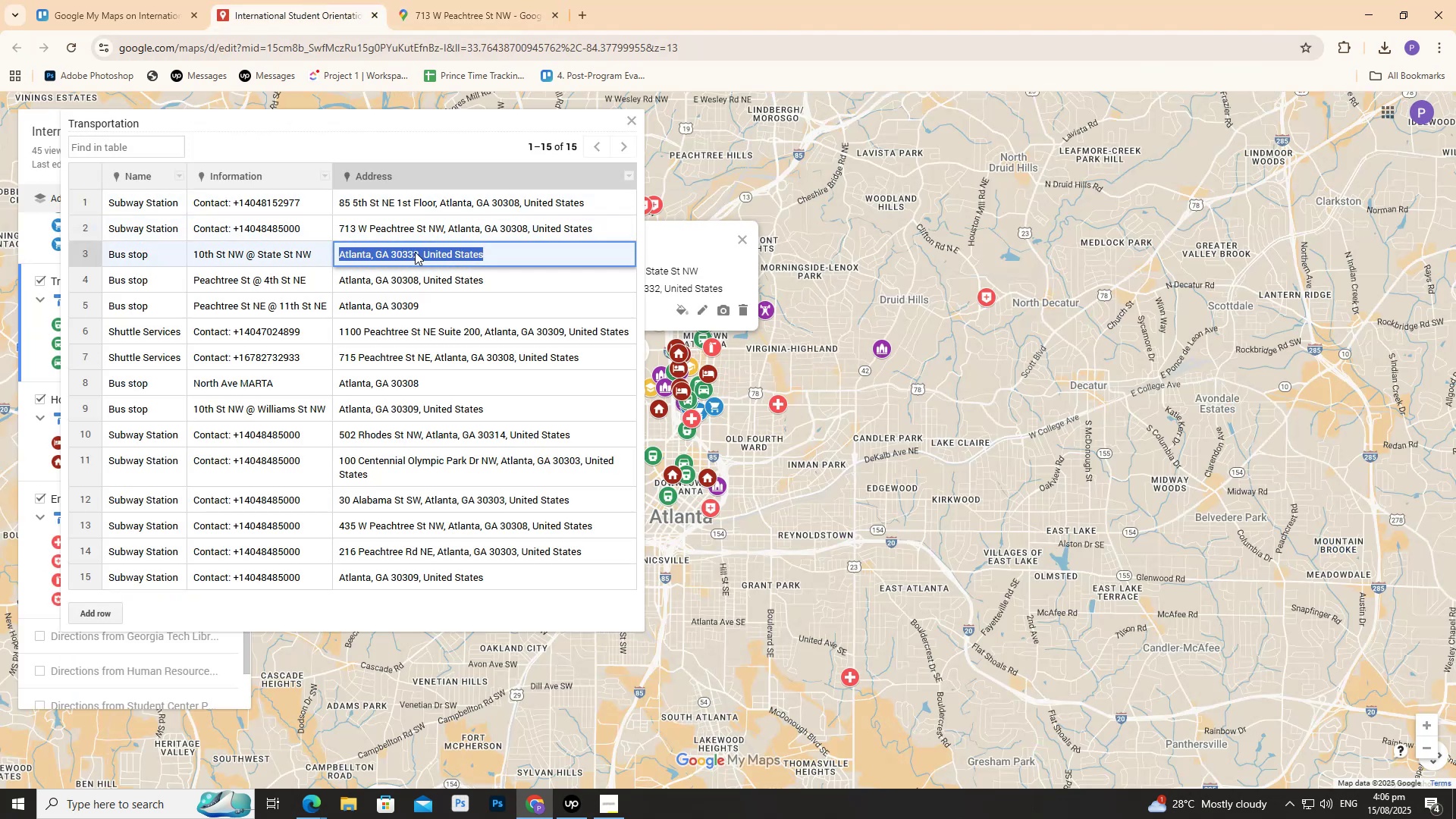 
key(Control+C)
 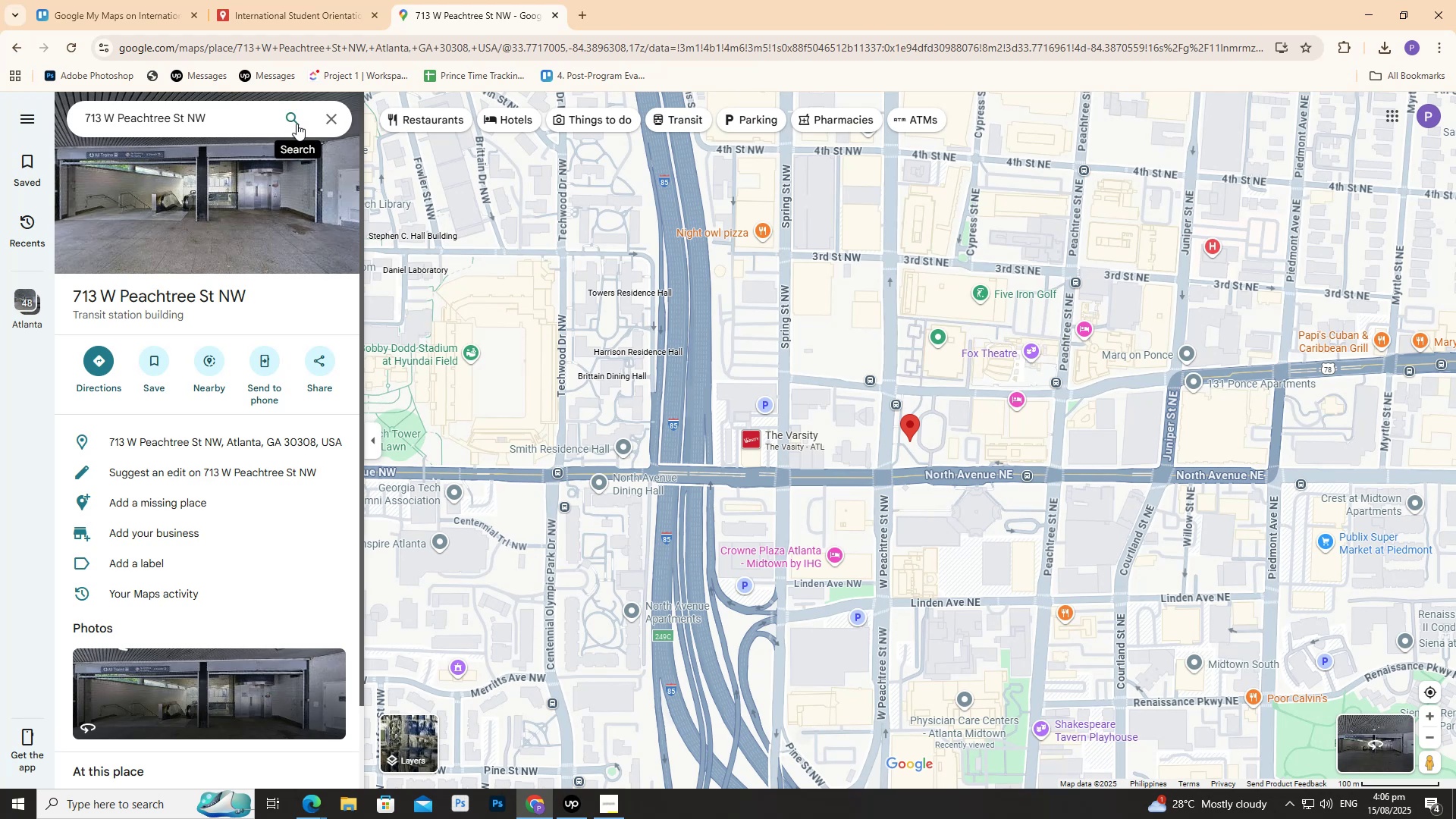 
left_click([323, 111])
 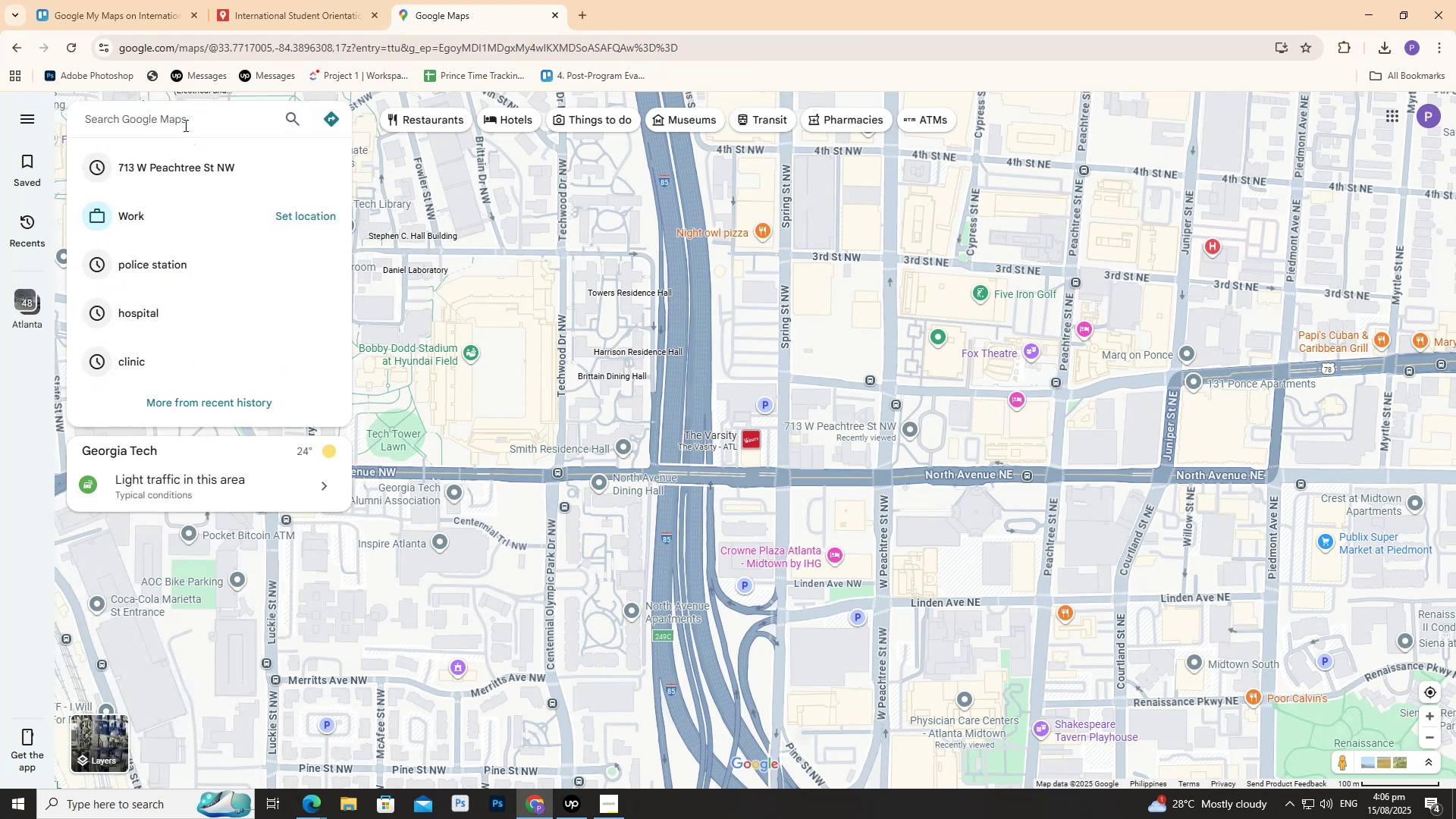 
left_click([185, 122])
 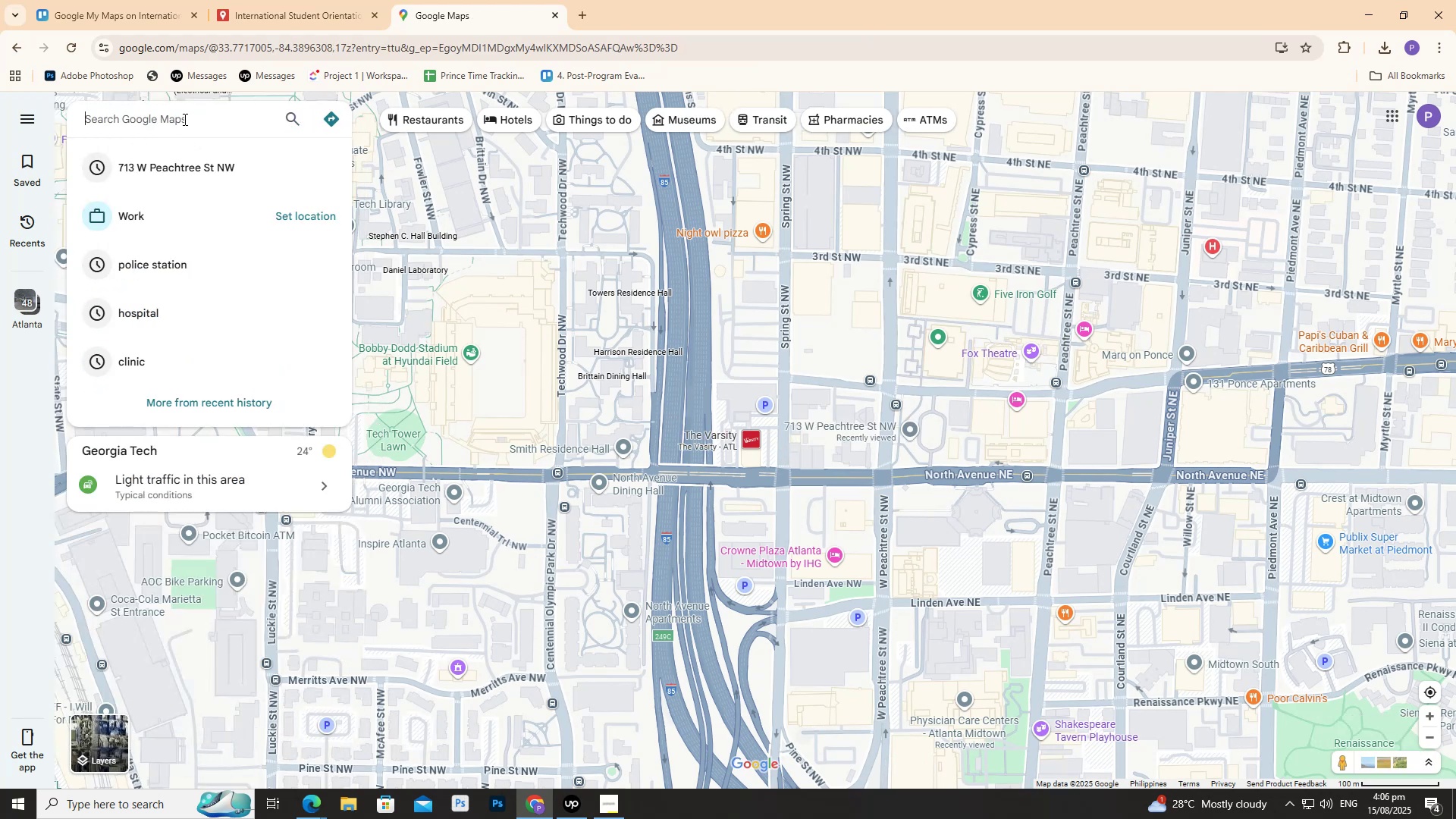 
key(Control+V)
 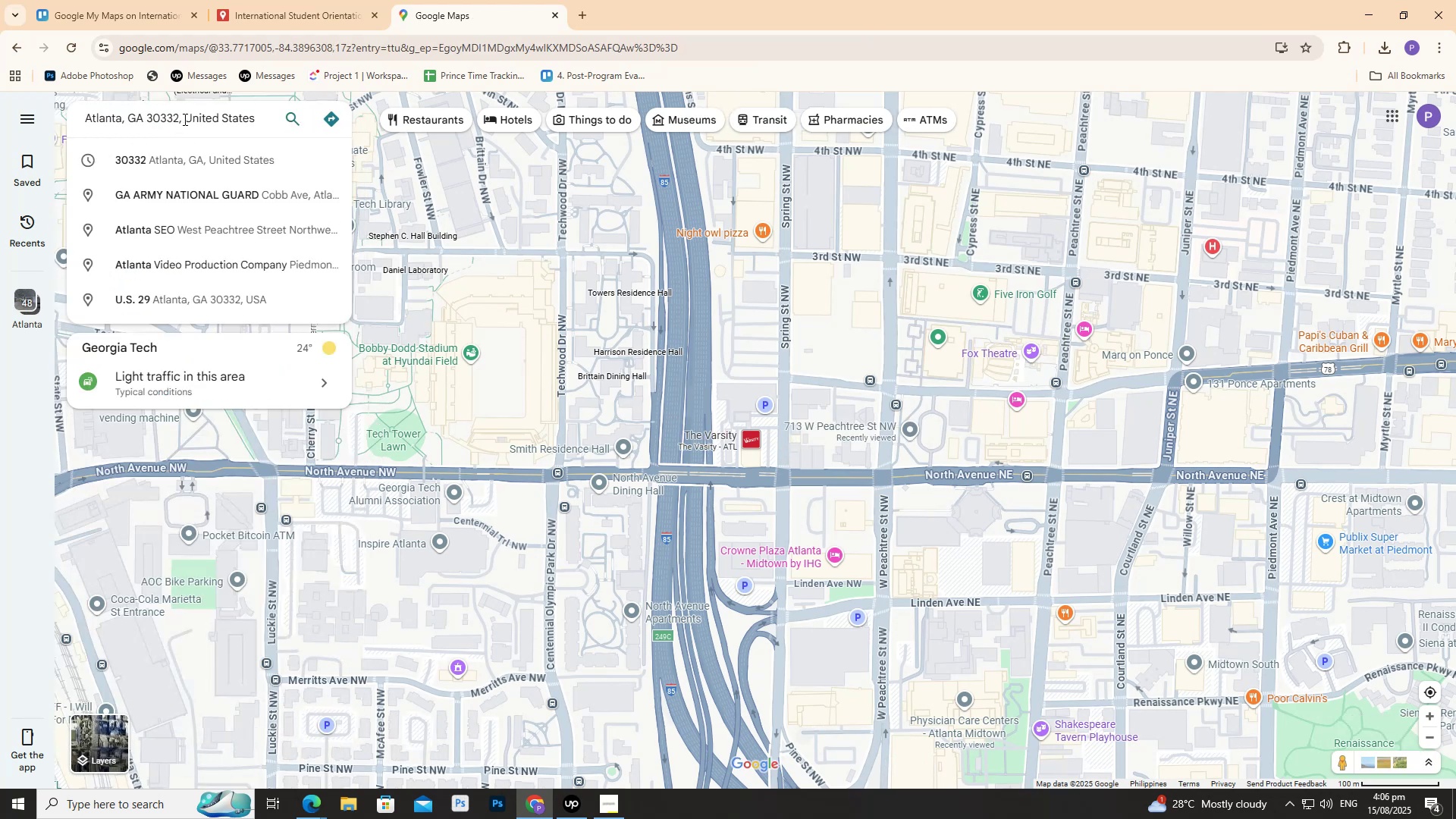 
key(Enter)
 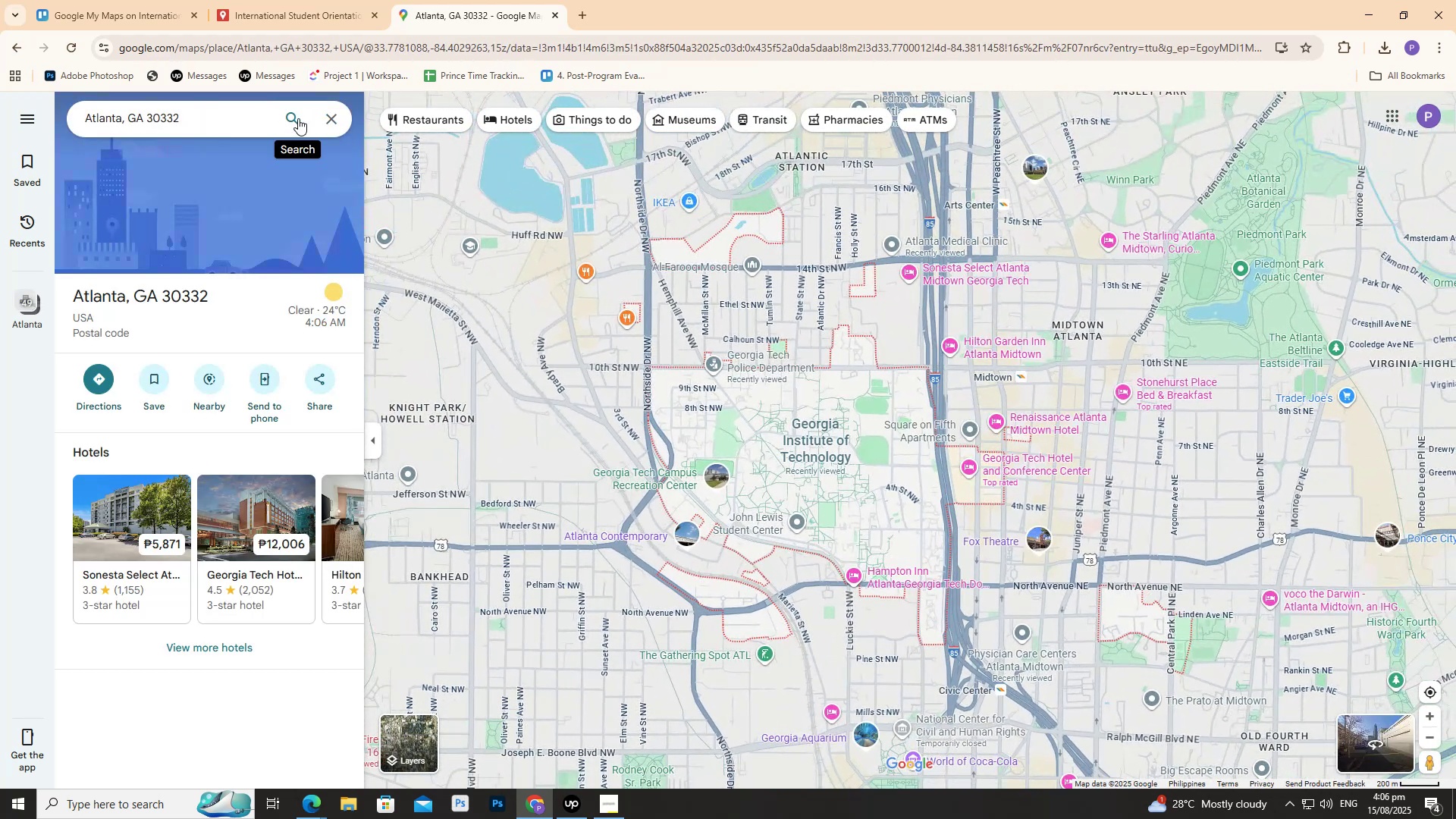 
left_click([331, 127])
 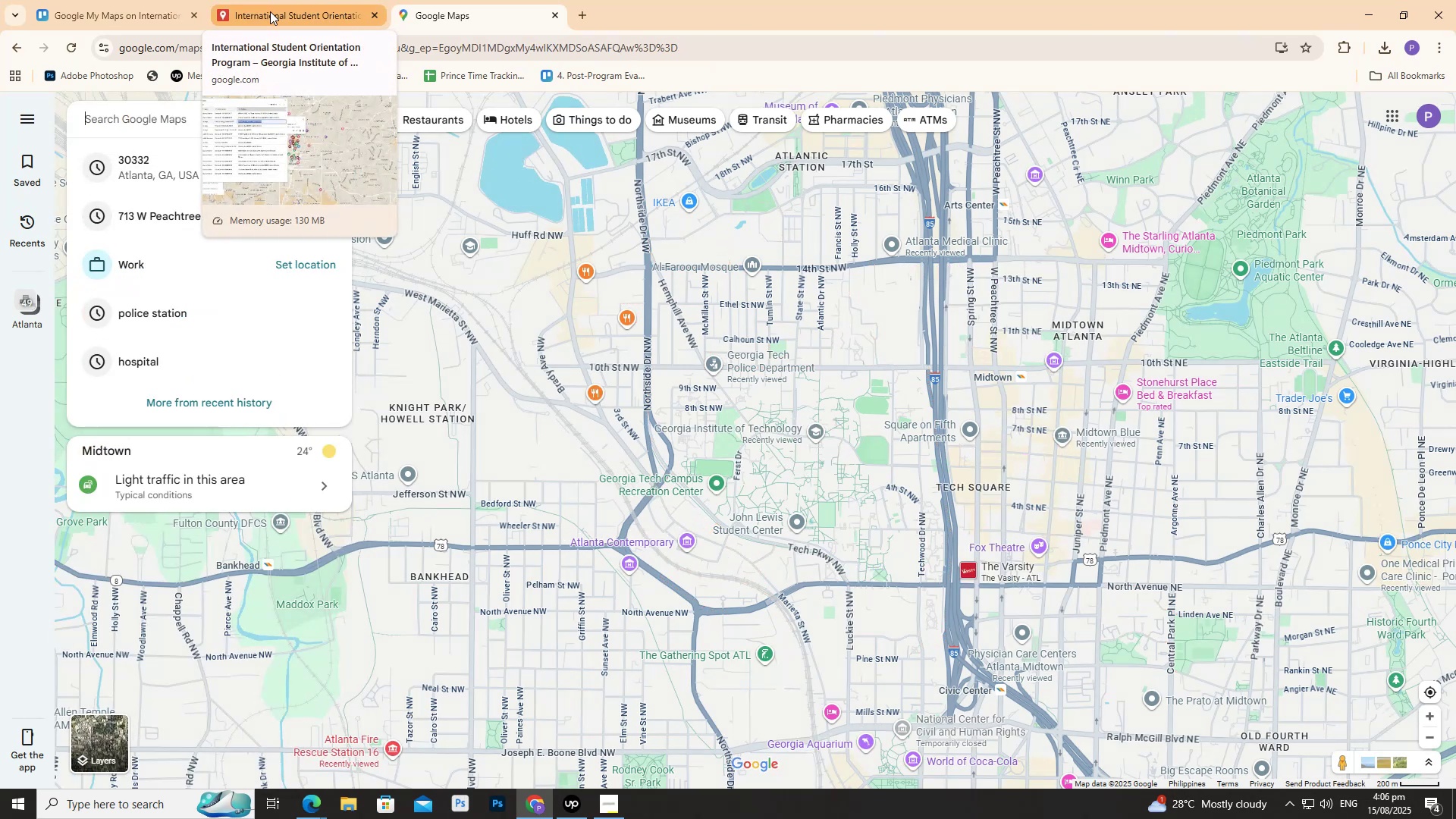 
wait(6.11)
 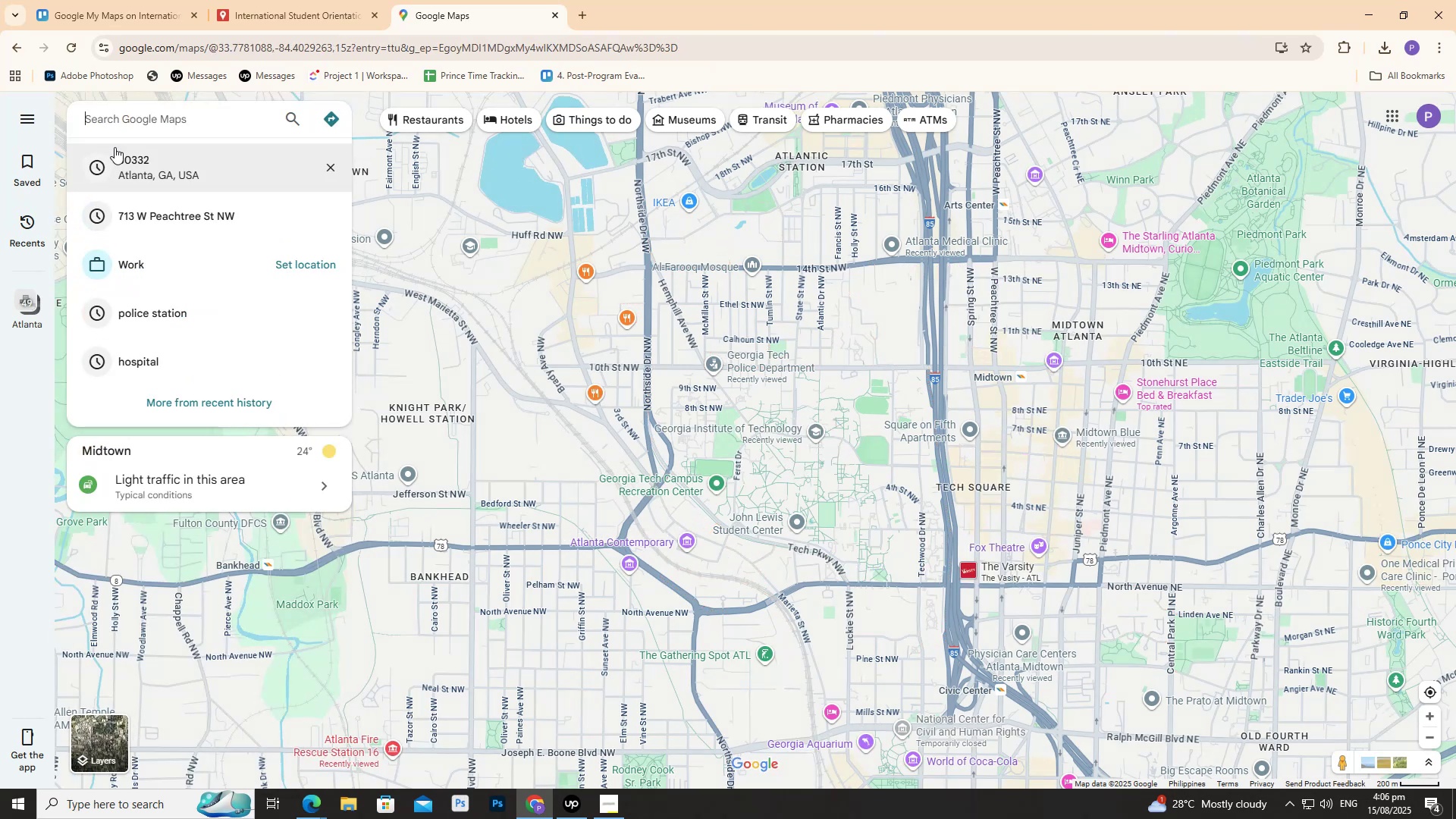 
left_click([270, 11])
 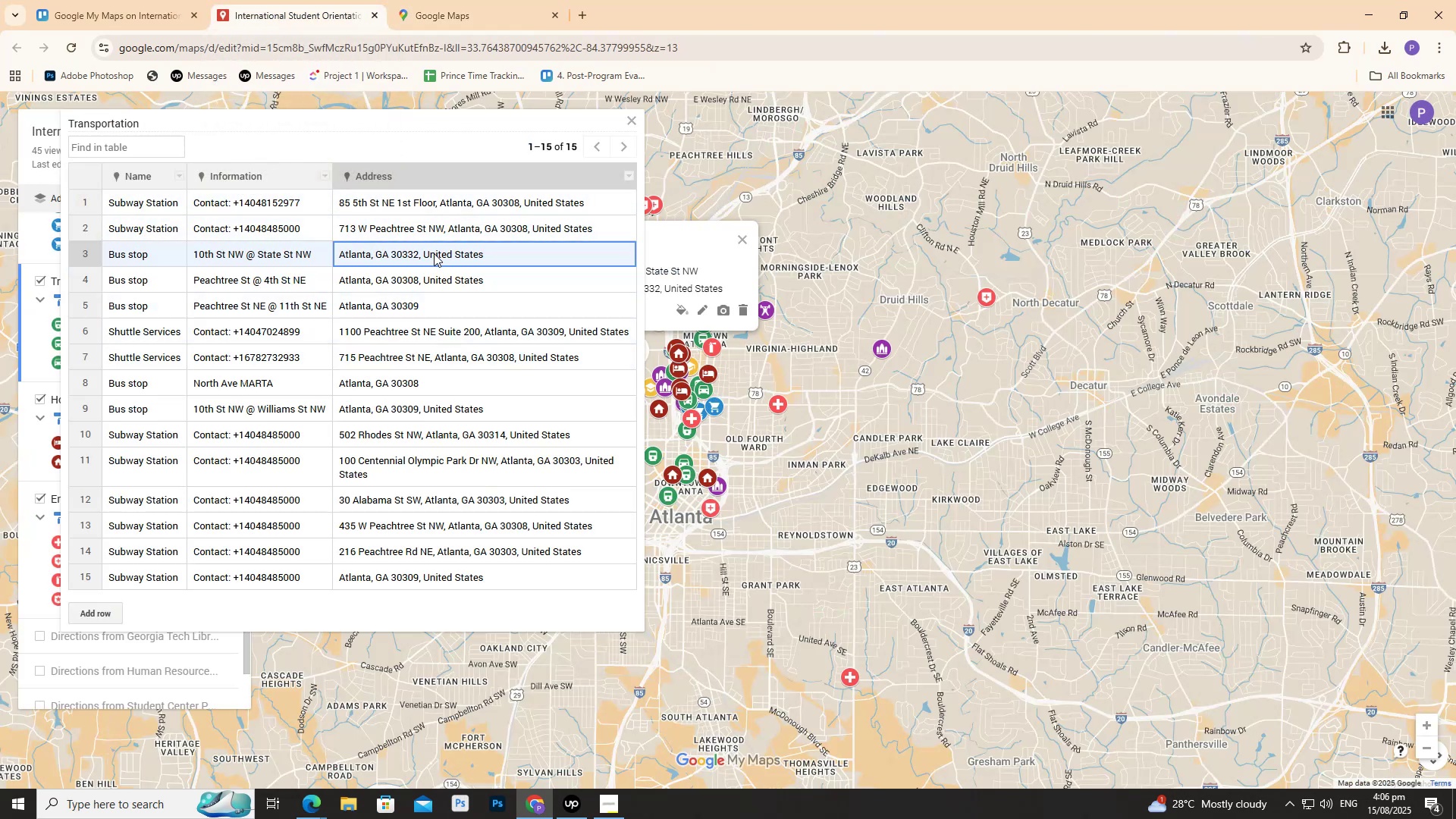 
wait(8.39)
 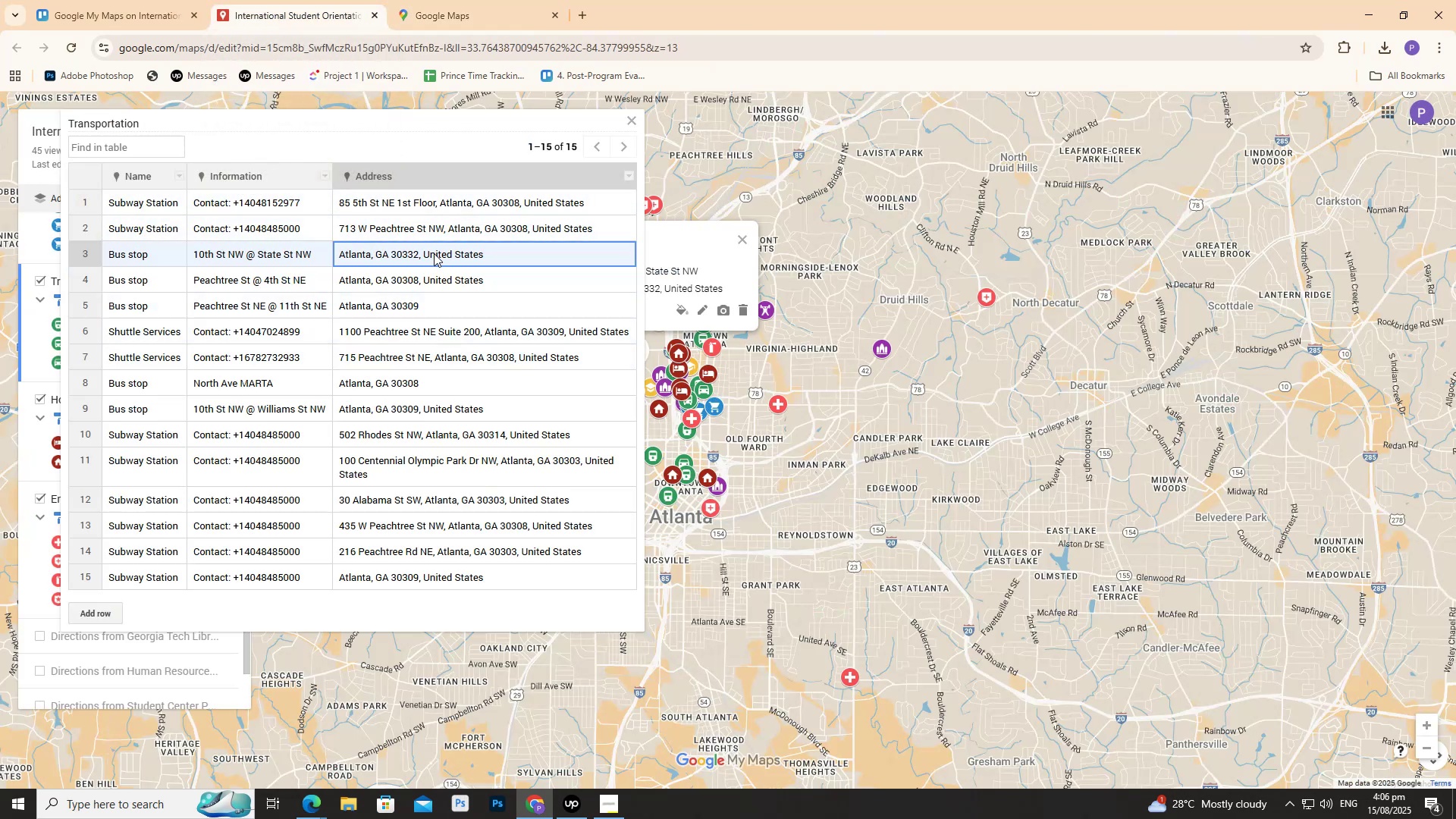 
left_click([494, 8])
 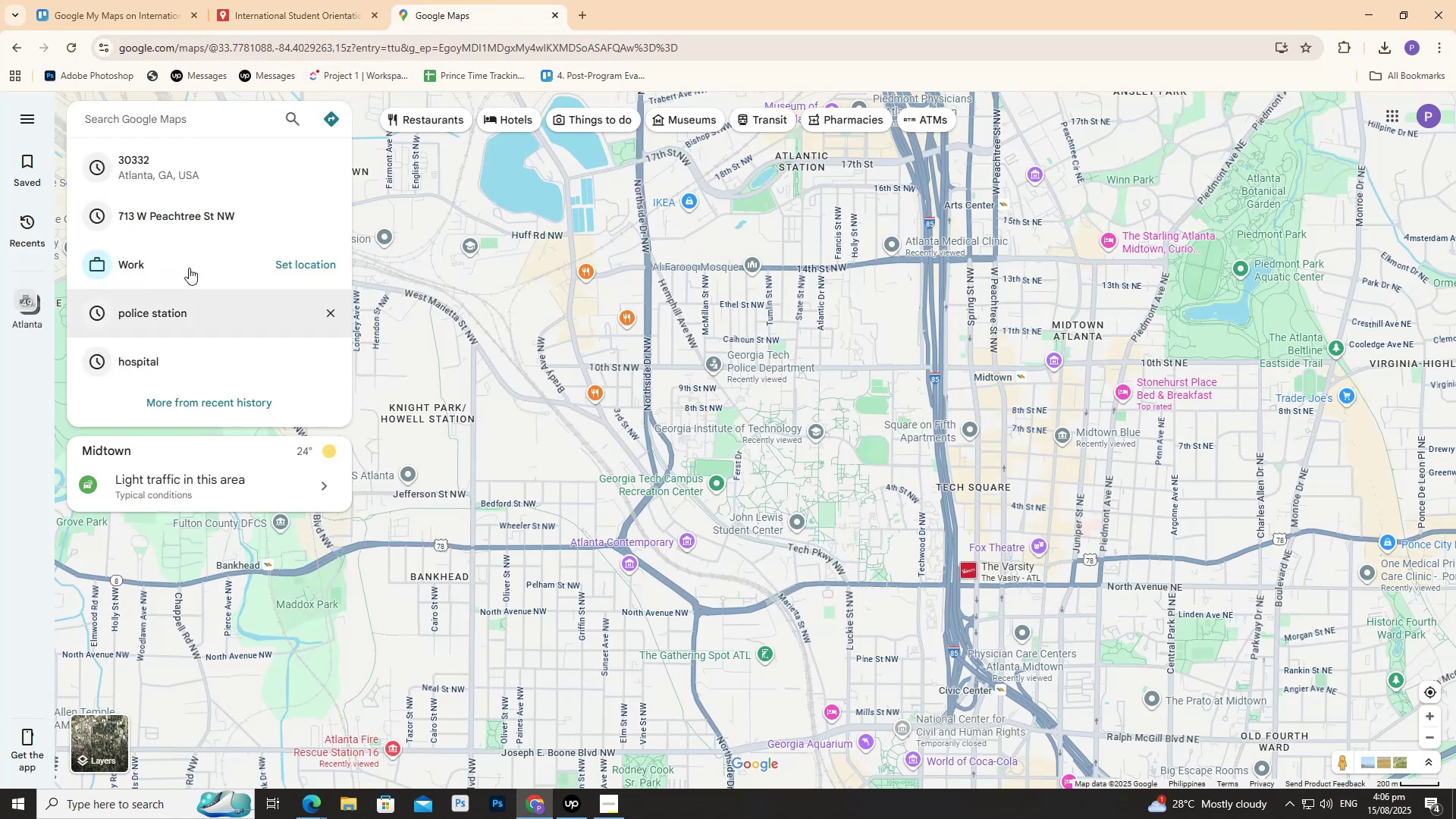 
wait(5.42)
 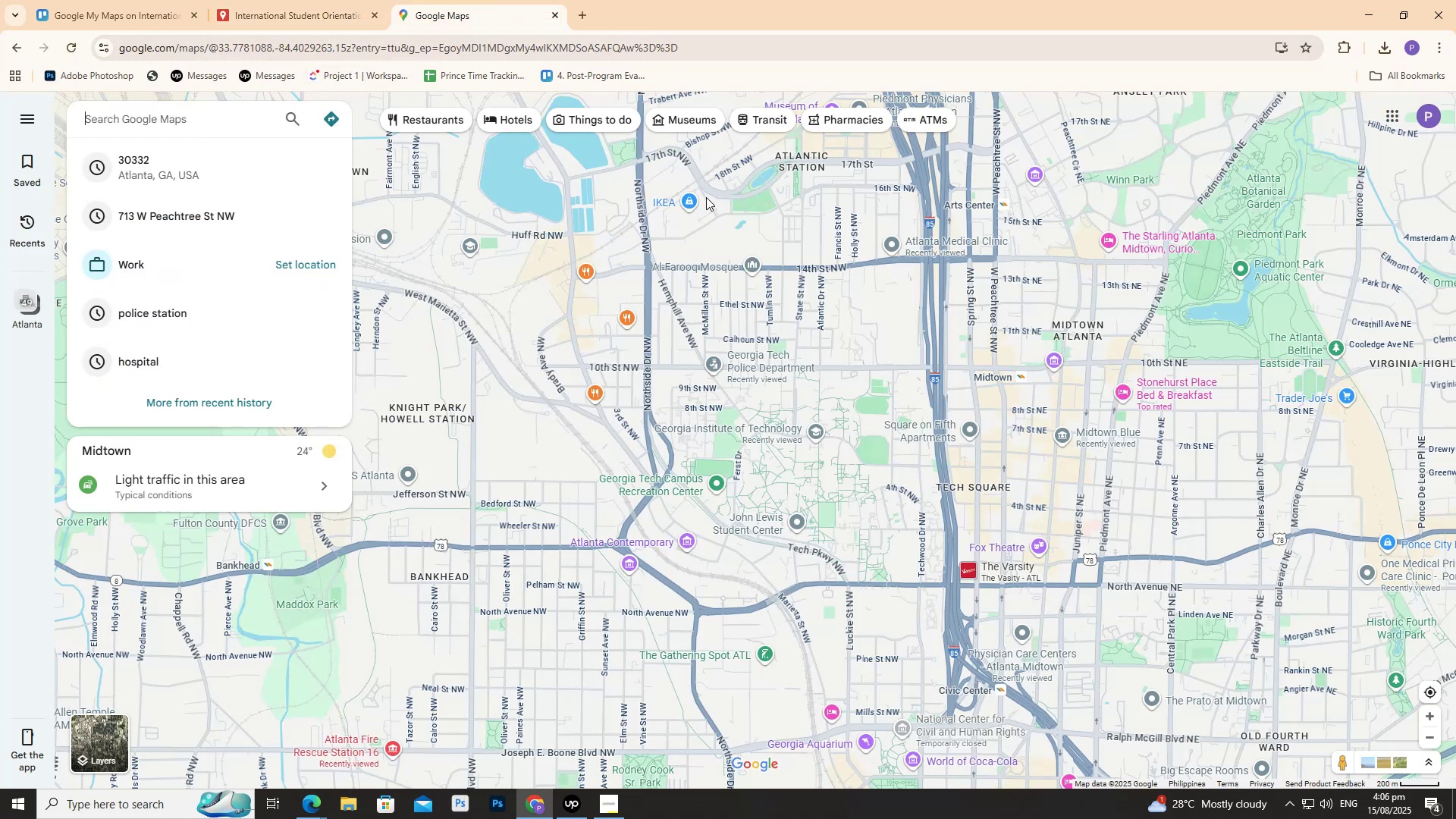 
type(geor)
 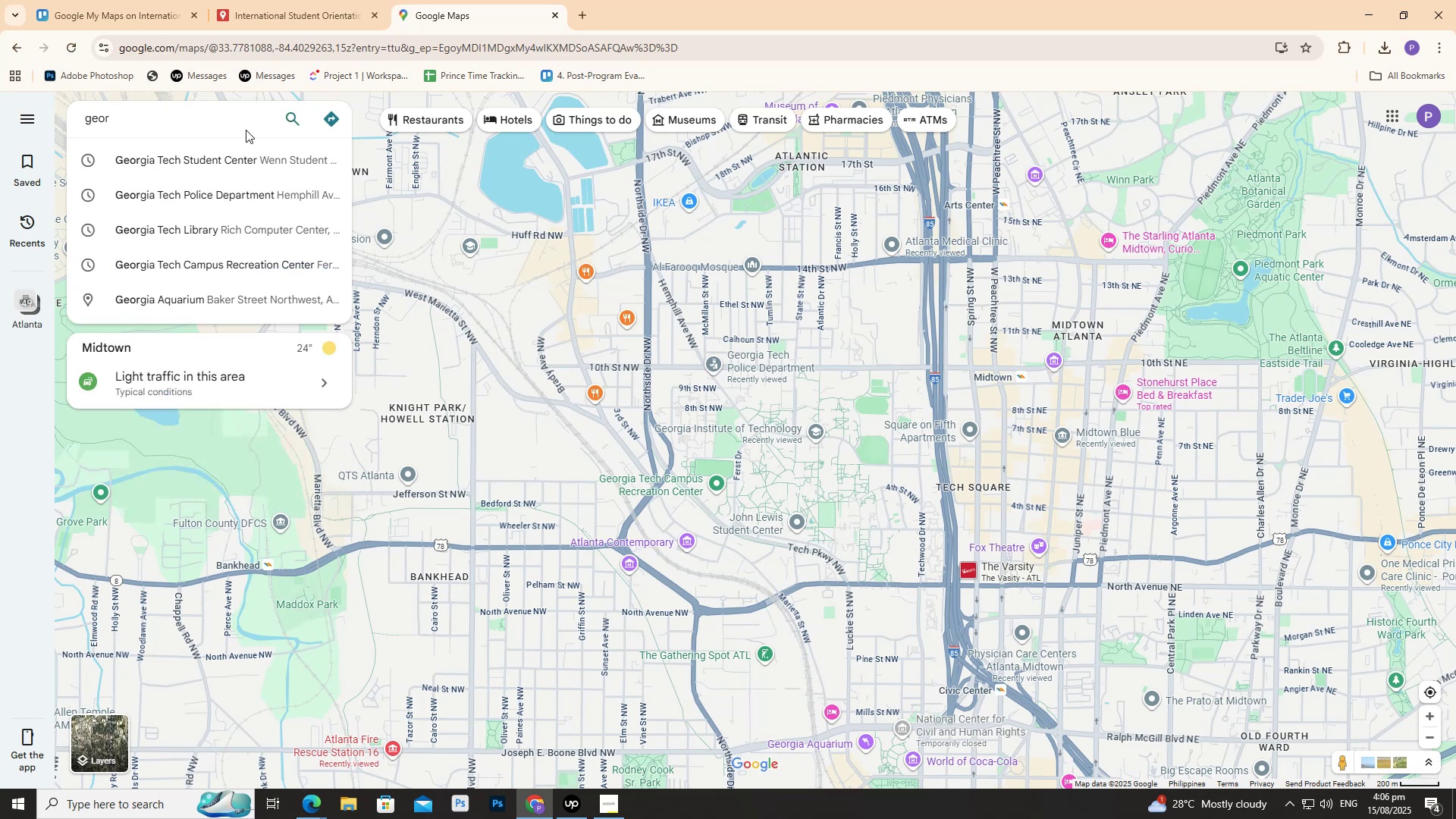 
key(ArrowDown)
 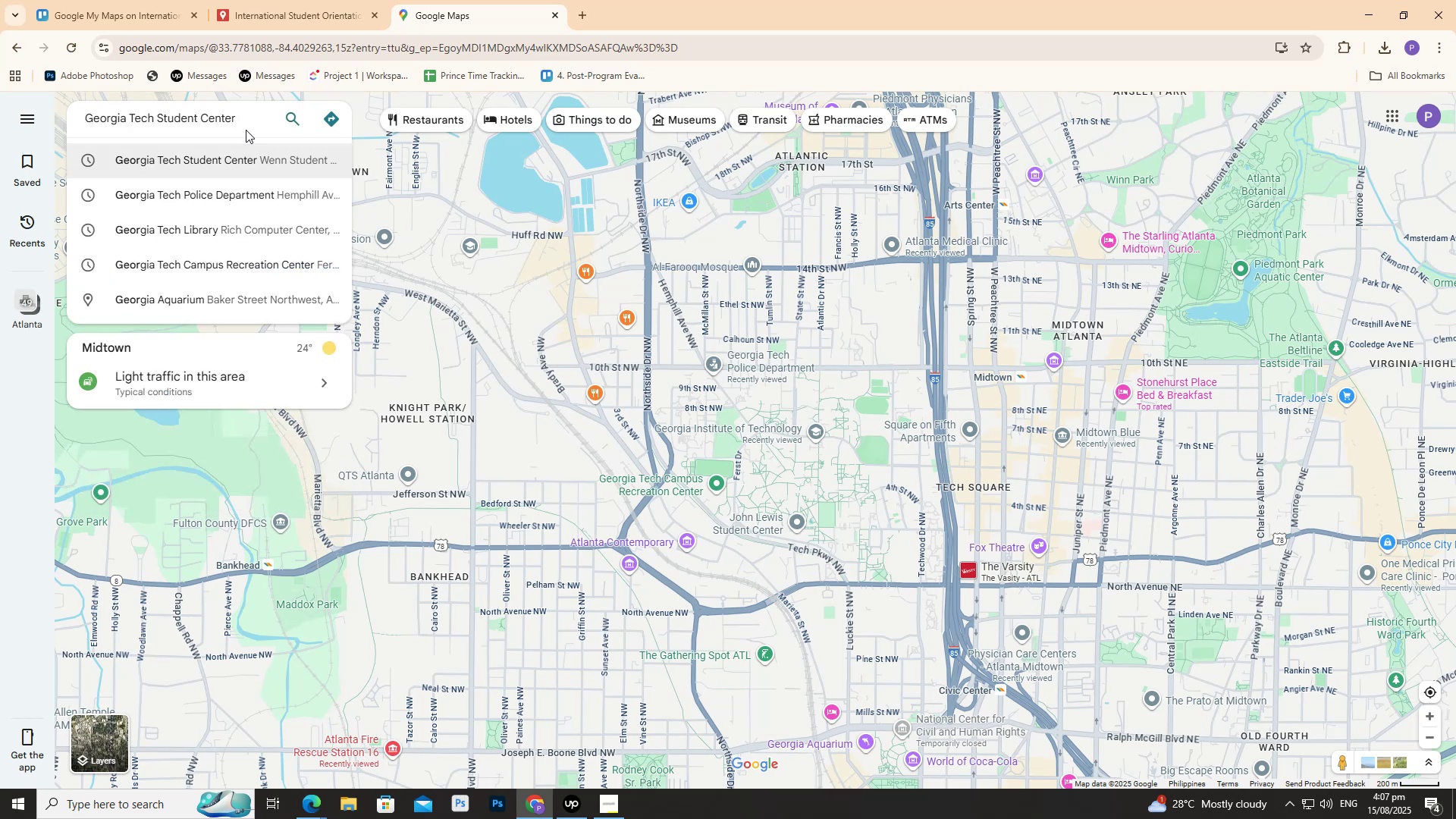 
key(Enter)
 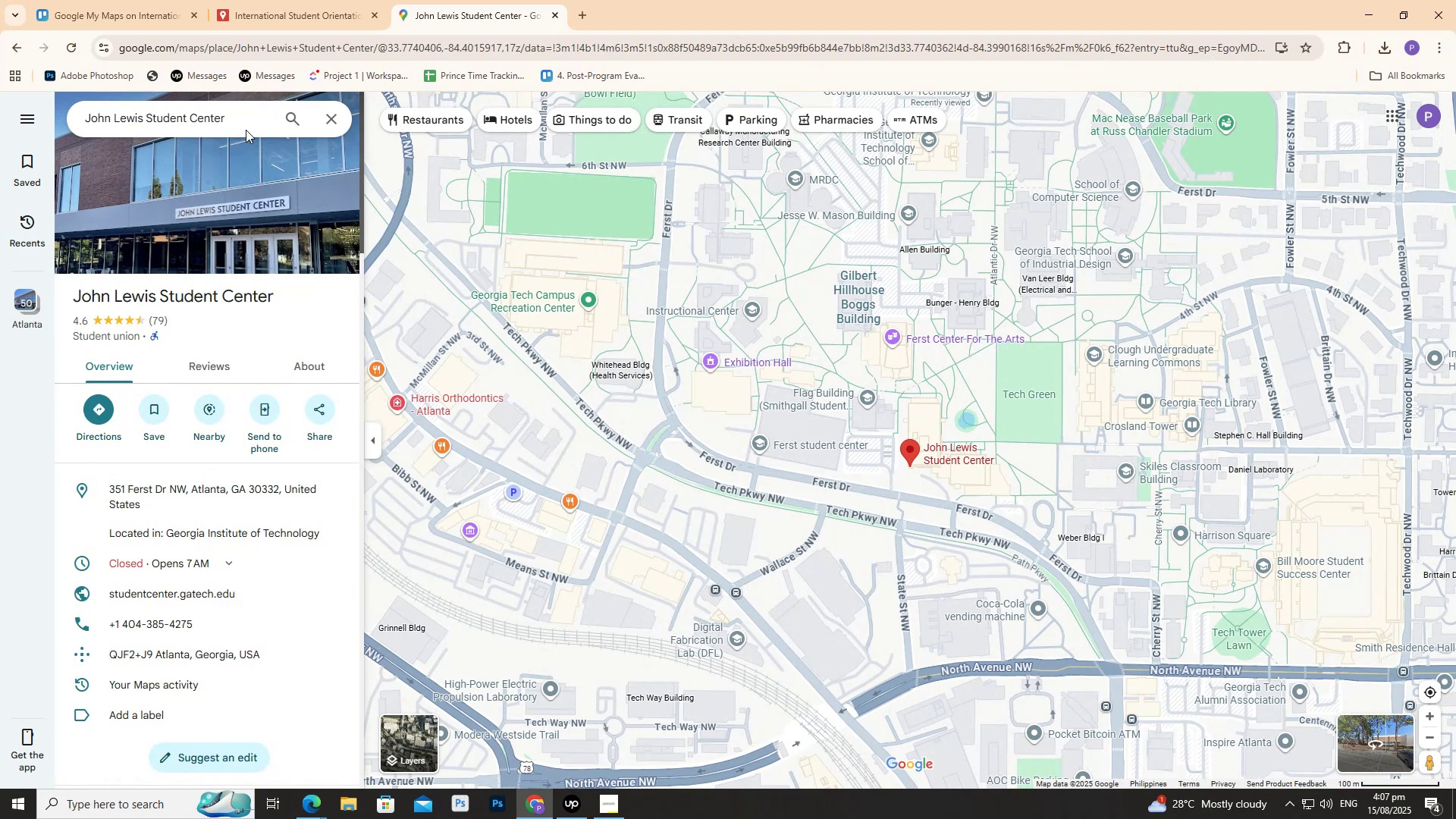 
wait(10.3)
 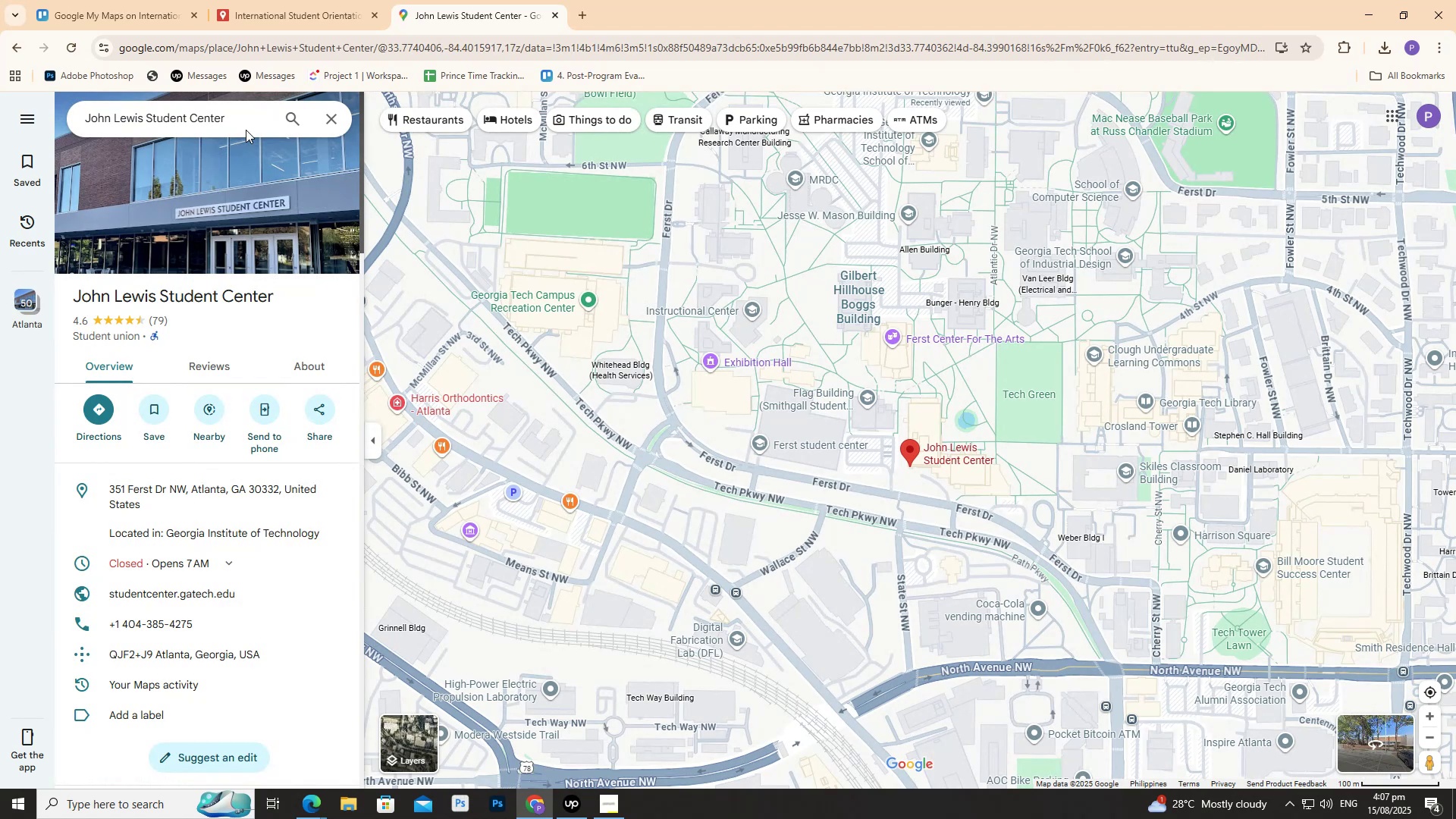 
left_click([263, 0])
 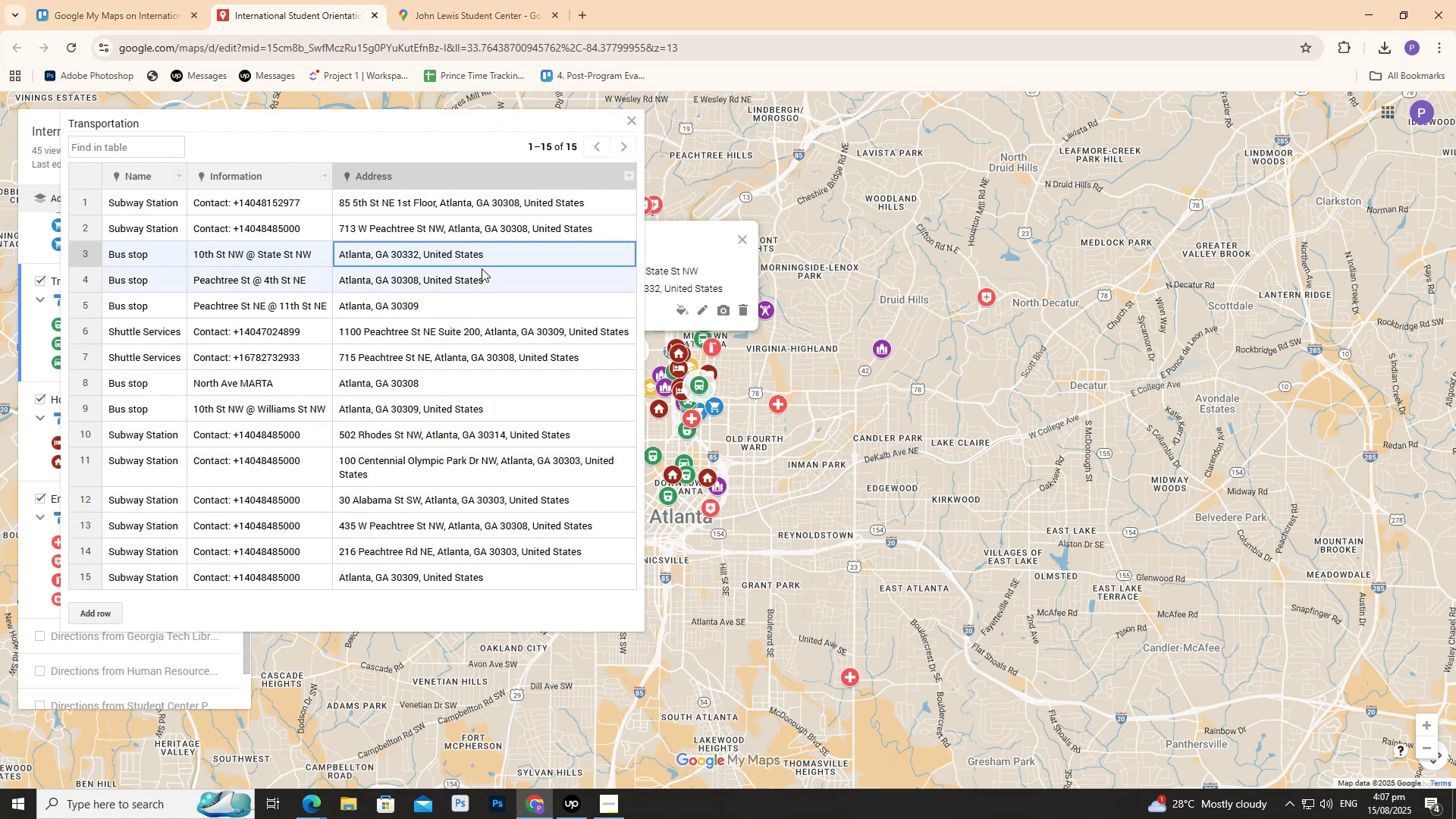 
double_click([484, 199])
 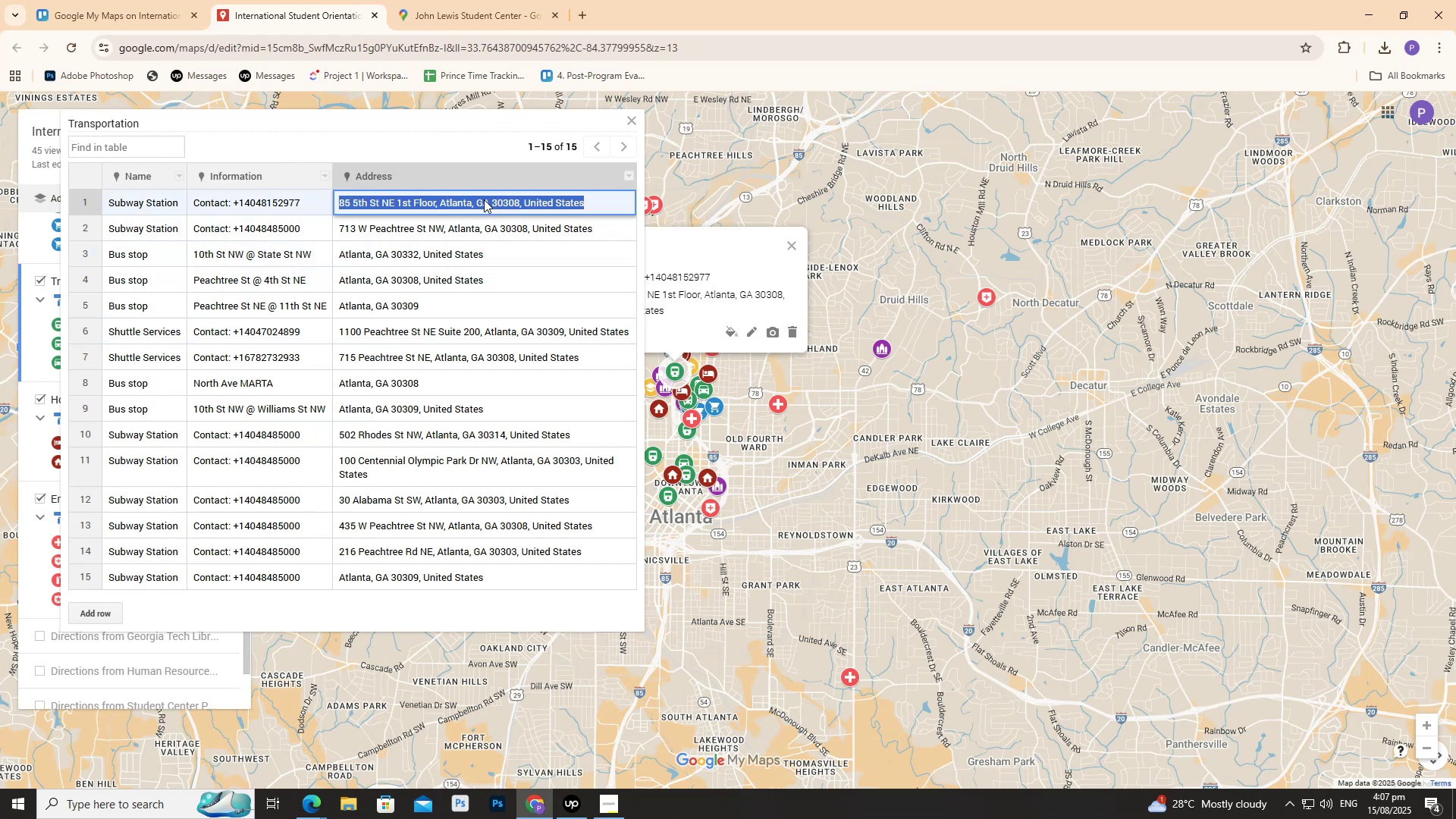 
triple_click([484, 199])
 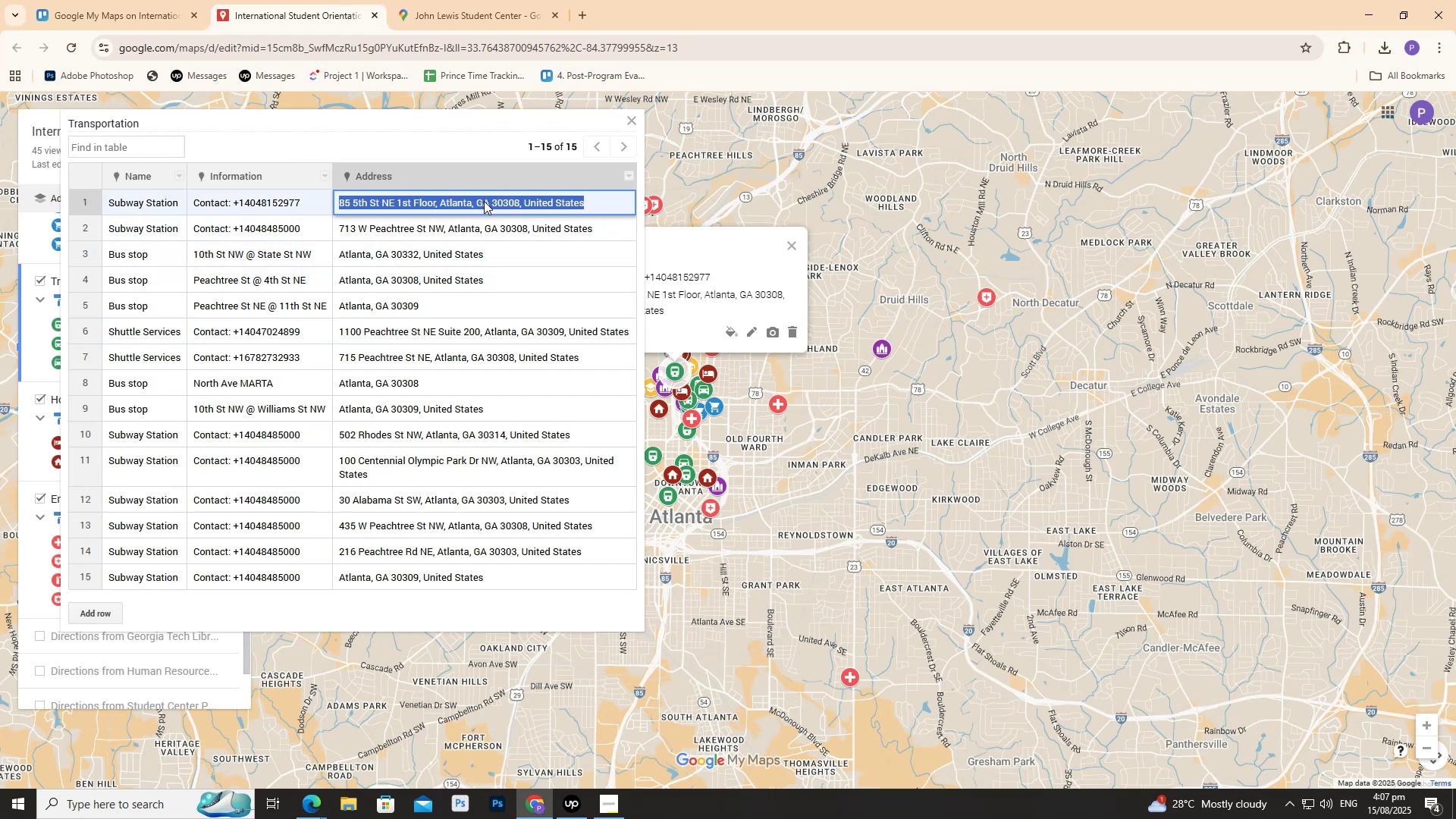 
key(Control+C)
 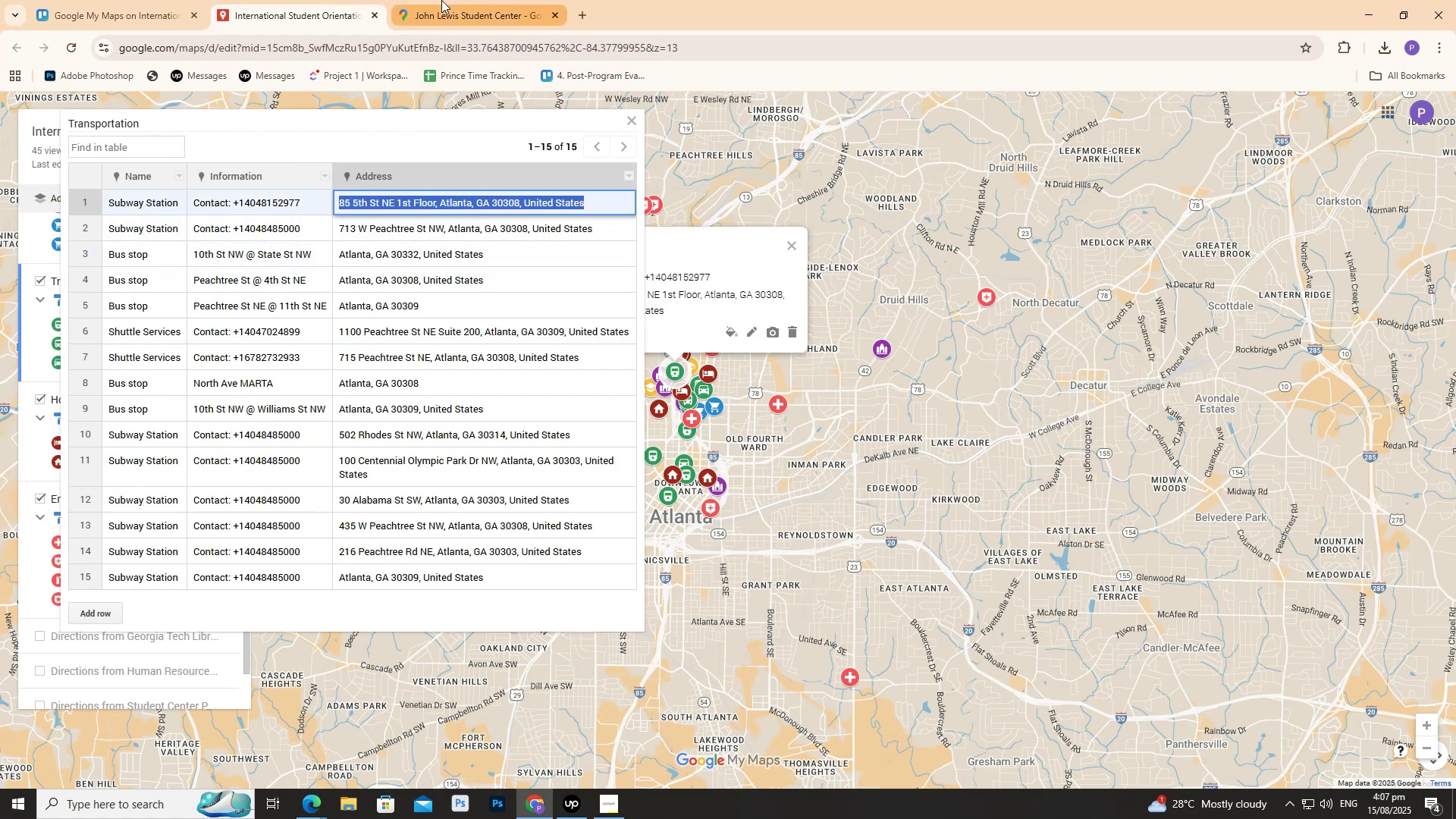 
left_click([446, 3])
 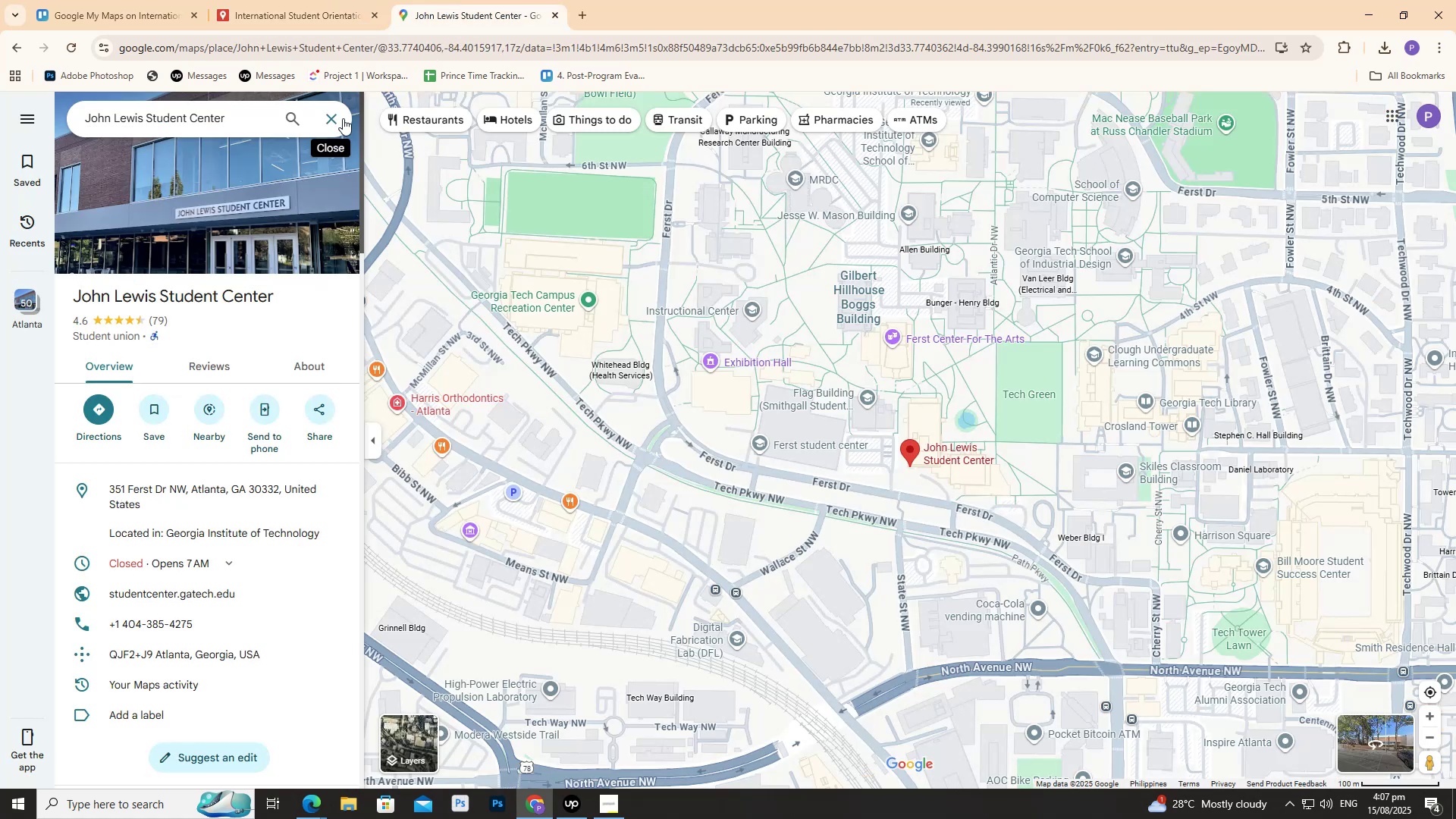 
left_click([343, 118])
 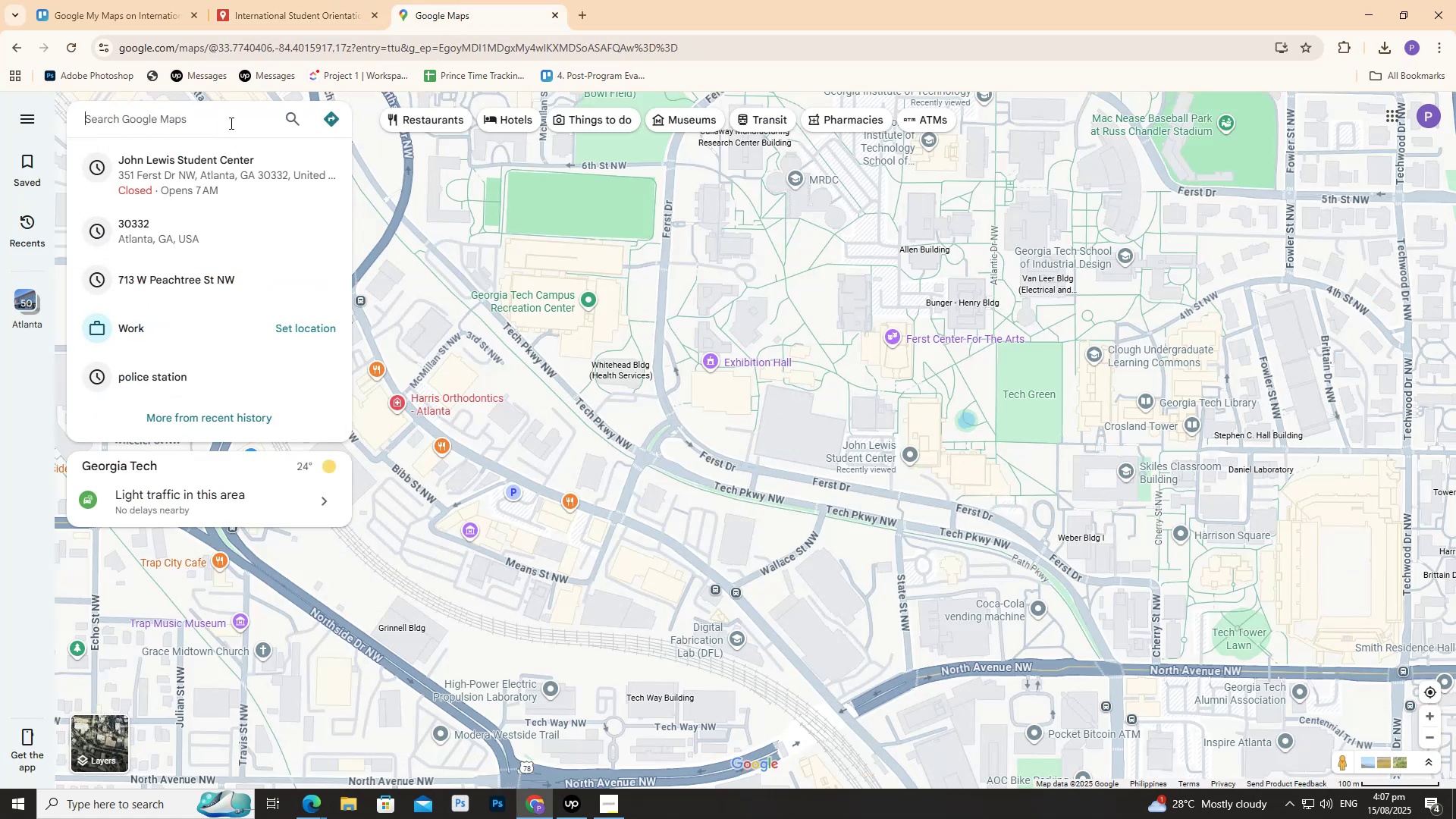 
double_click([230, 122])
 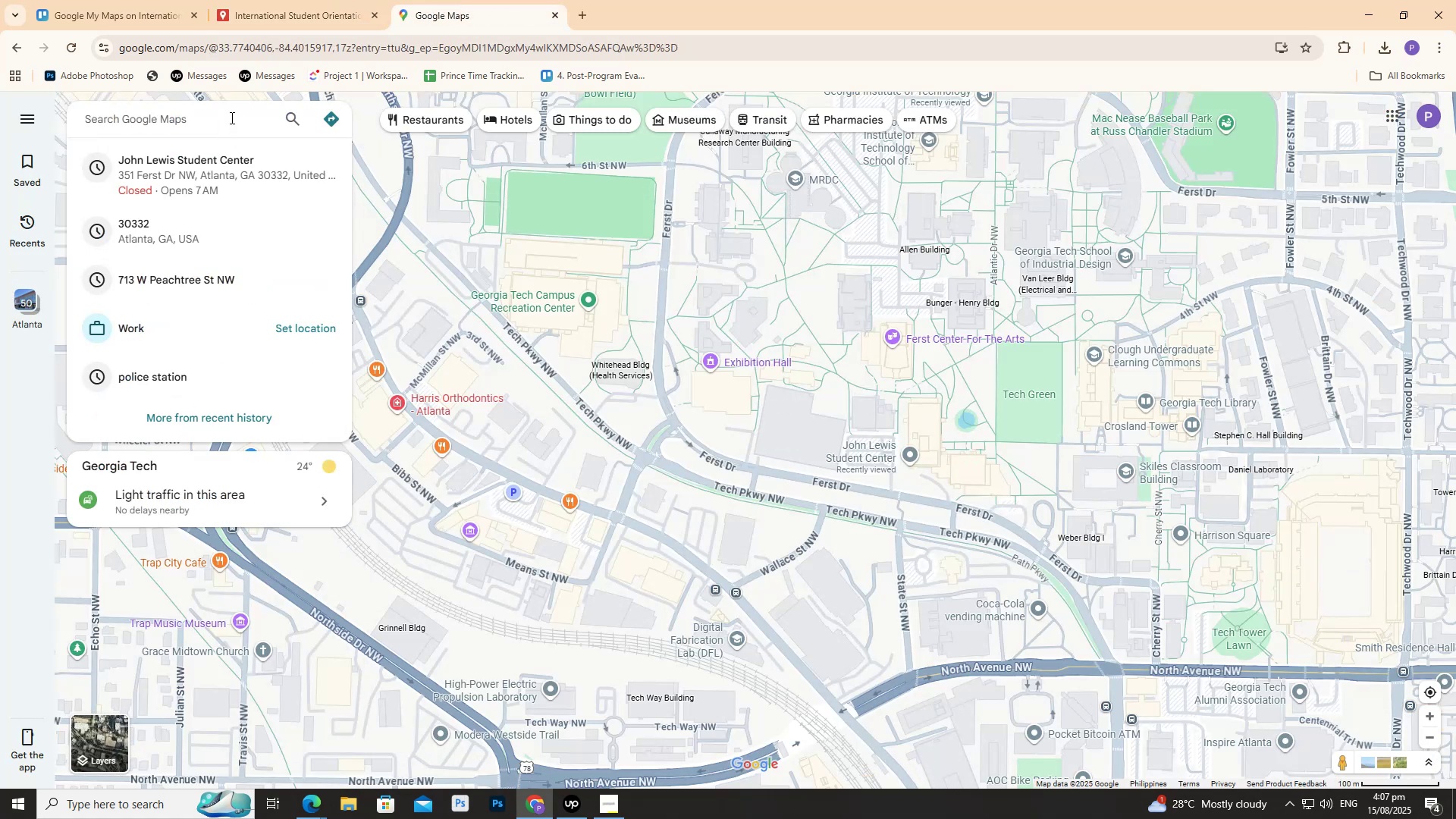 
key(Control+V)
 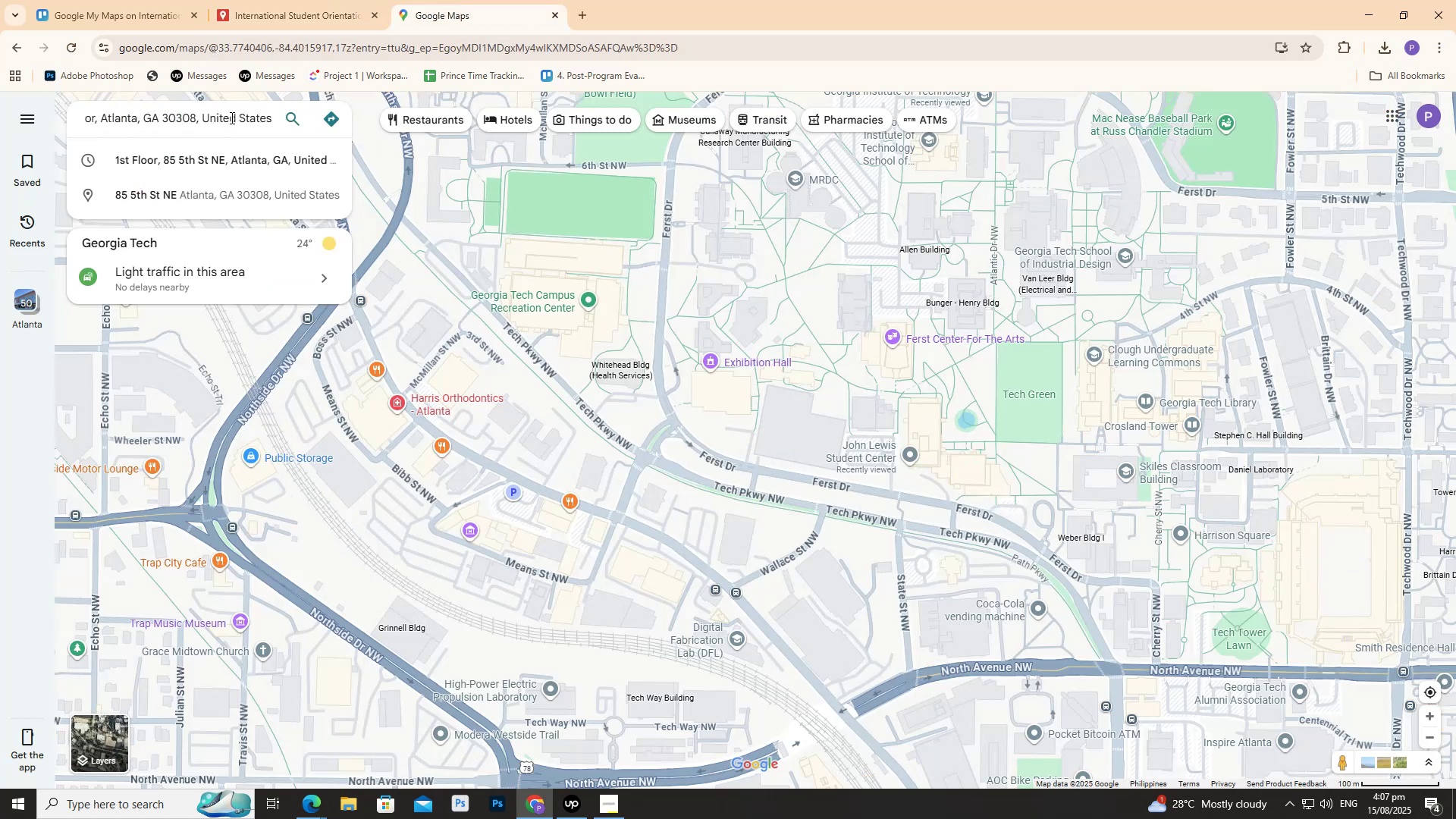 
key(Enter)
 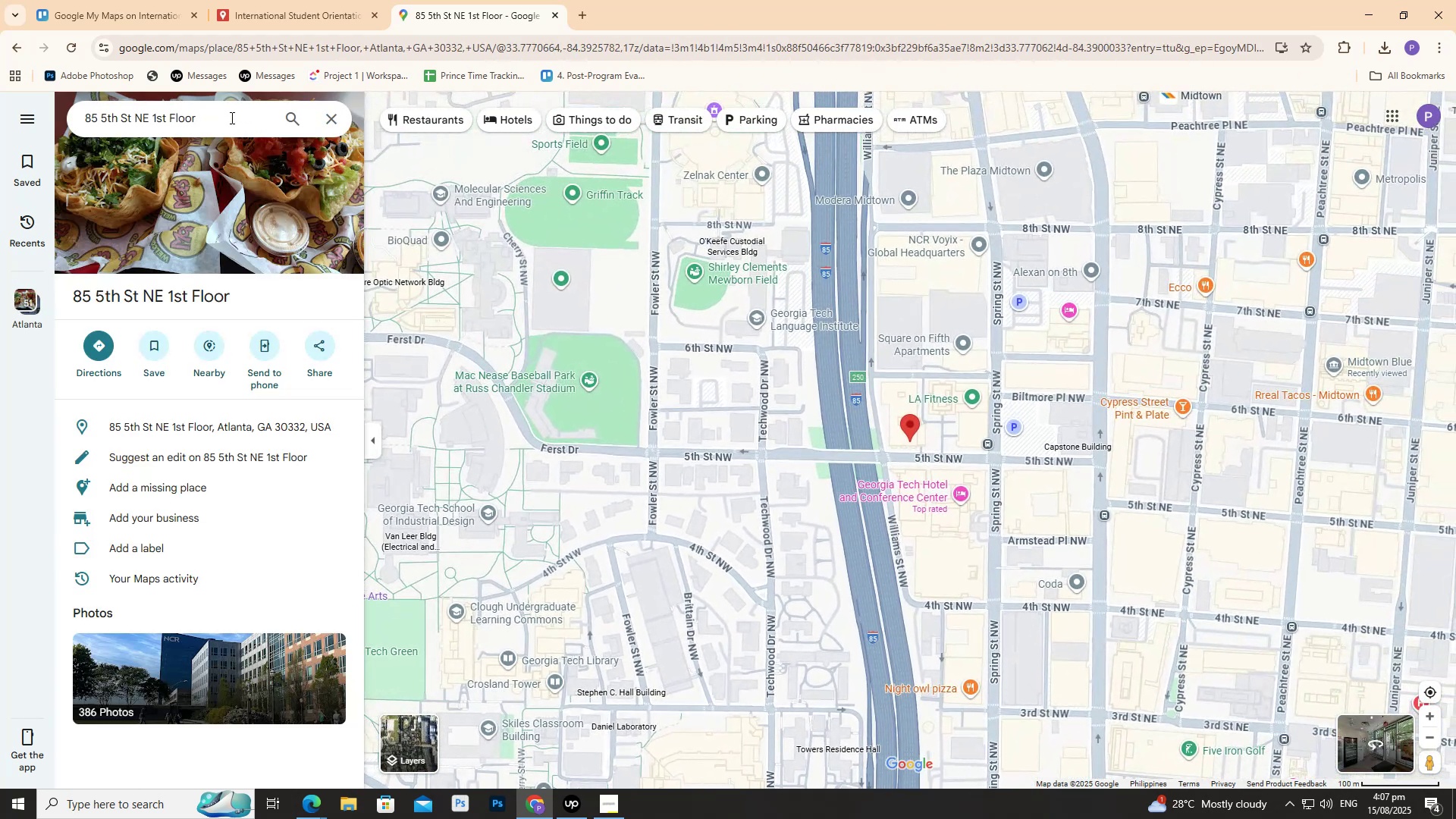 
wait(6.06)
 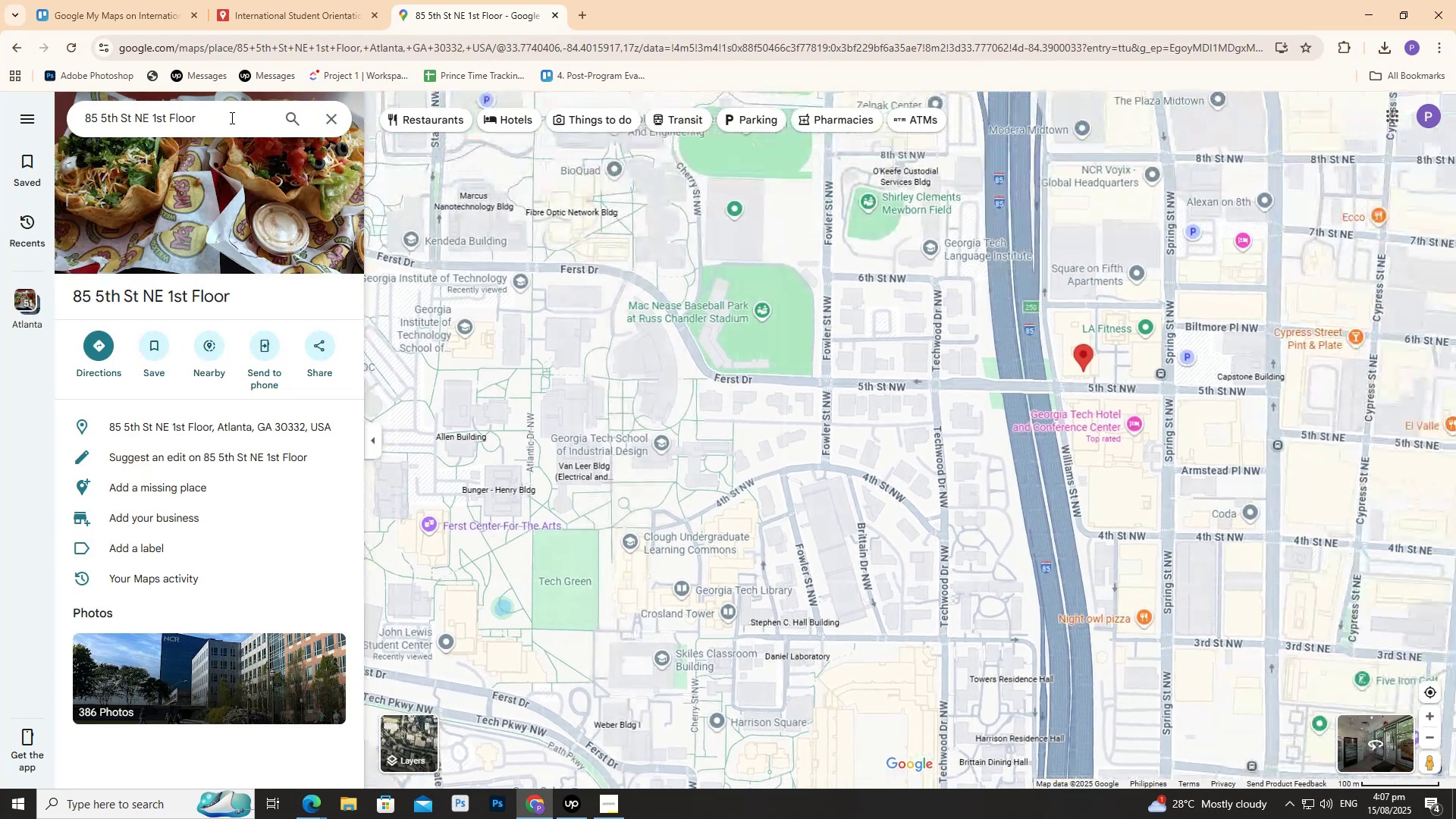 
left_click([330, 113])
 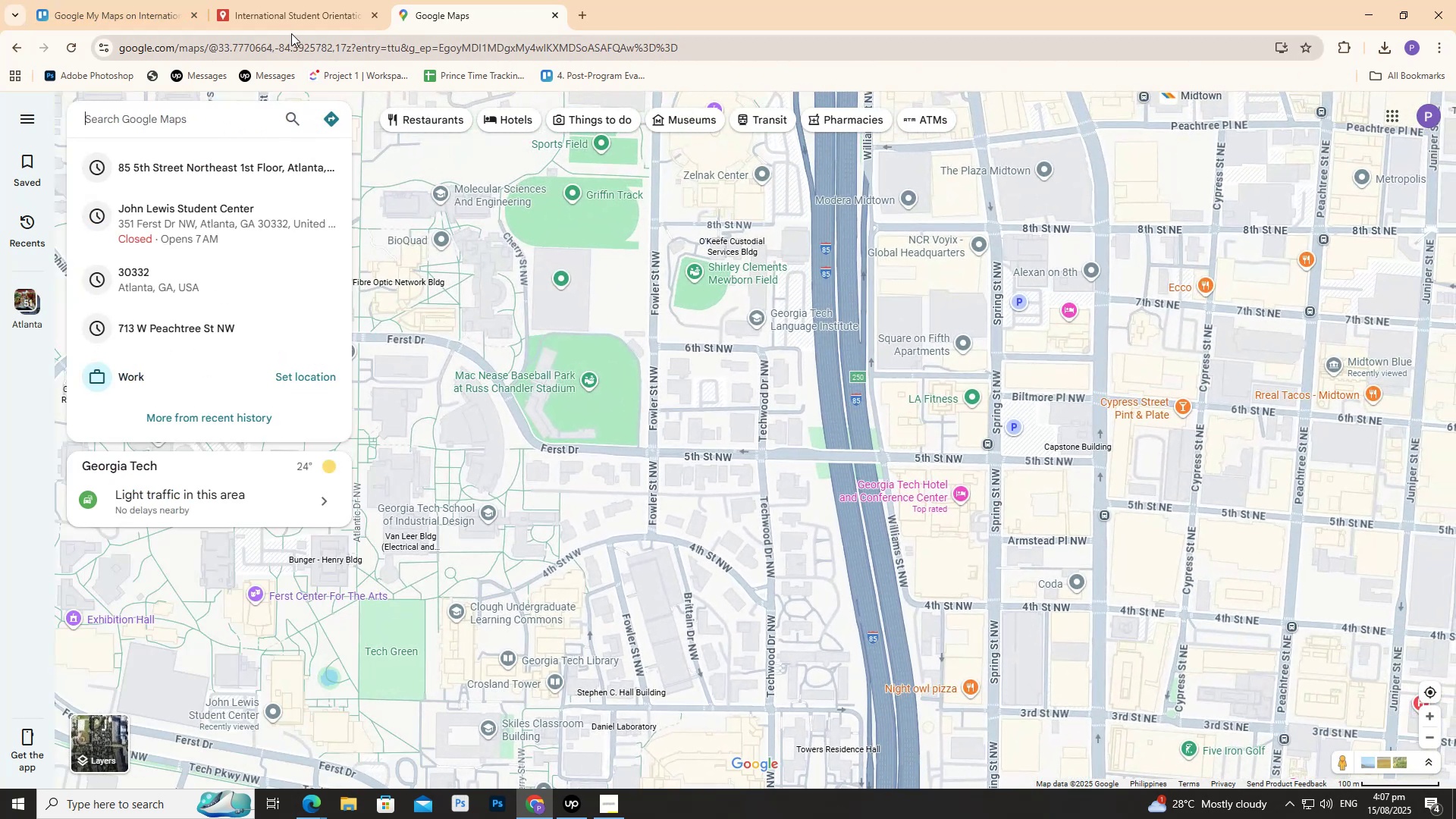 
left_click([292, 25])
 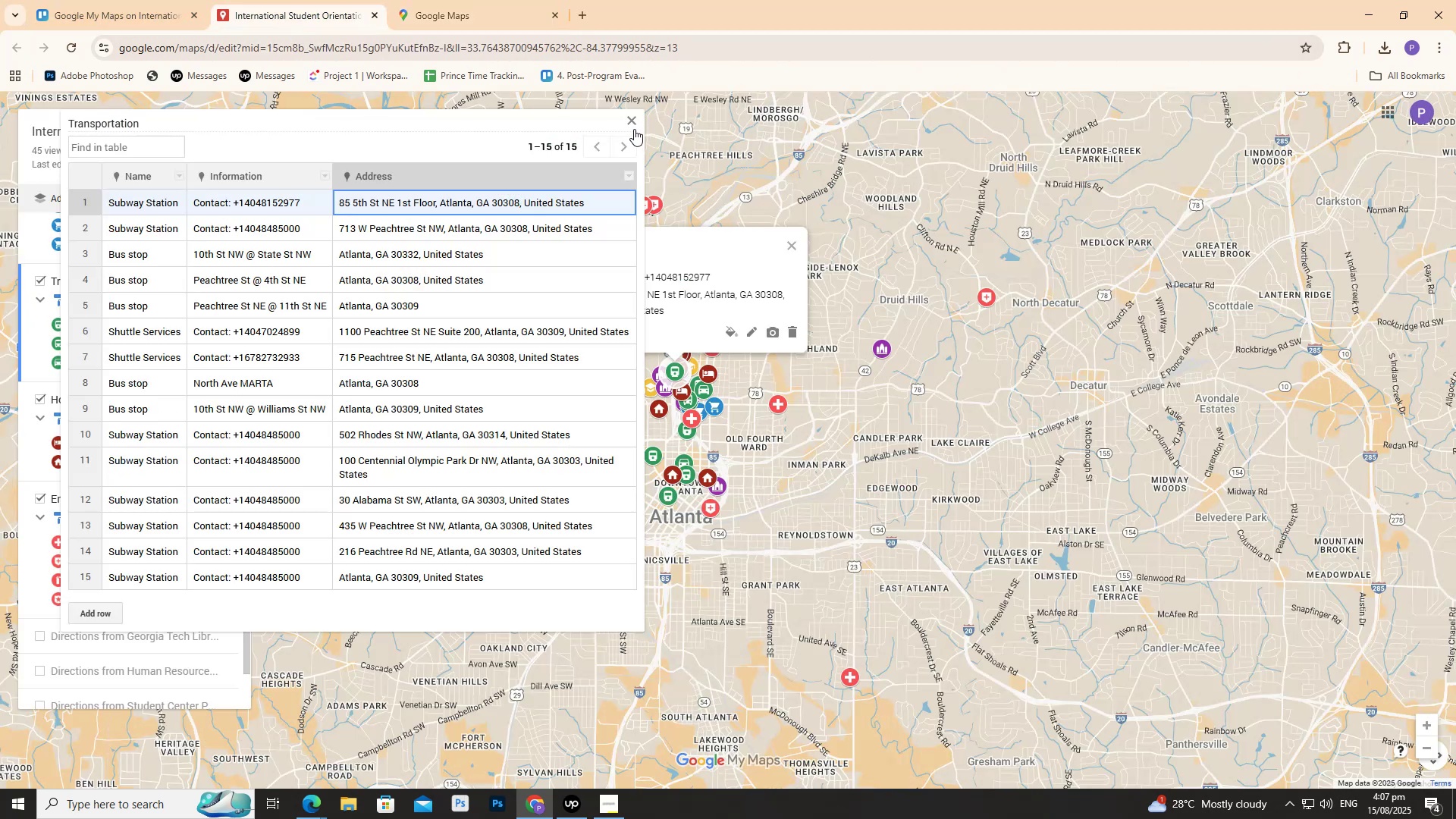 
left_click([634, 129])
 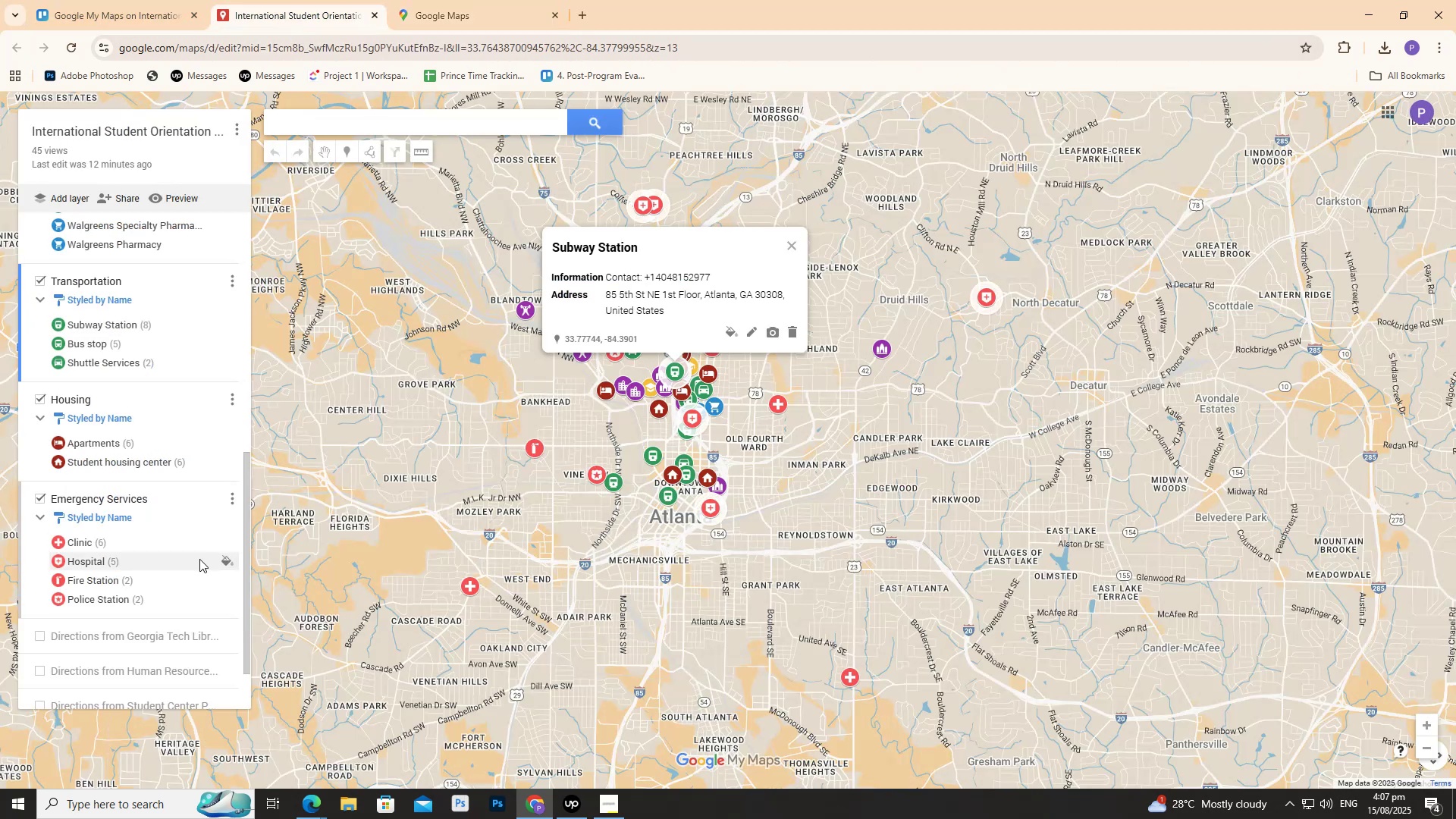 
scroll: coordinate [156, 497], scroll_direction: down, amount: 3.0
 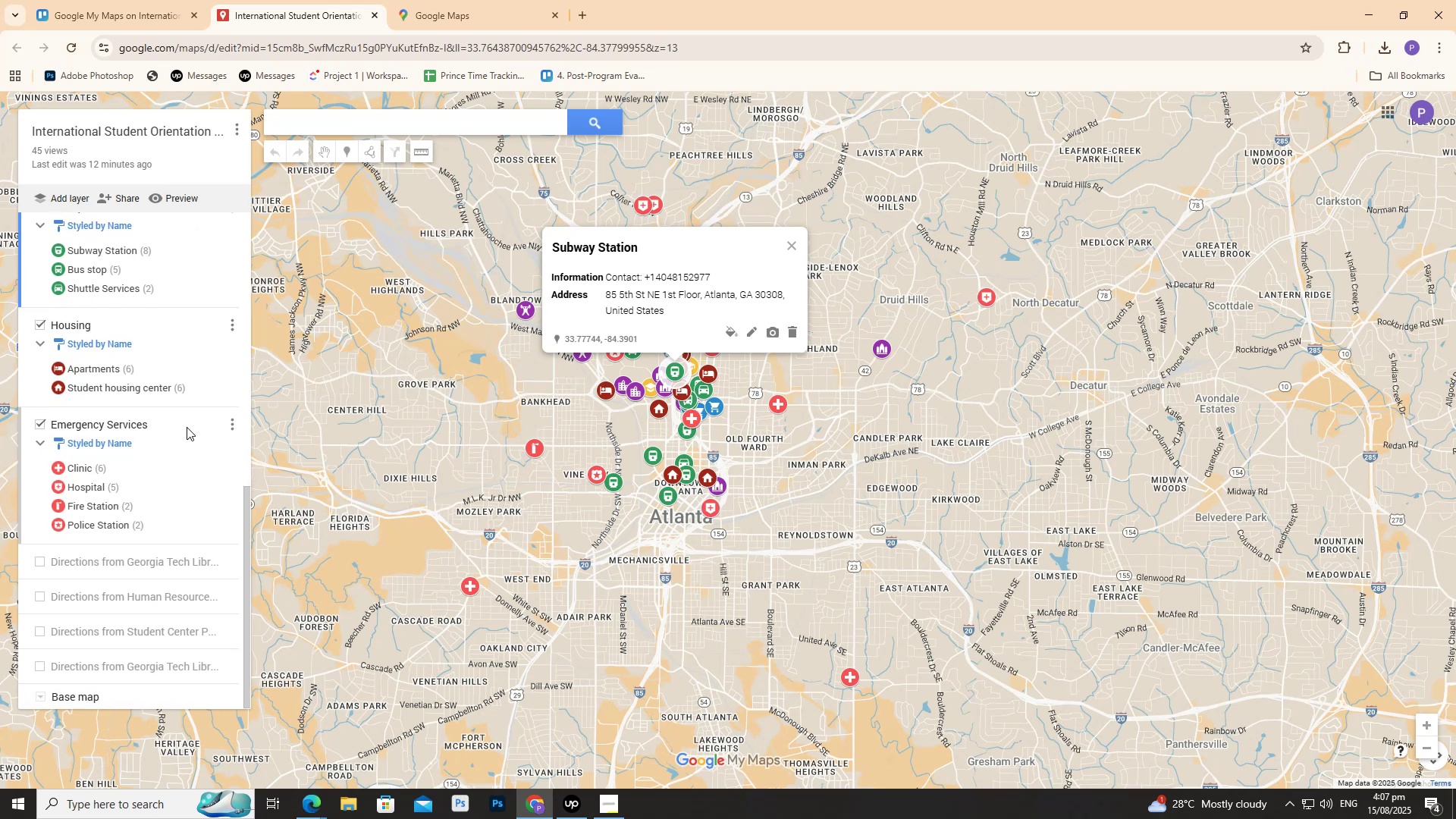 
scroll: coordinate [133, 306], scroll_direction: up, amount: 3.0
 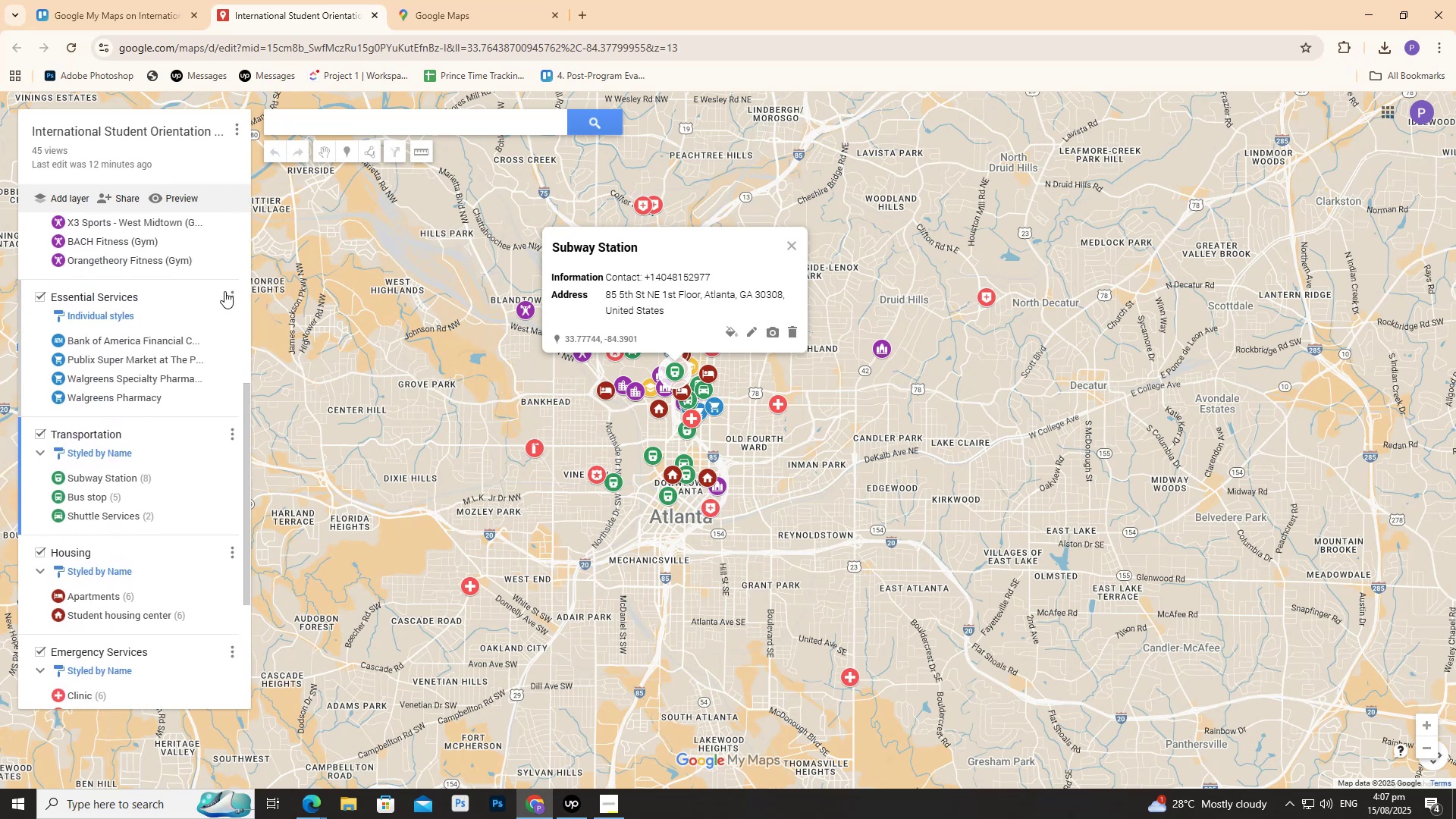 
left_click([228, 296])
 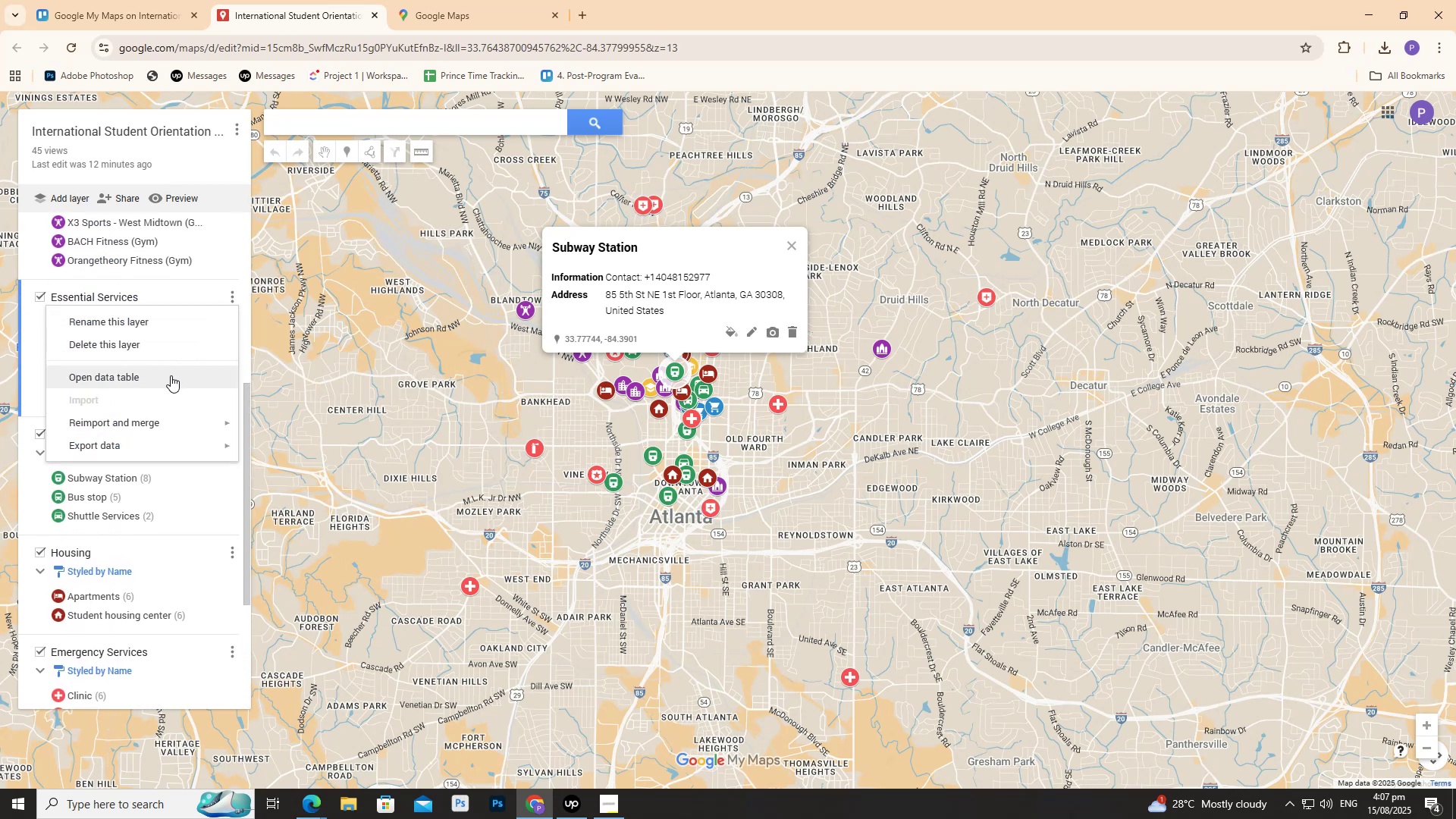 
left_click([170, 375])
 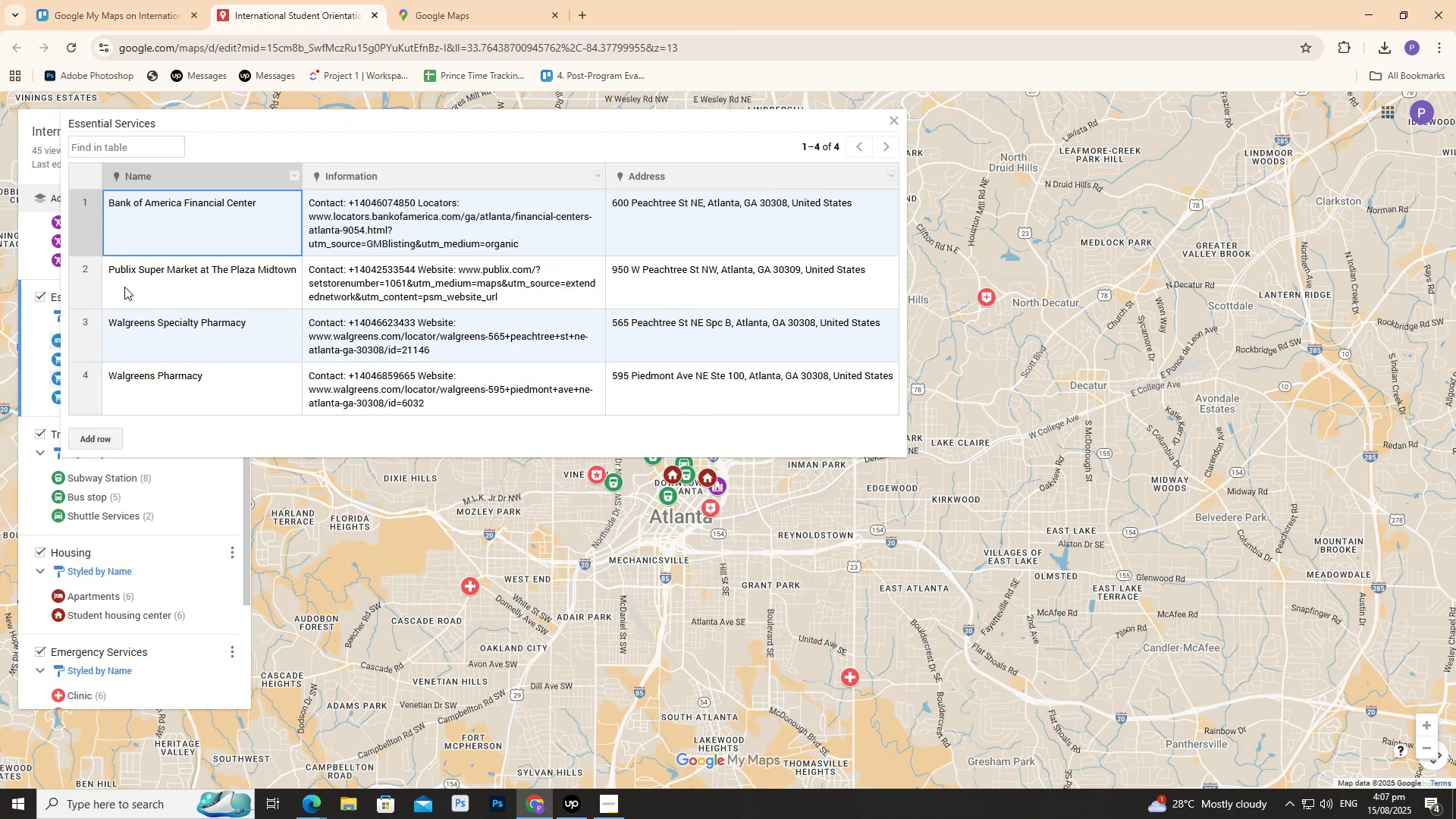 
wait(6.07)
 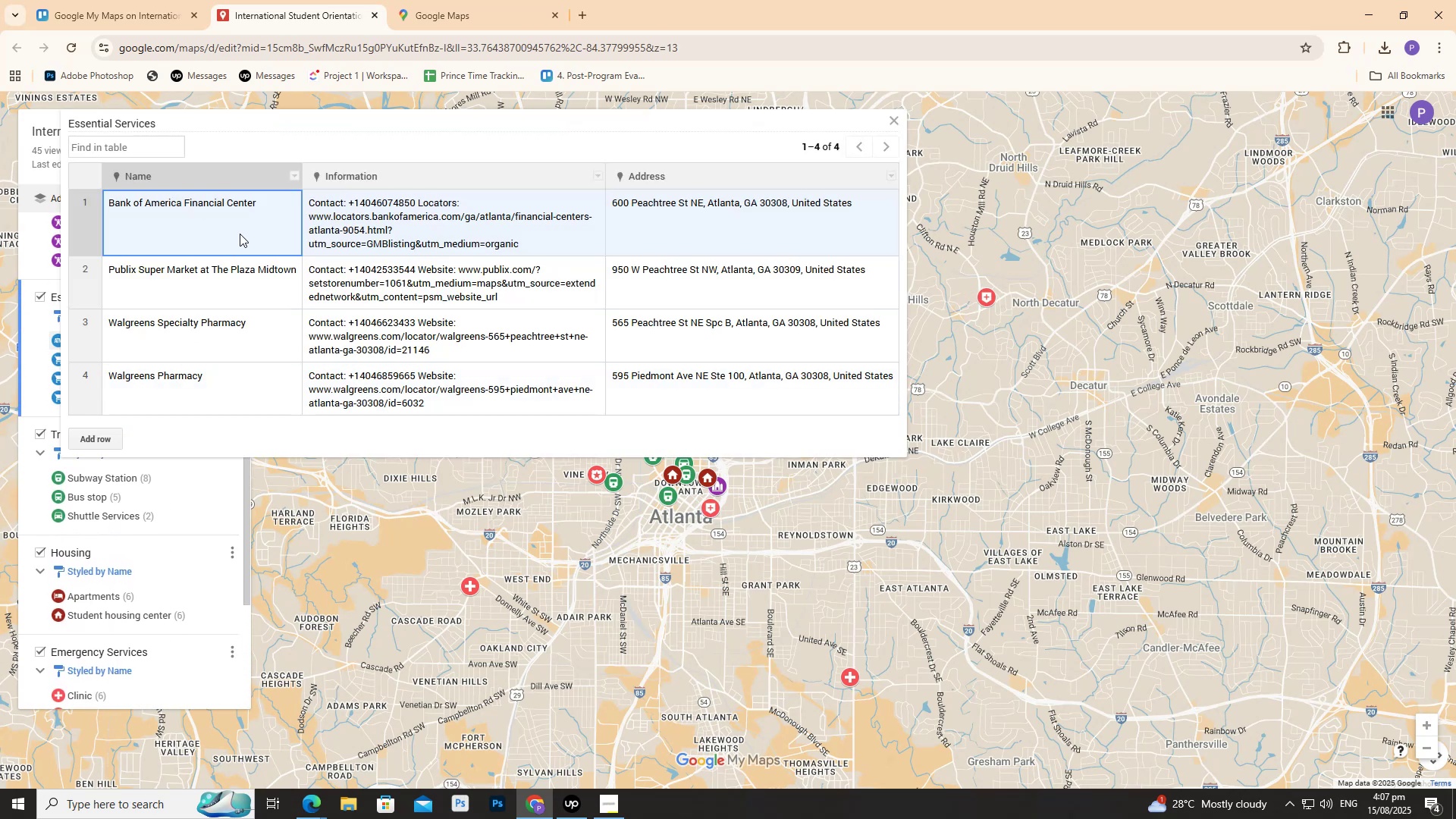 
left_click([888, 125])
 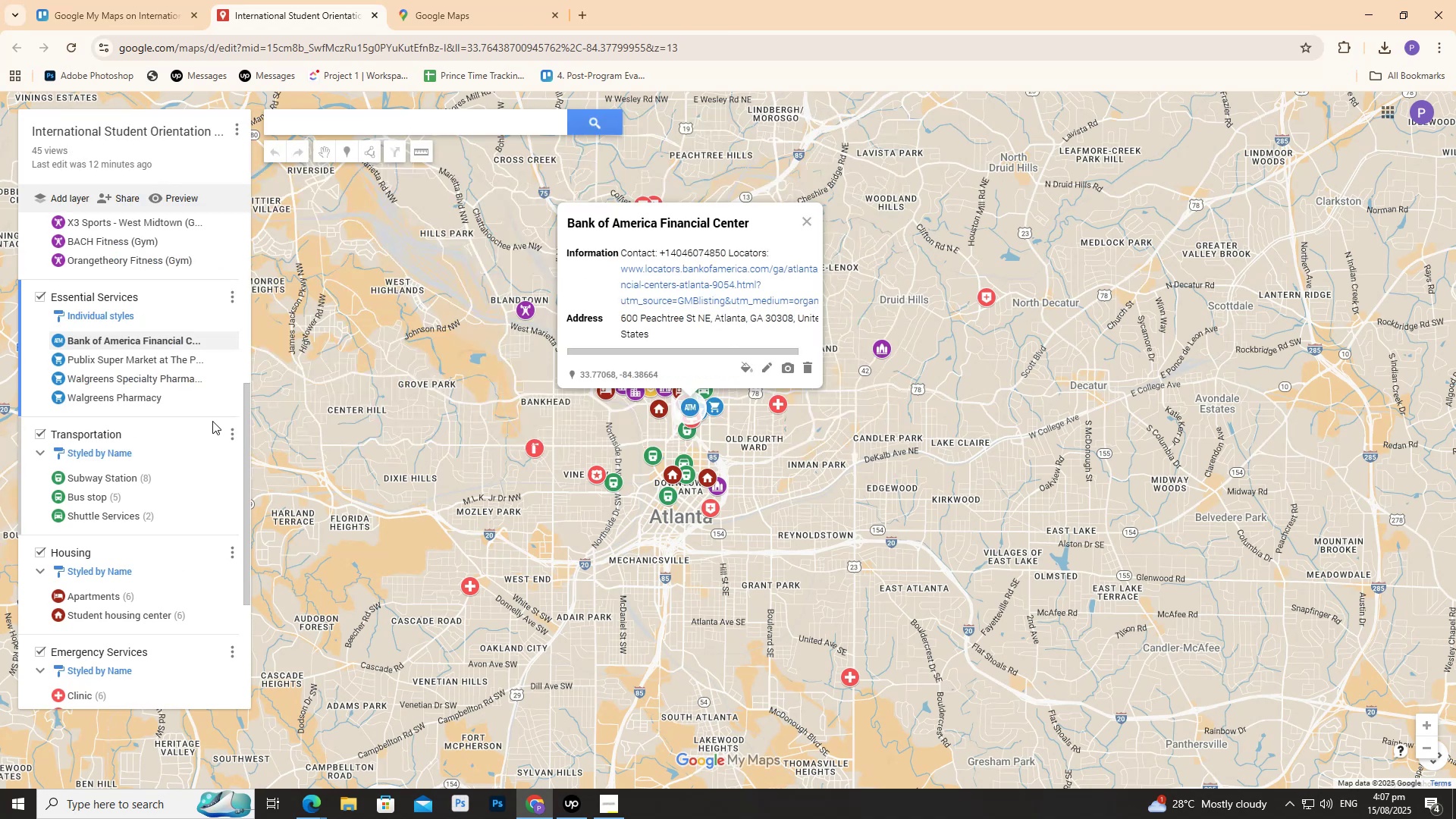 
scroll: coordinate [204, 476], scroll_direction: down, amount: 2.0
 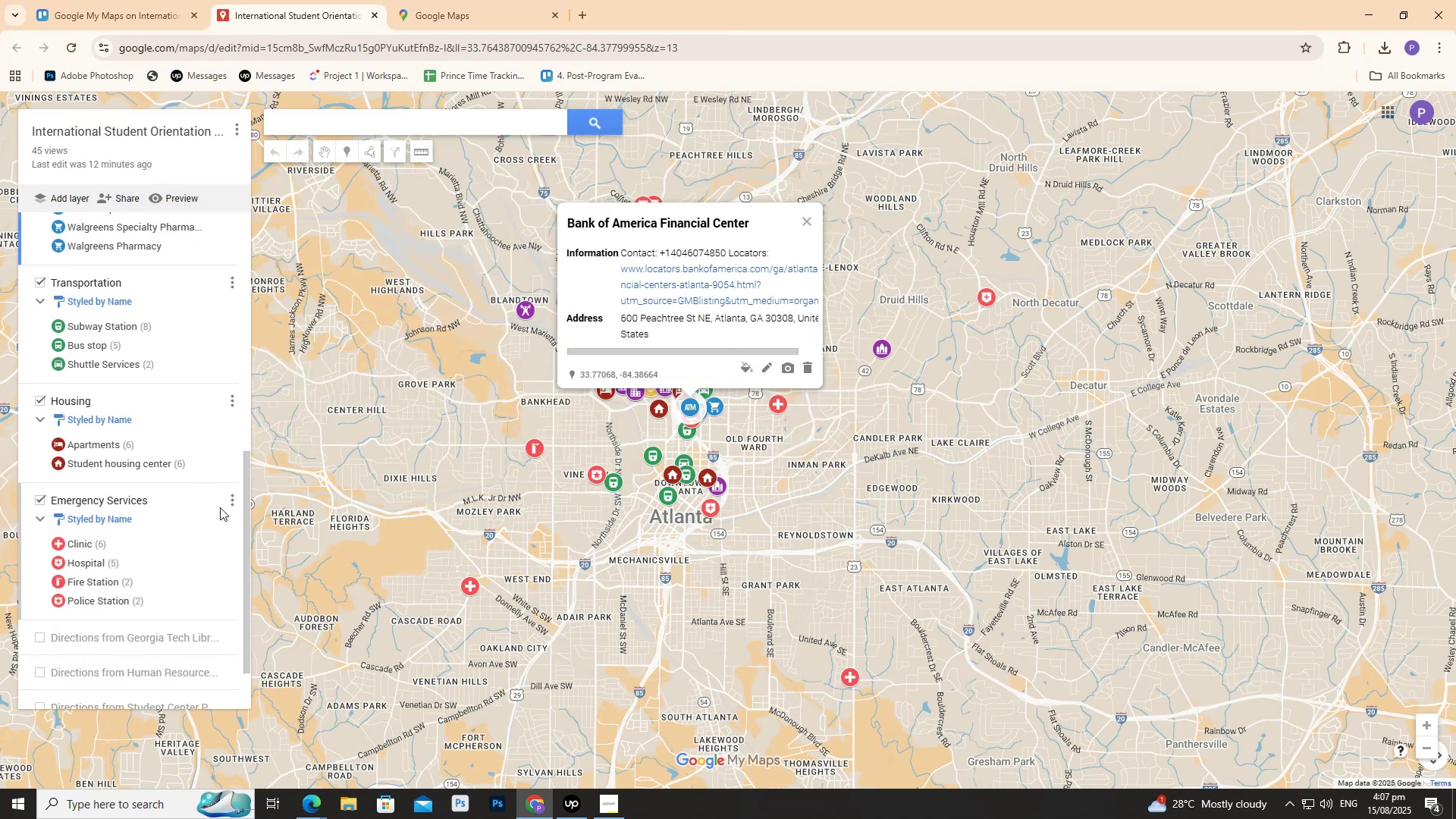 
left_click([234, 497])
 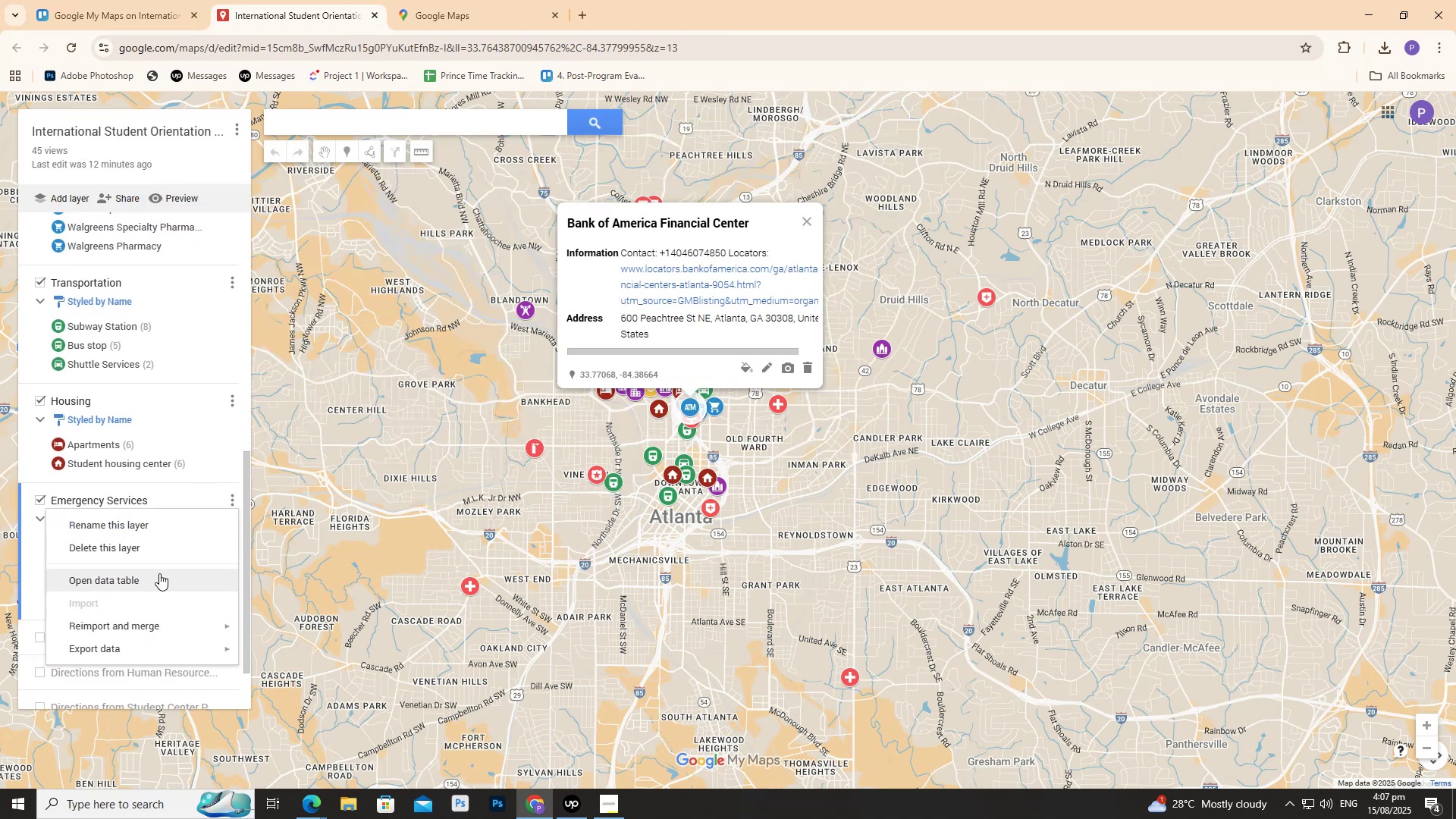 
left_click([159, 573])
 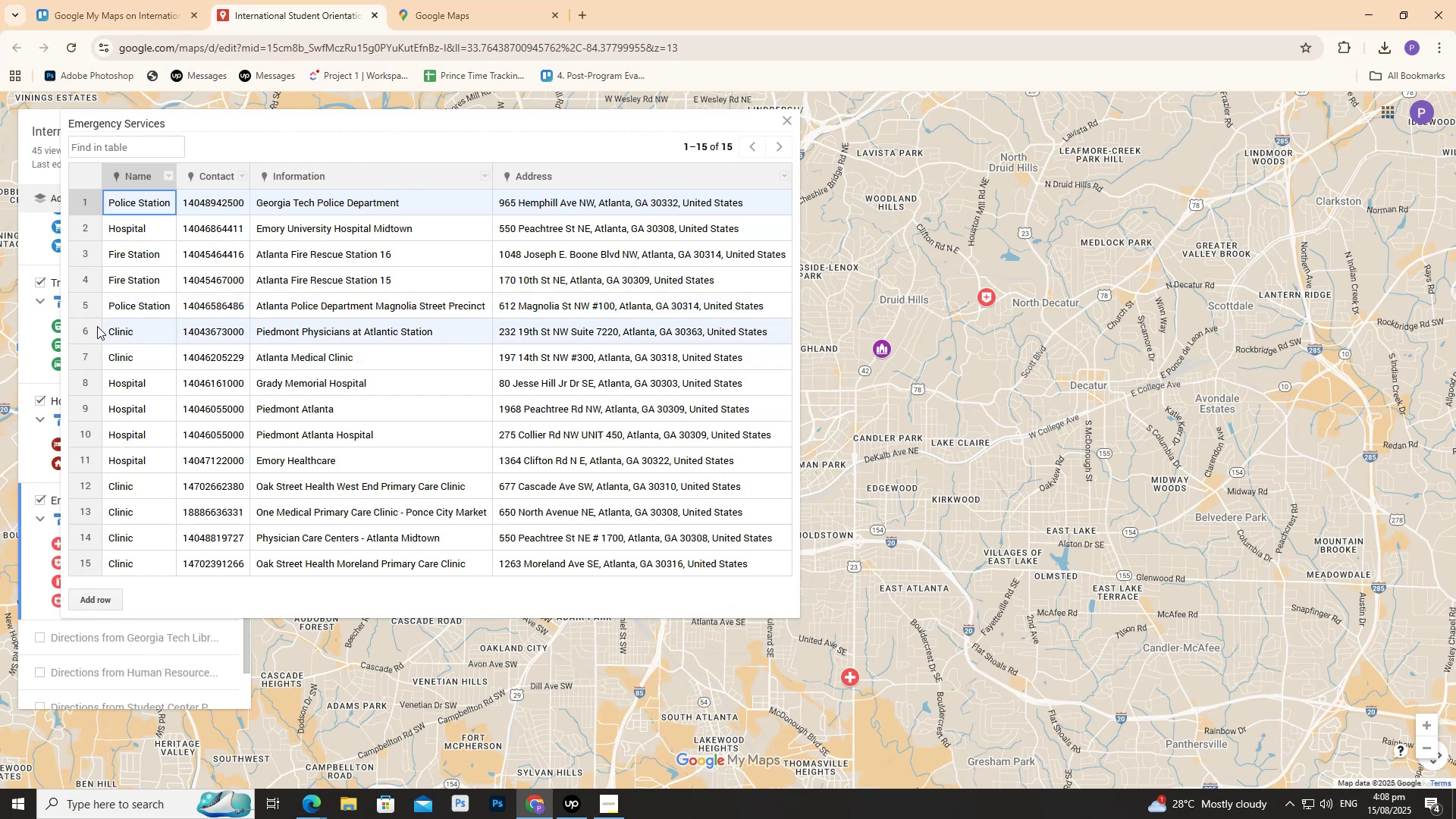 
wait(18.33)
 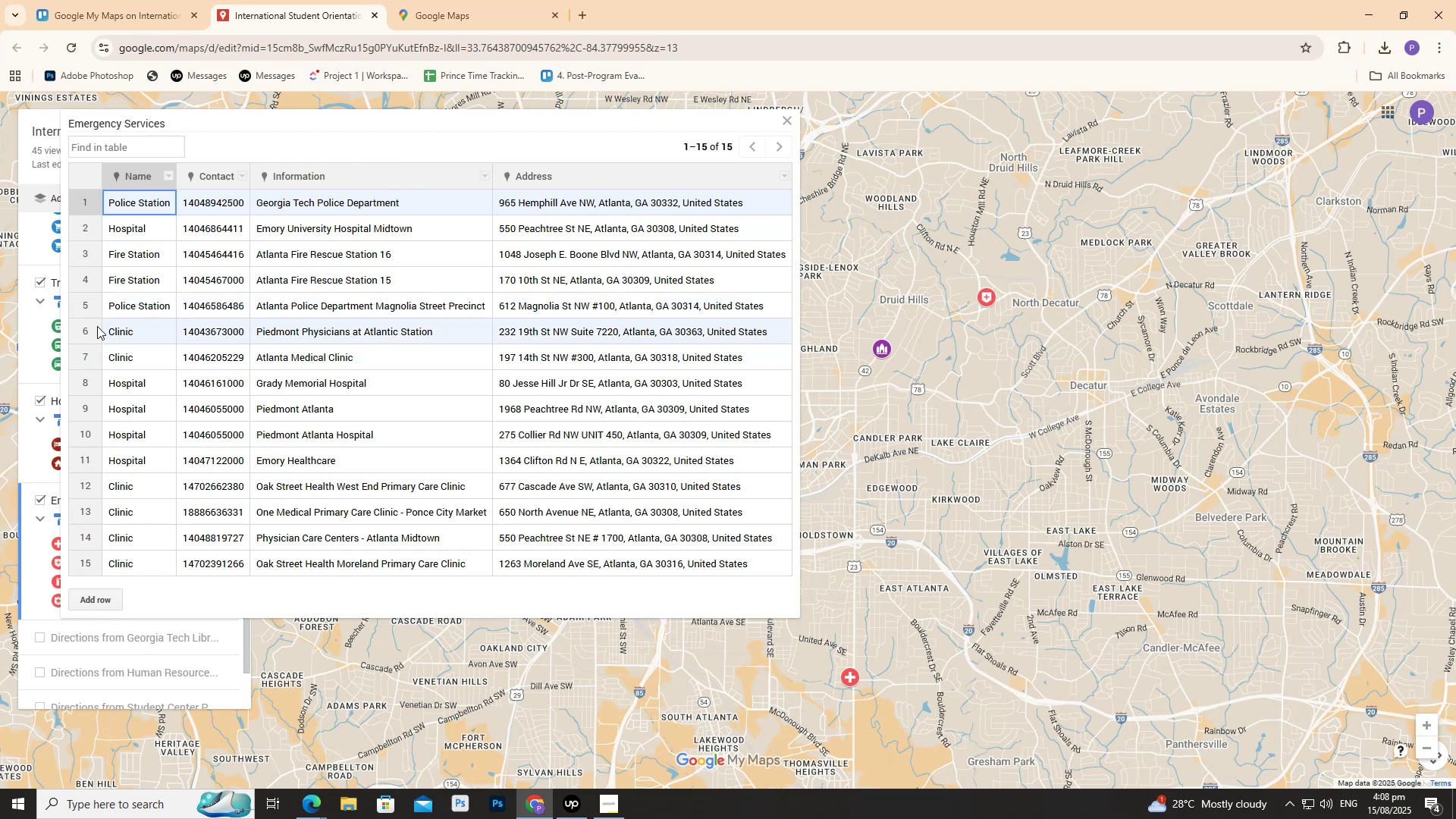 
left_click([111, 605])
 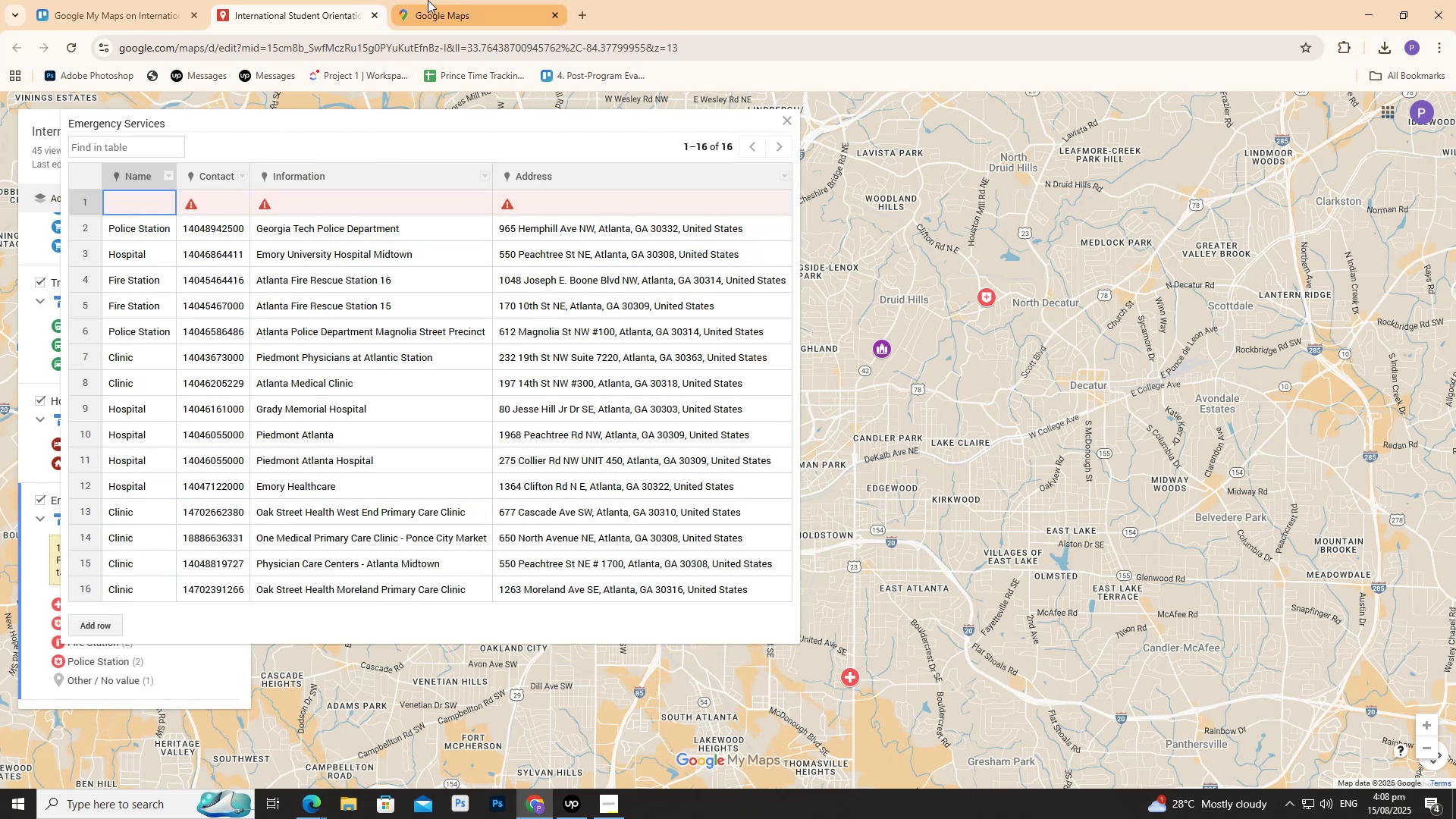 
left_click([466, 0])
 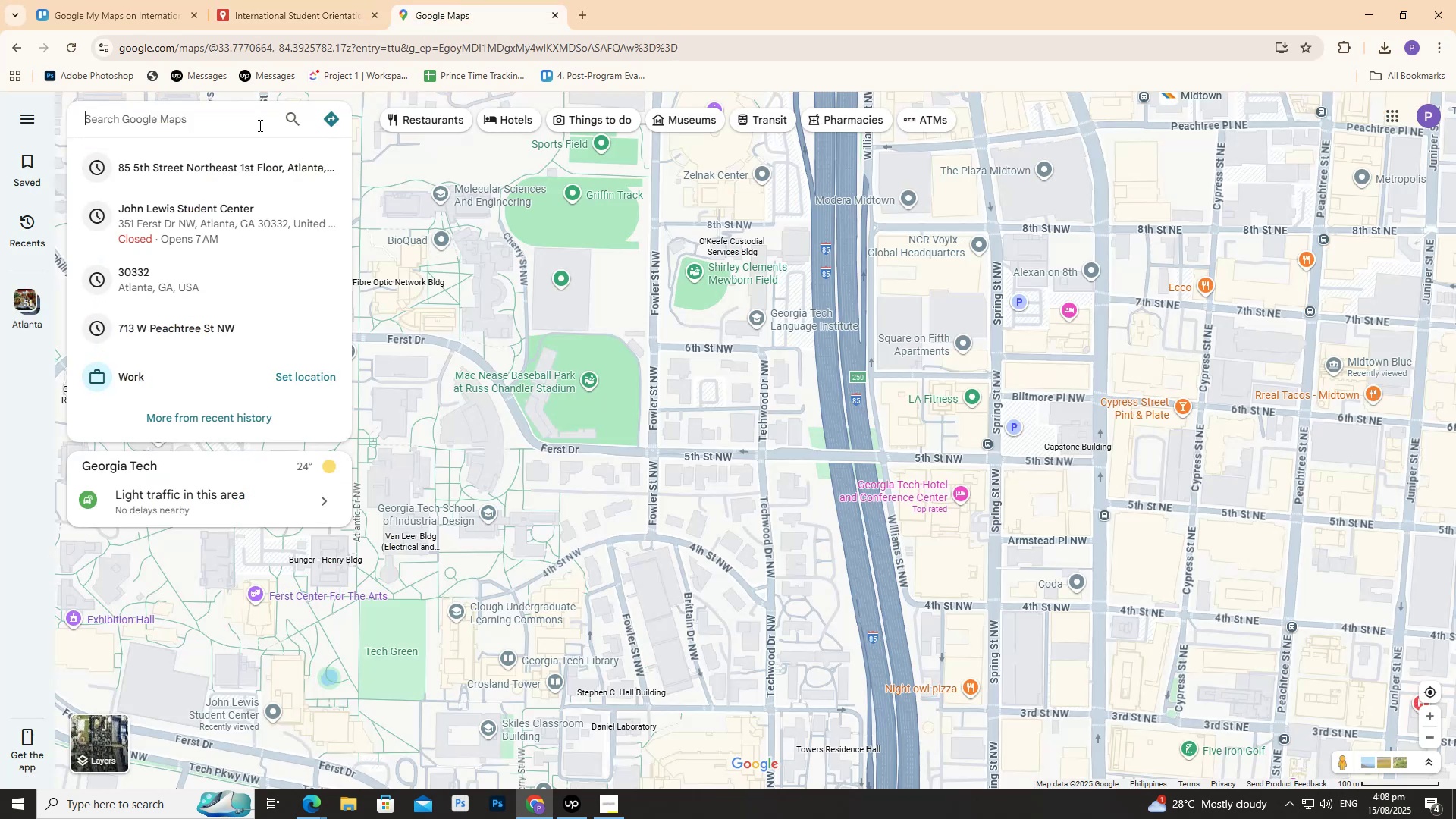 
type(hos)
 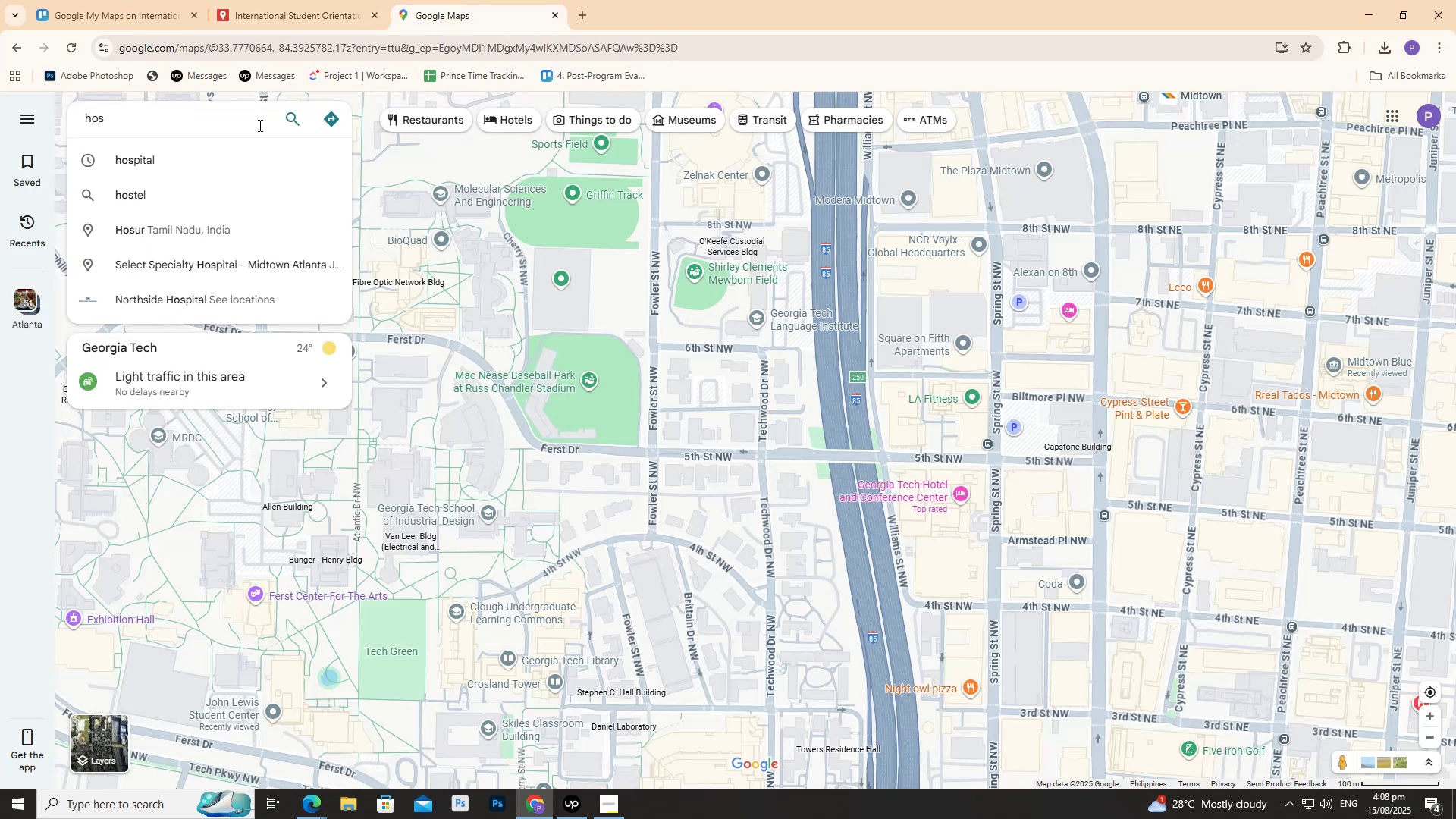 
key(ArrowDown)
 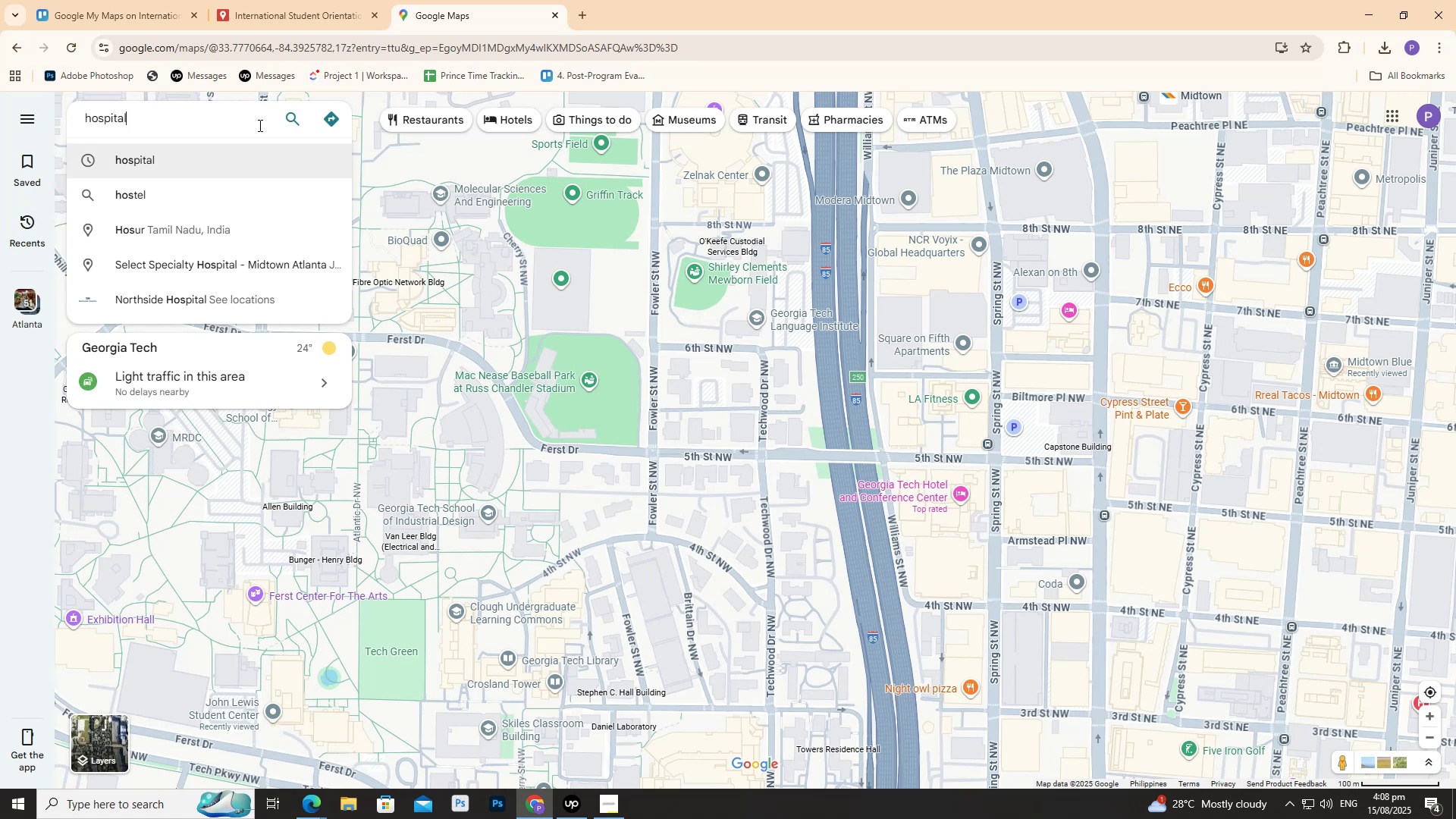 
key(Enter)
 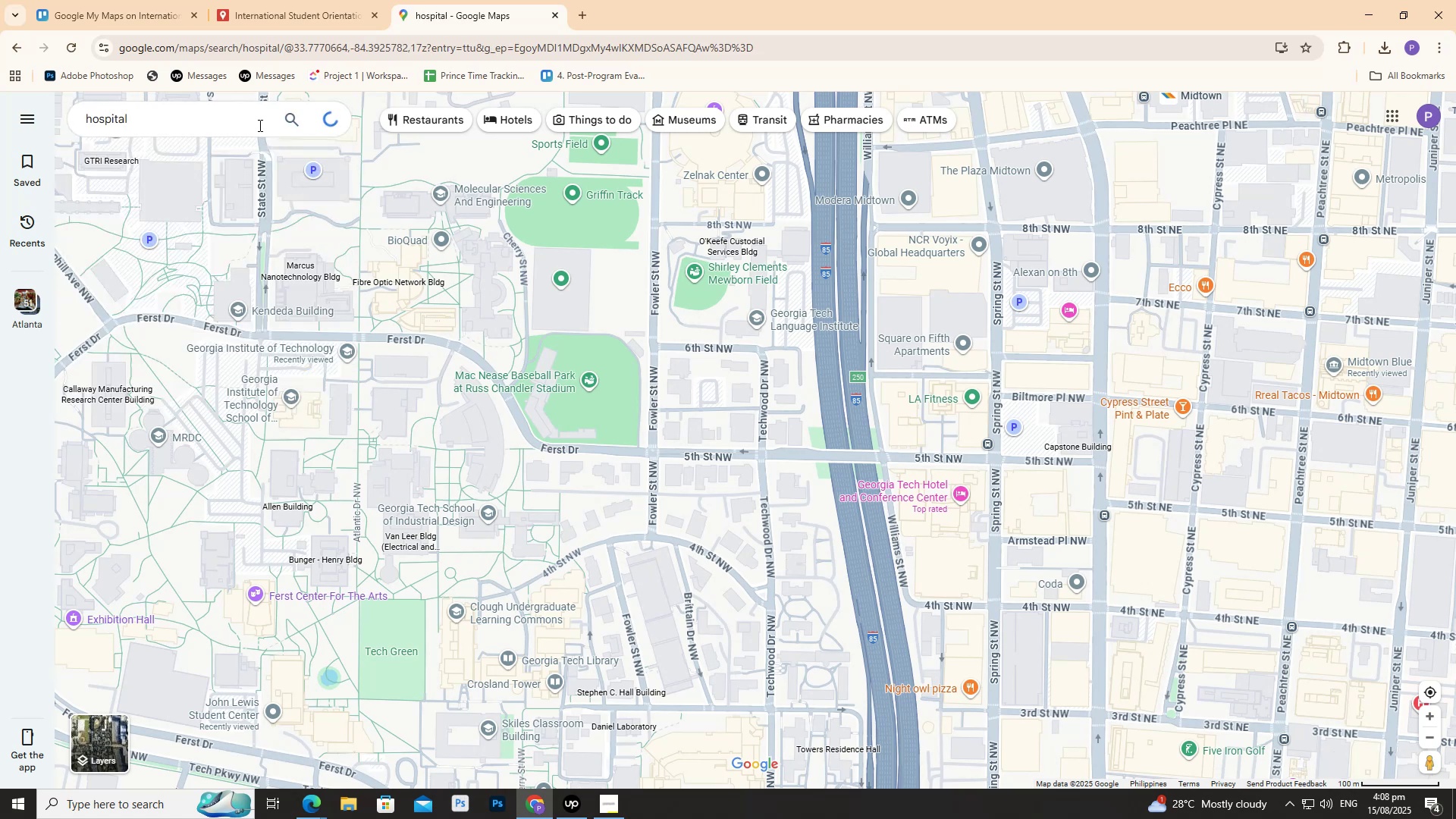 
mouse_move([243, 140])
 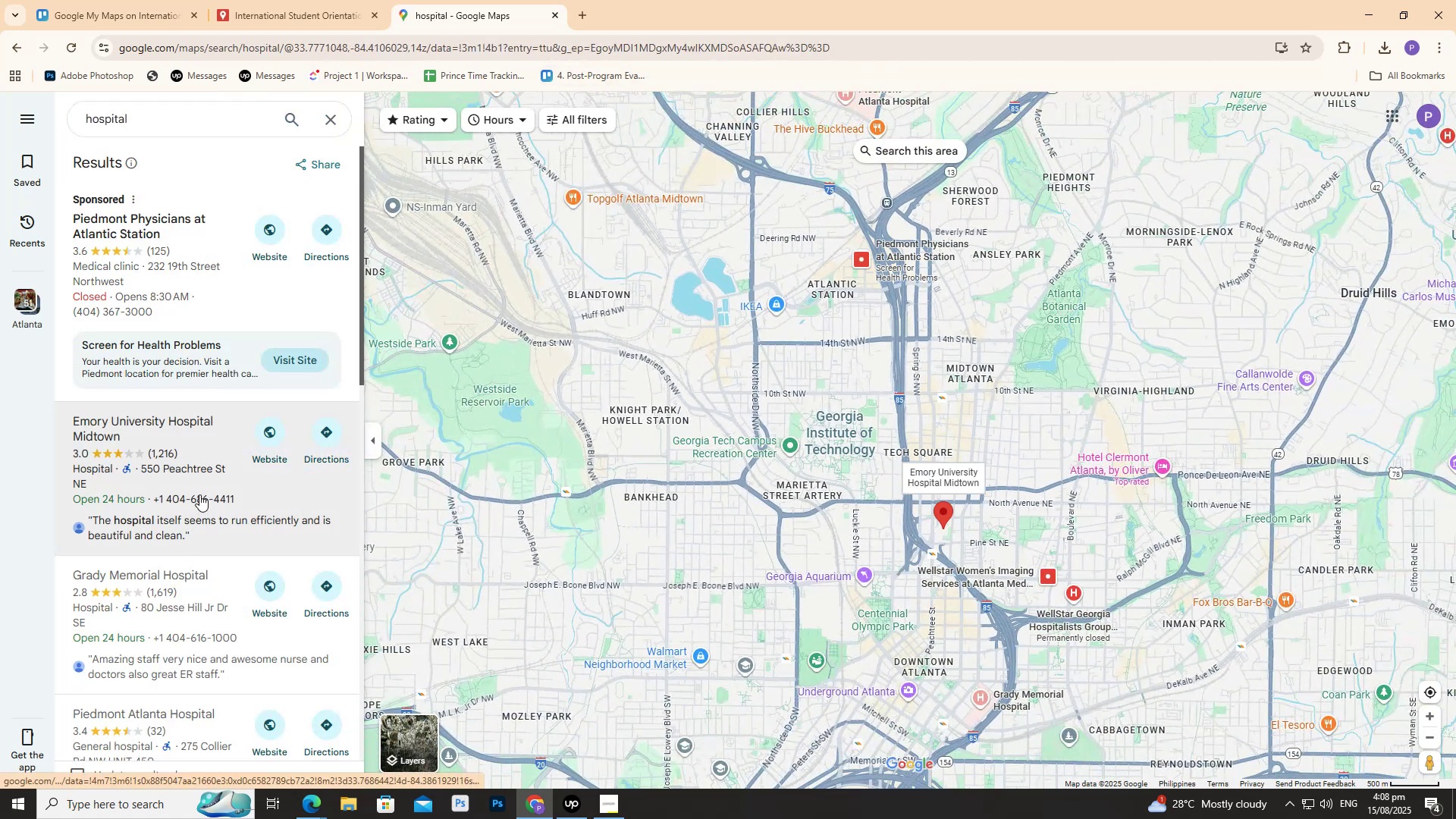 
scroll: coordinate [204, 491], scroll_direction: down, amount: 3.0
 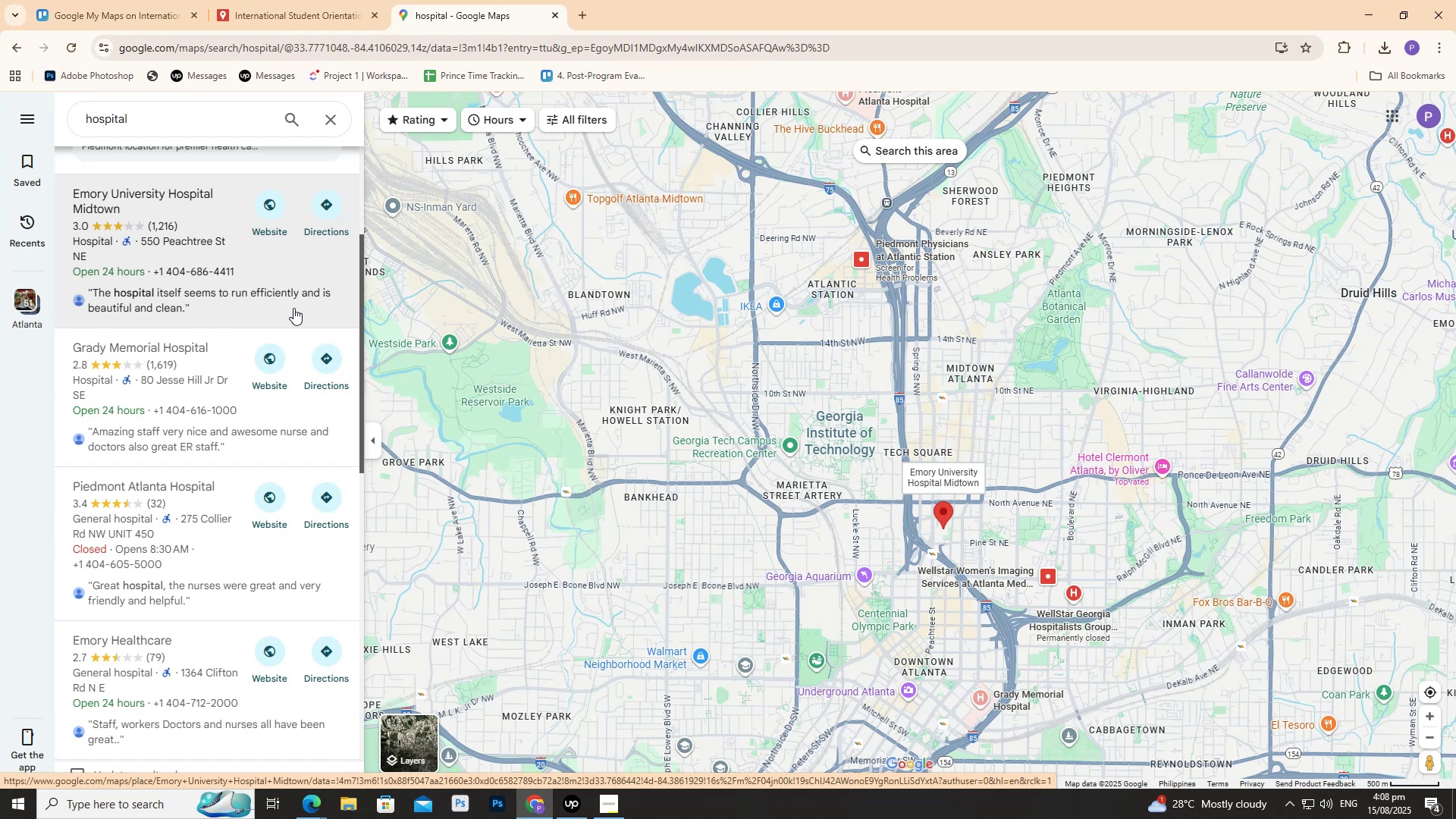 
wait(27.87)
 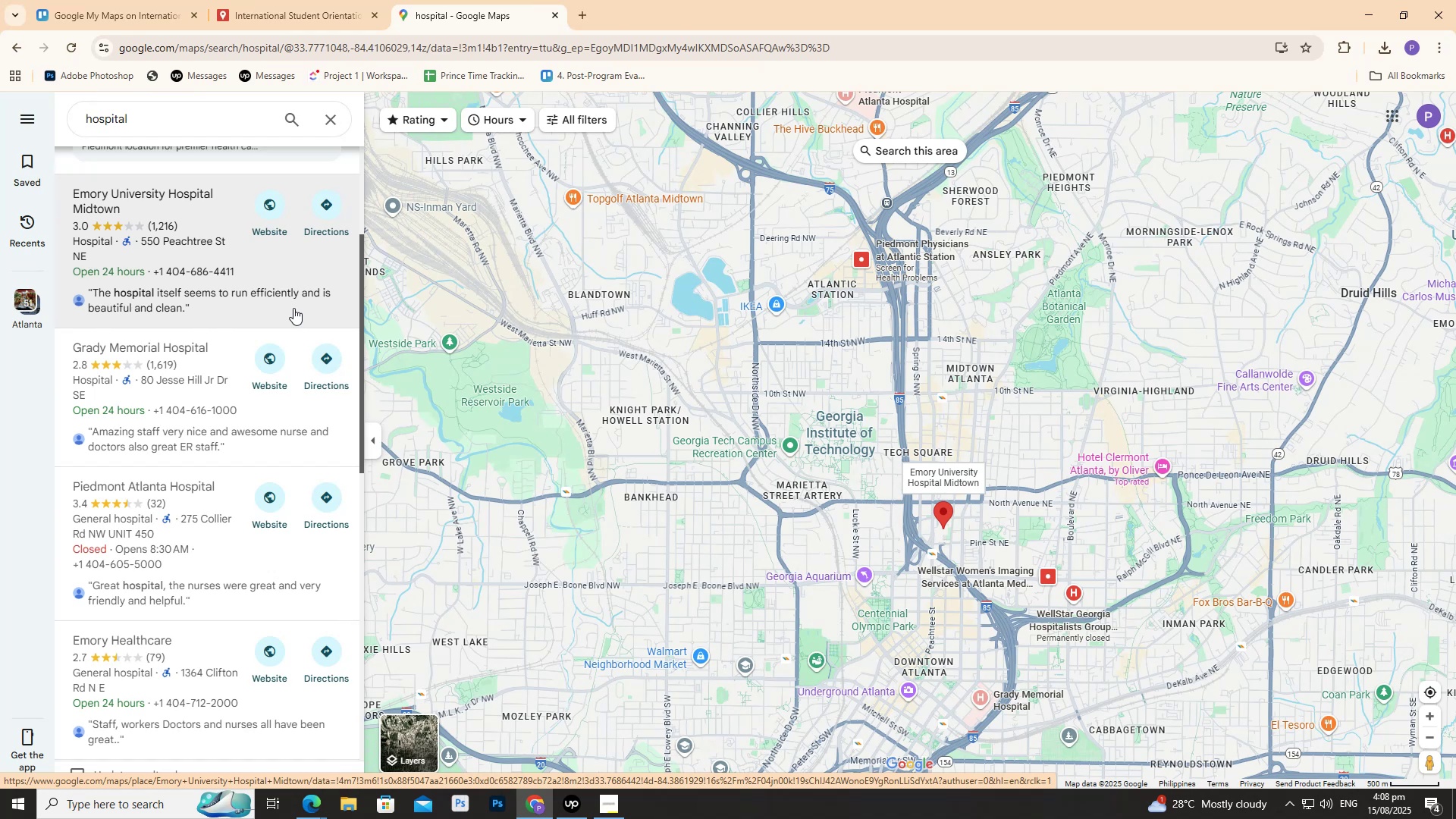 
left_click([183, 572])
 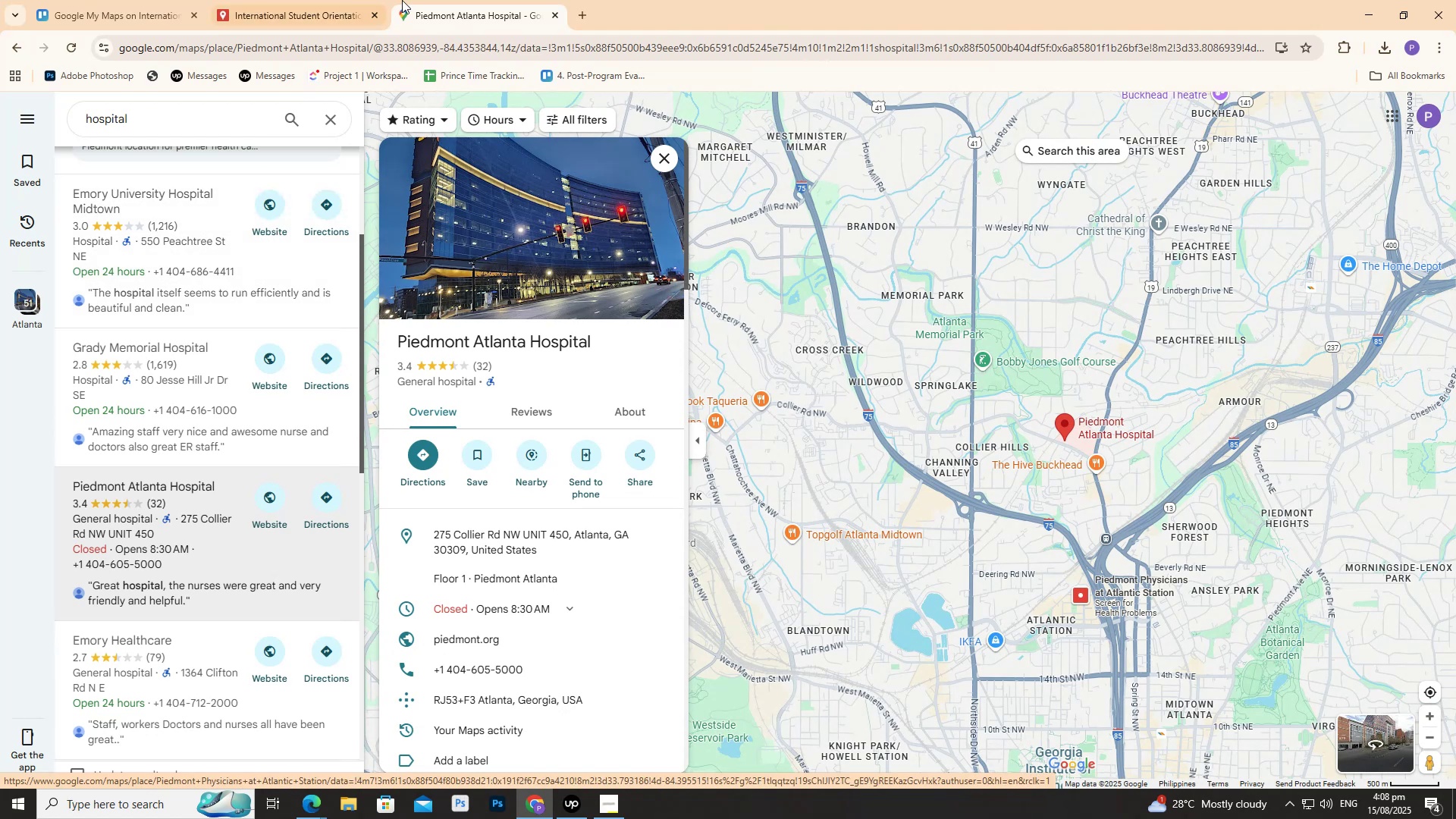 
left_click([292, 9])
 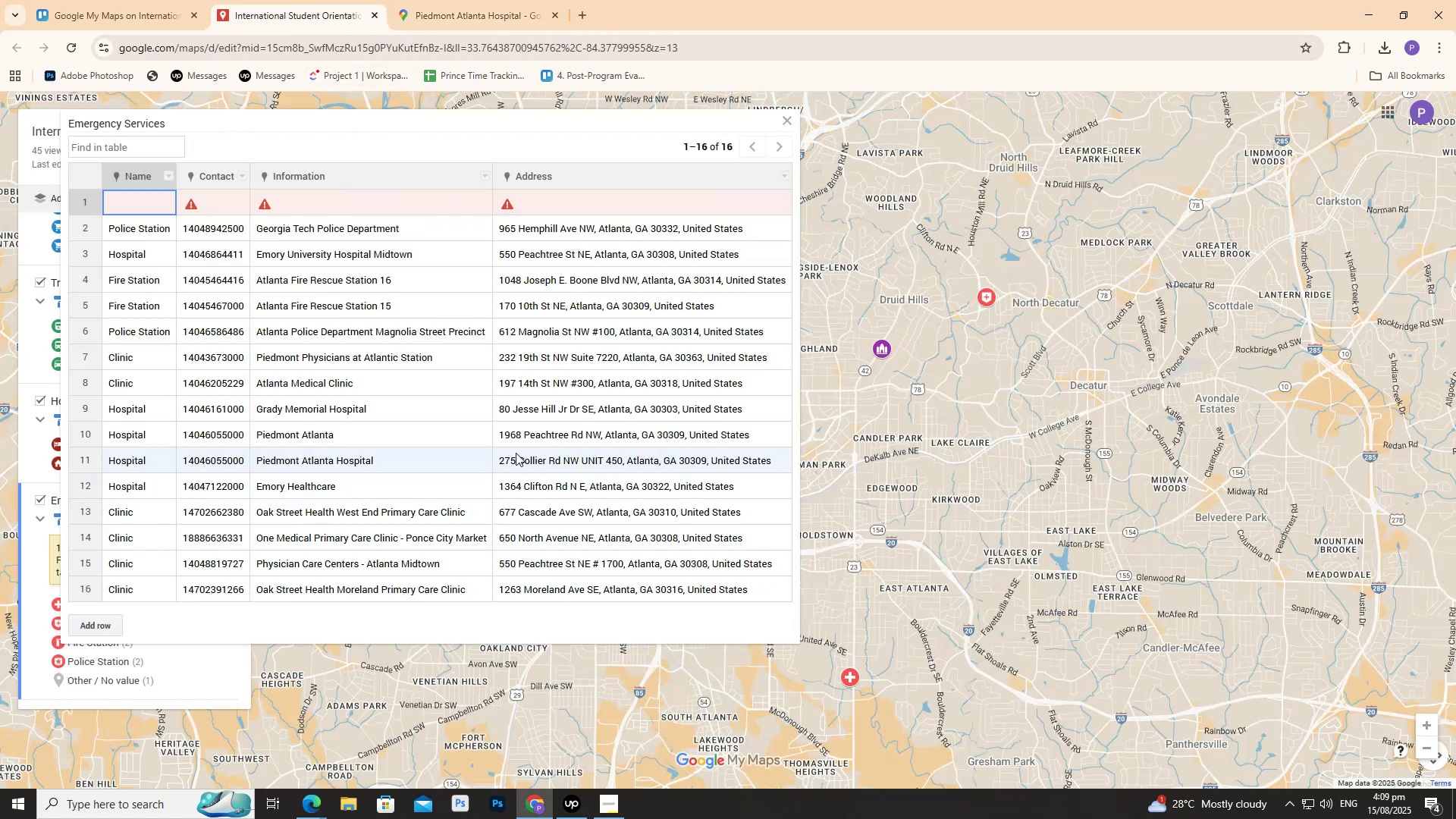 
wait(5.2)
 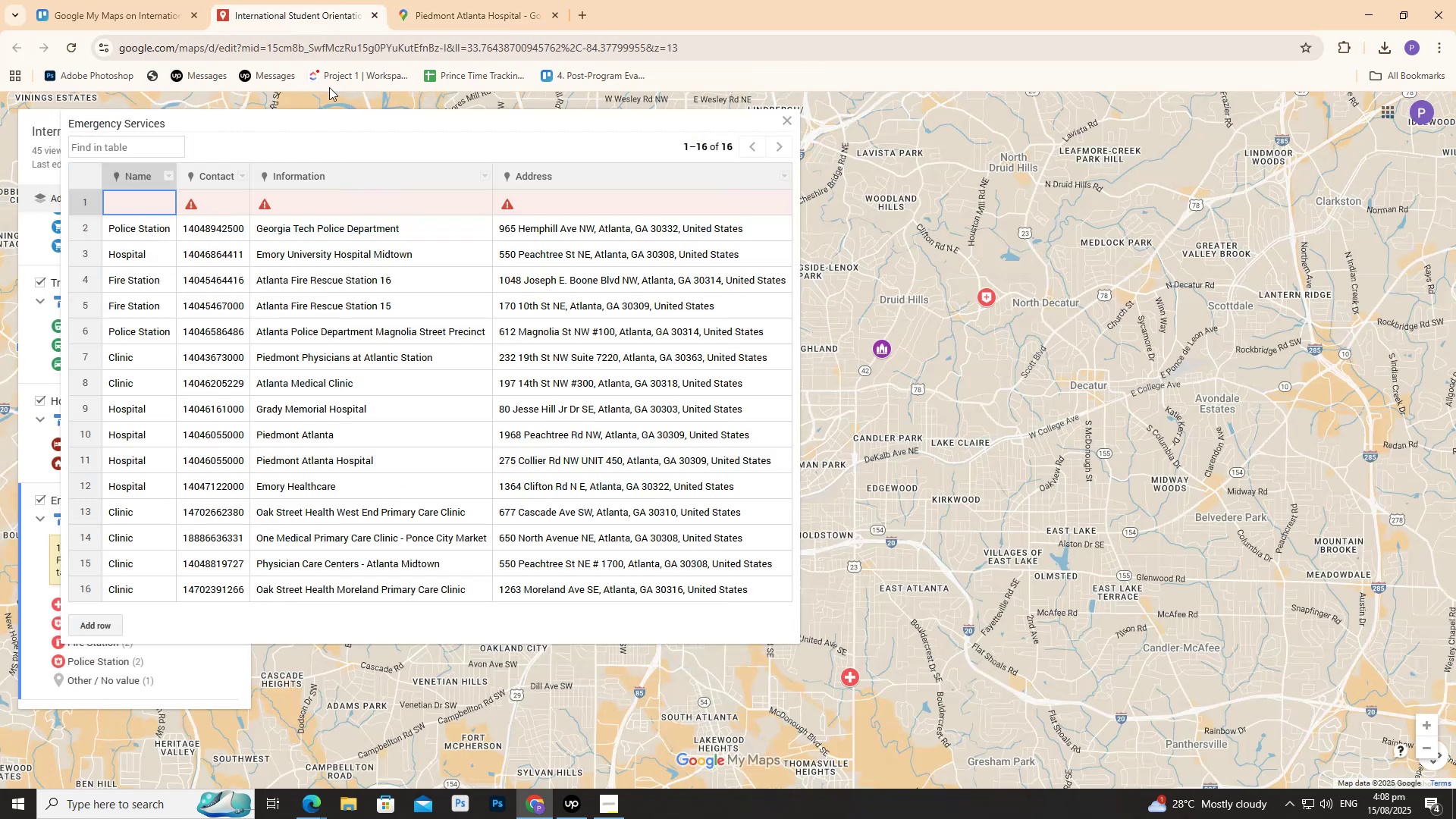 
left_click([485, 0])
 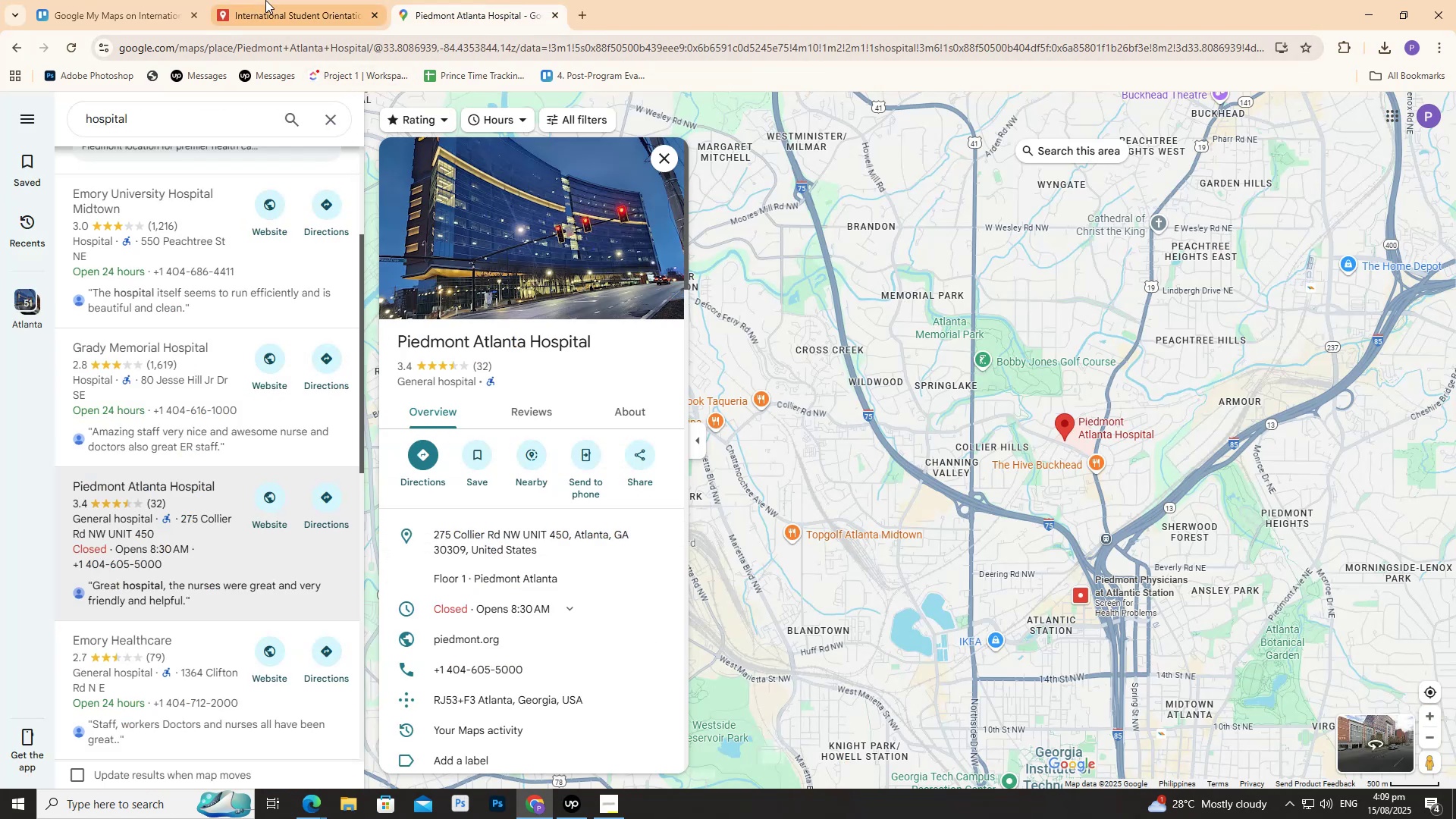 
scroll: coordinate [234, 398], scroll_direction: down, amount: 2.0
 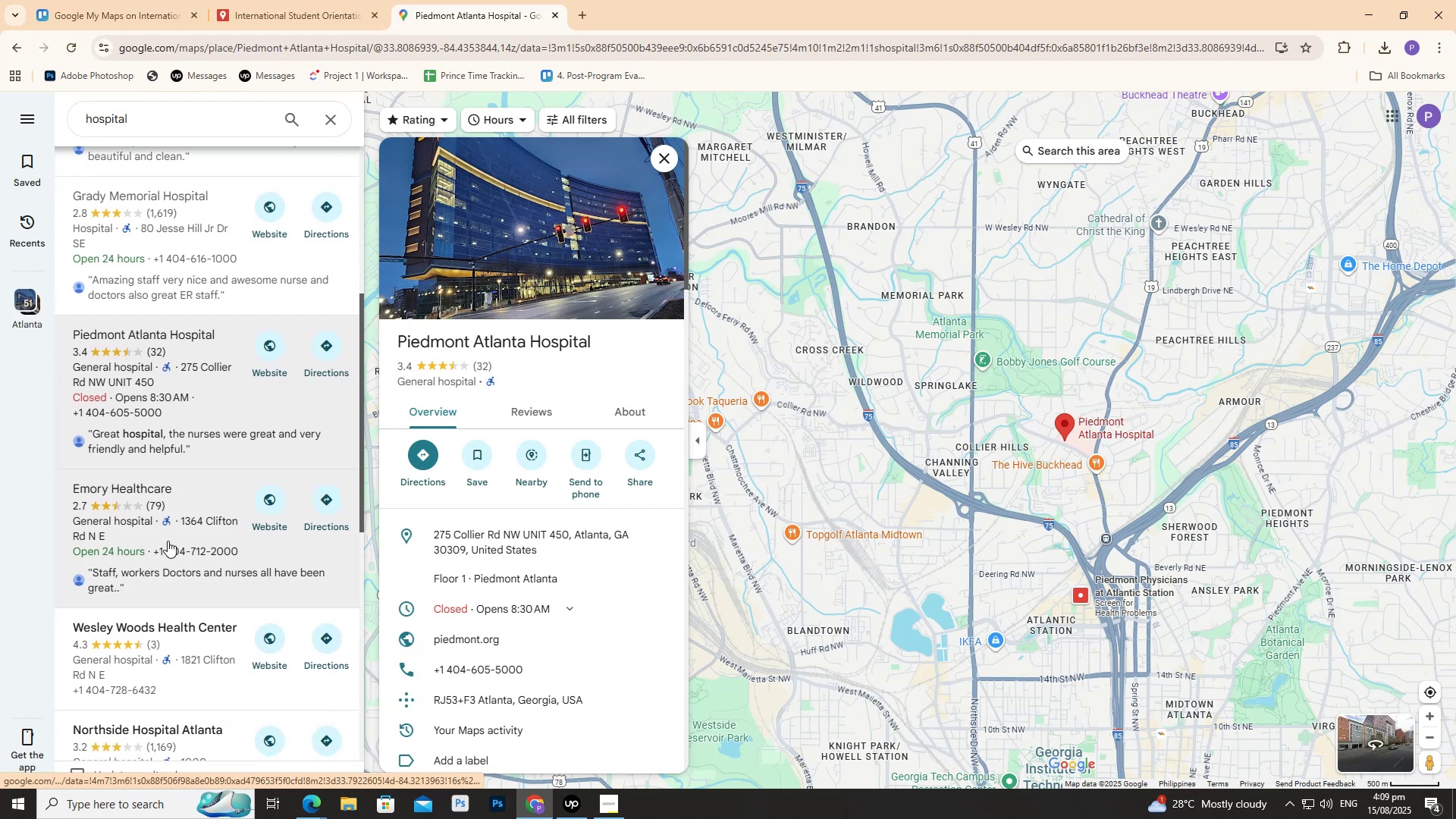 
left_click([168, 541])
 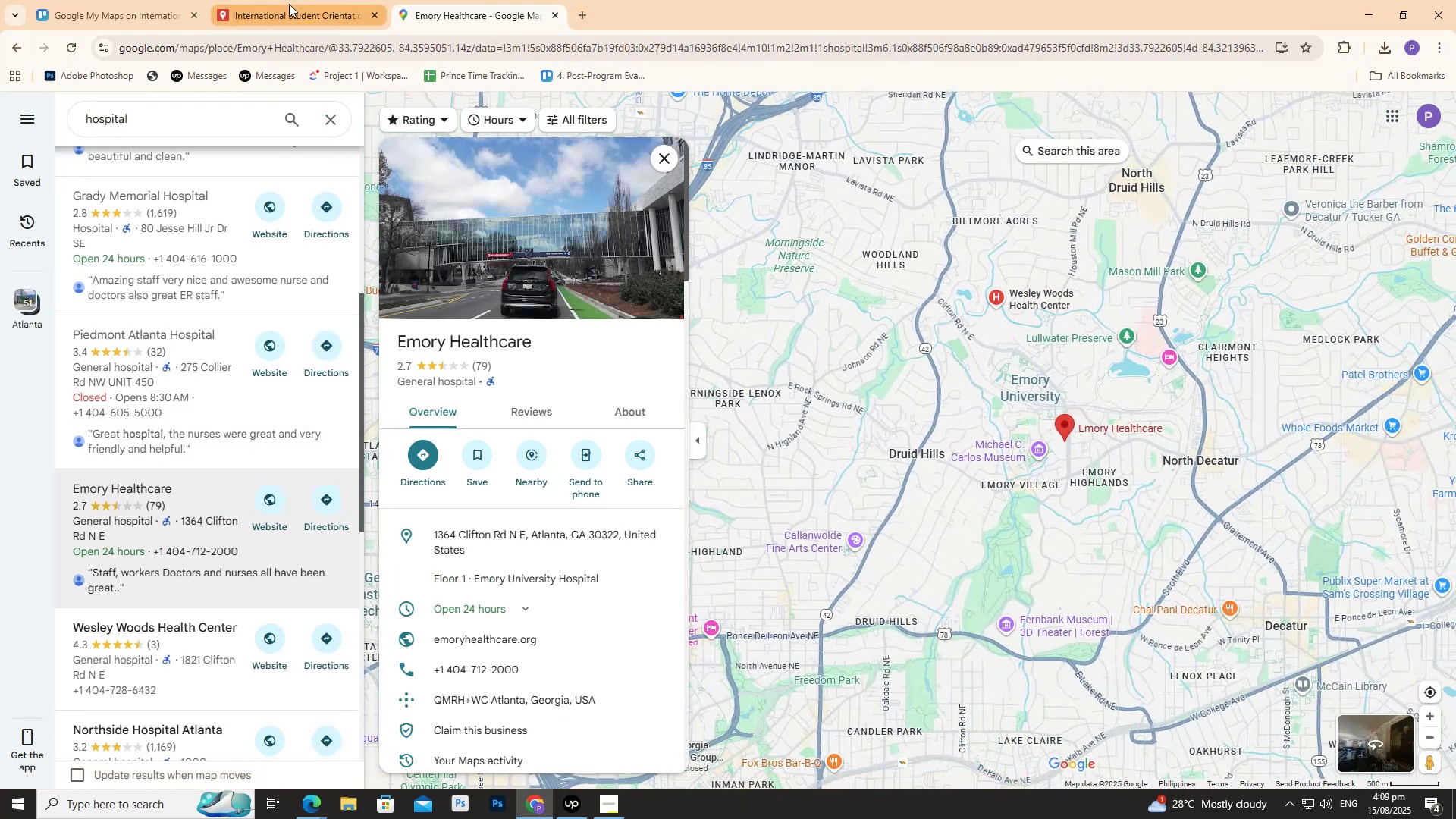 
left_click([290, 0])
 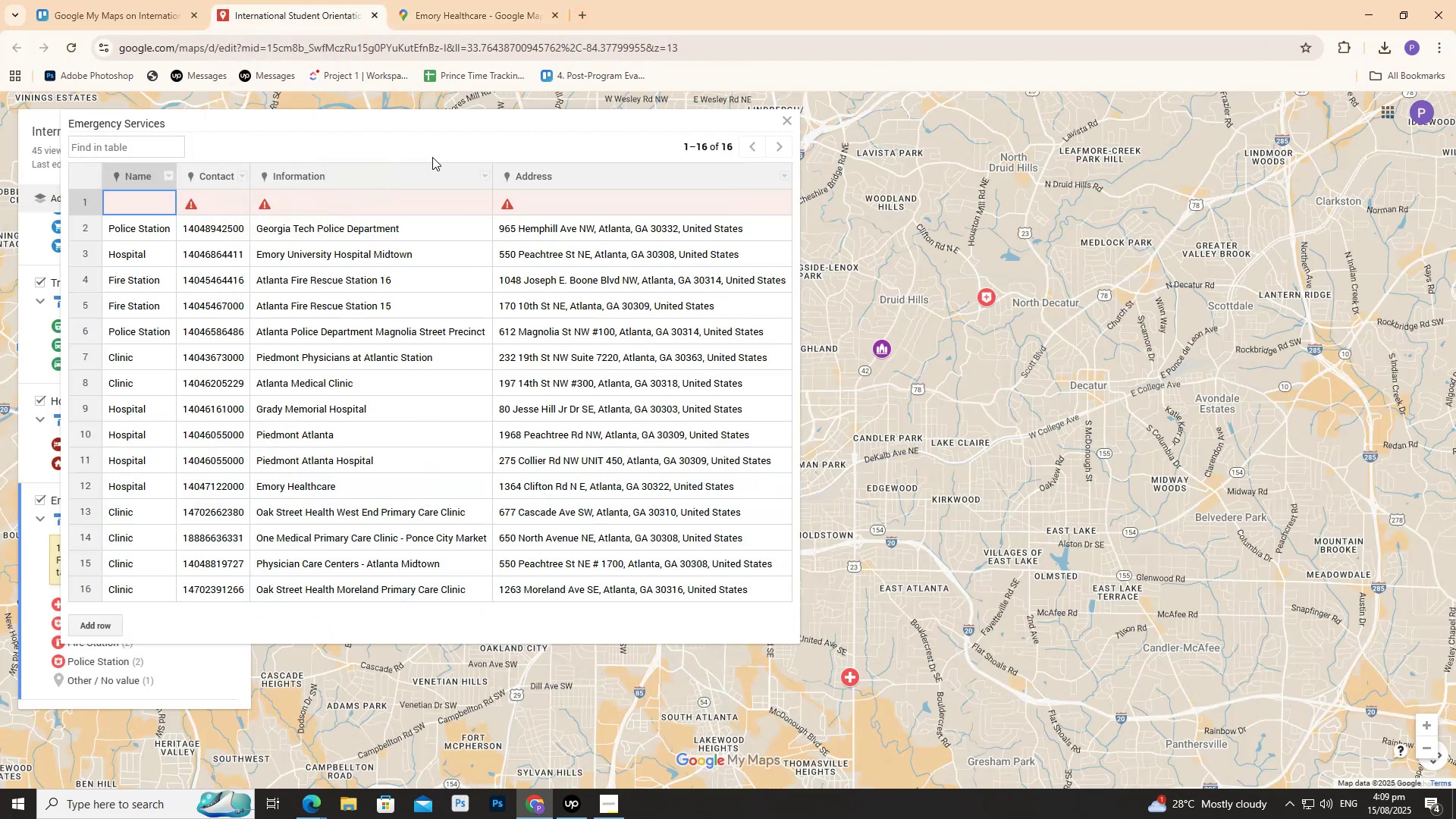 
left_click([481, 0])
 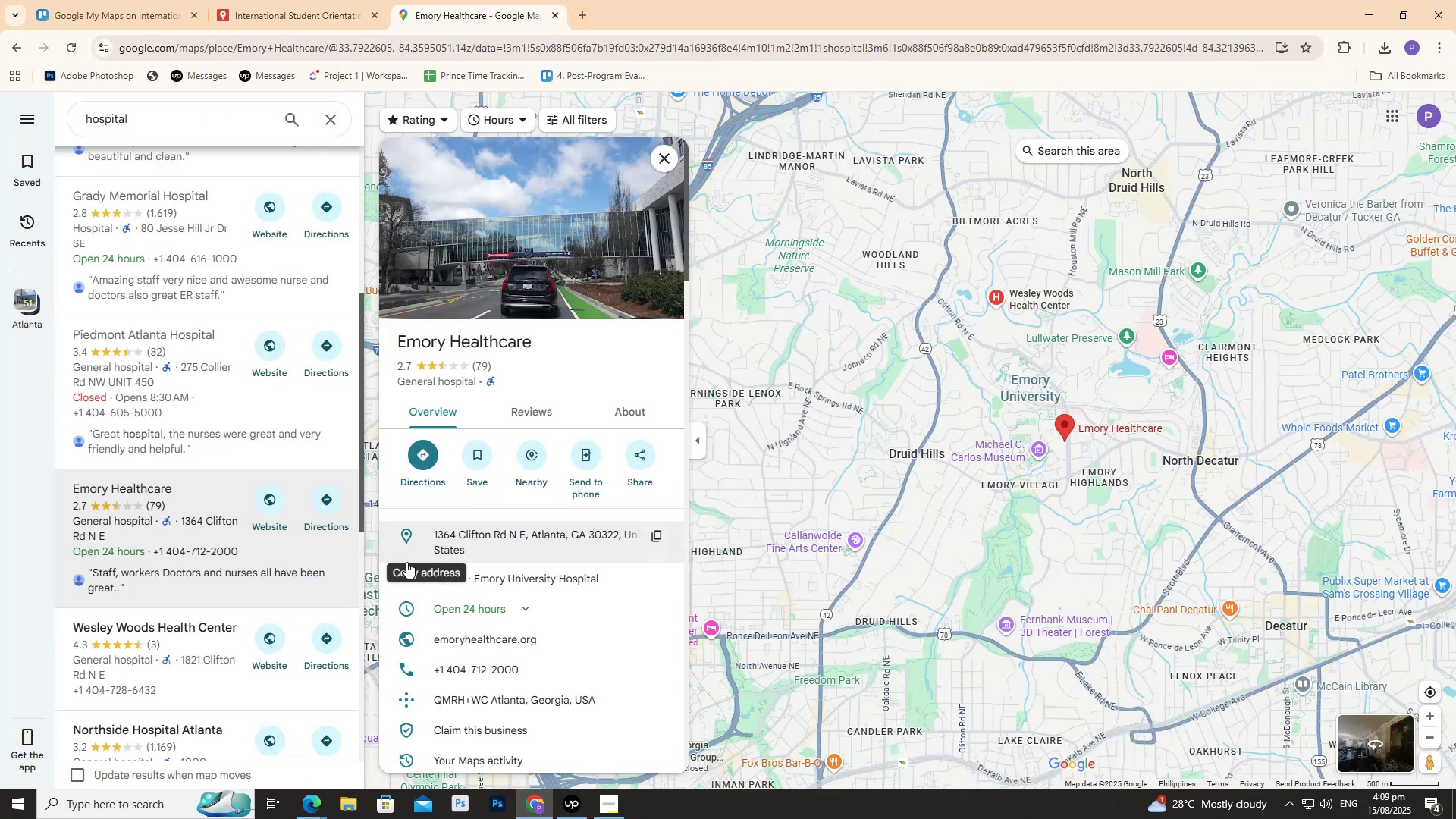 
scroll: coordinate [306, 591], scroll_direction: down, amount: 1.0
 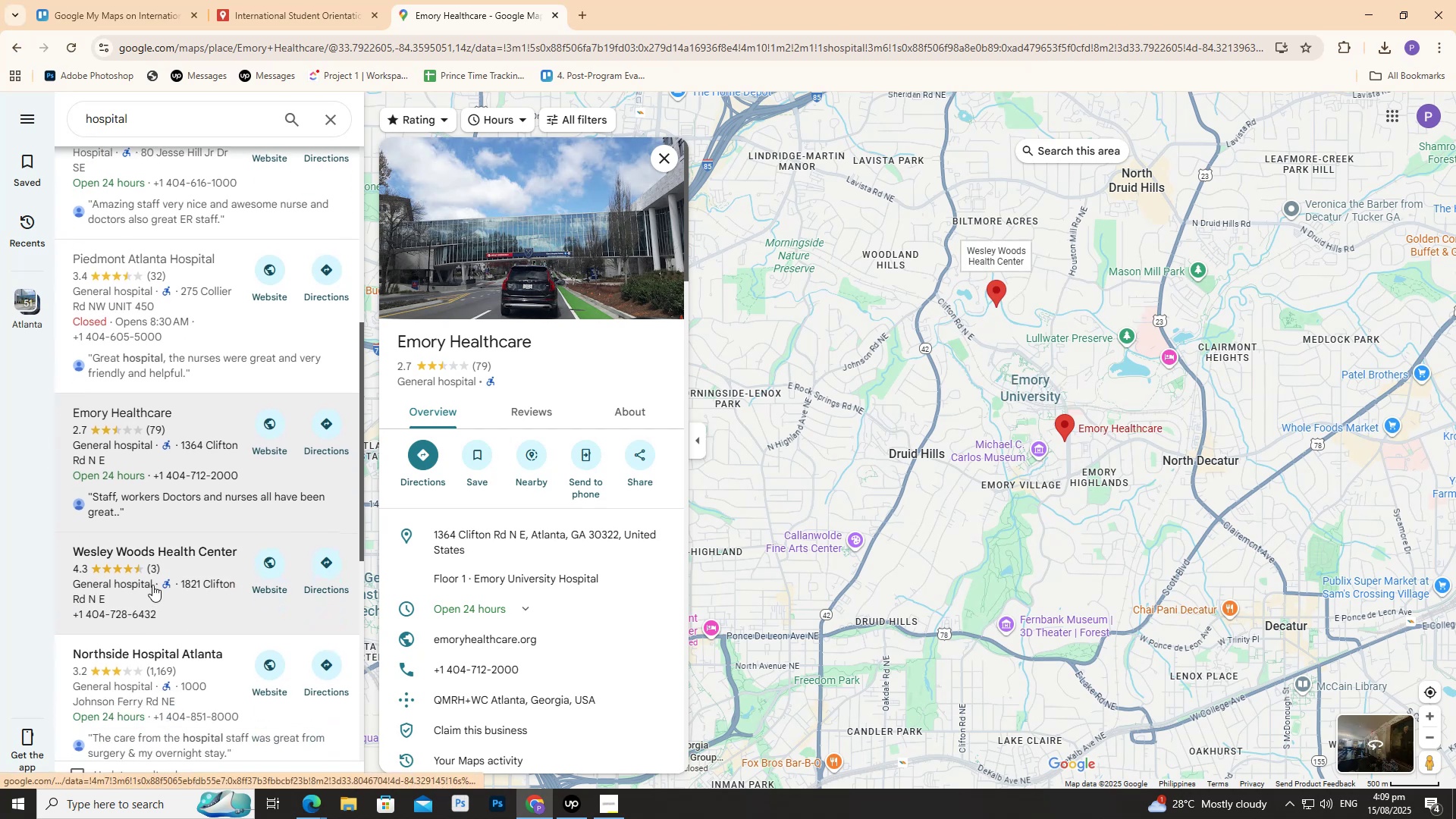 
left_click([152, 585])
 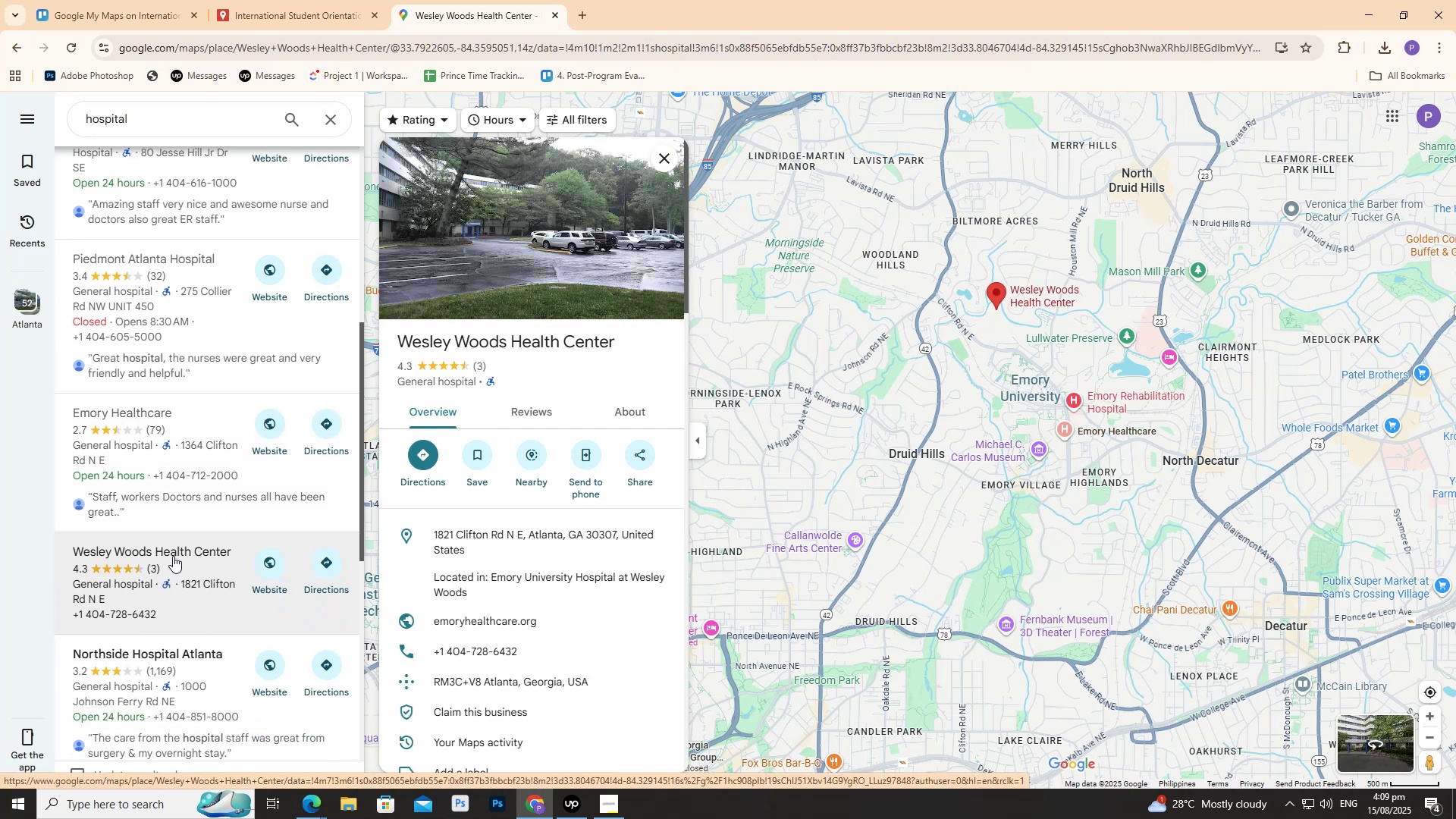 
left_click([205, 479])
 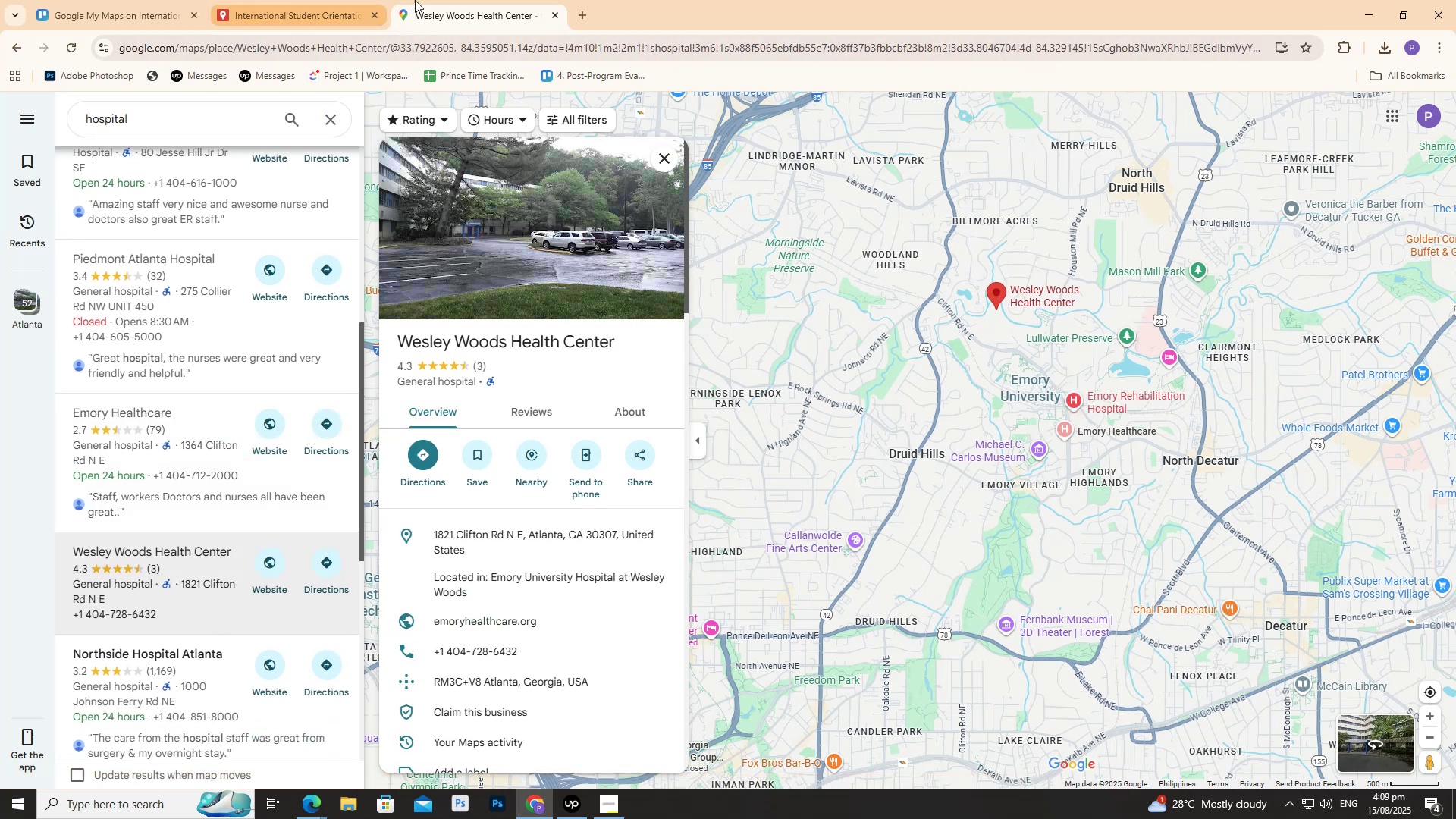 
wait(6.56)
 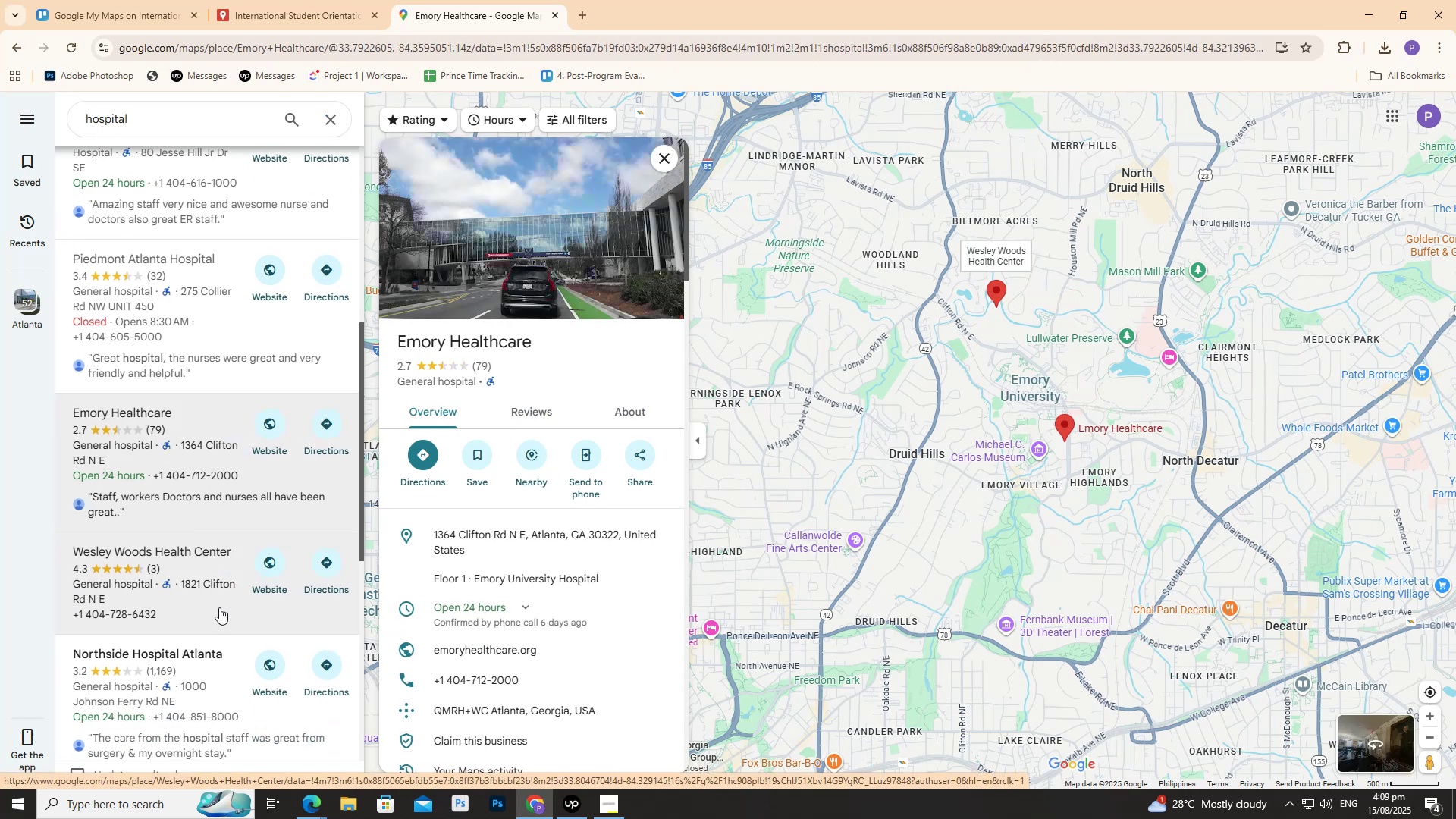 
left_click([271, 2])
 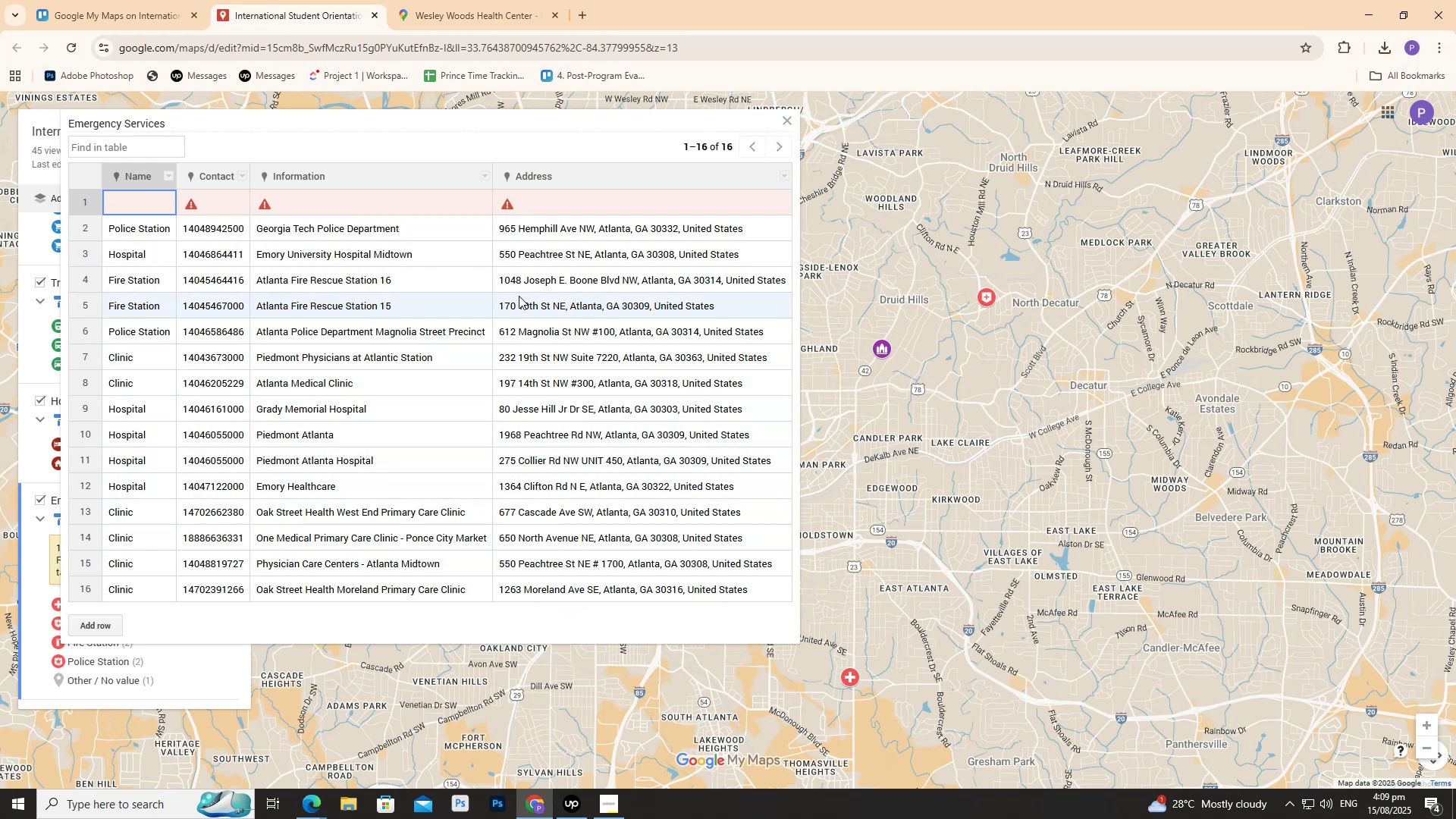 
wait(5.09)
 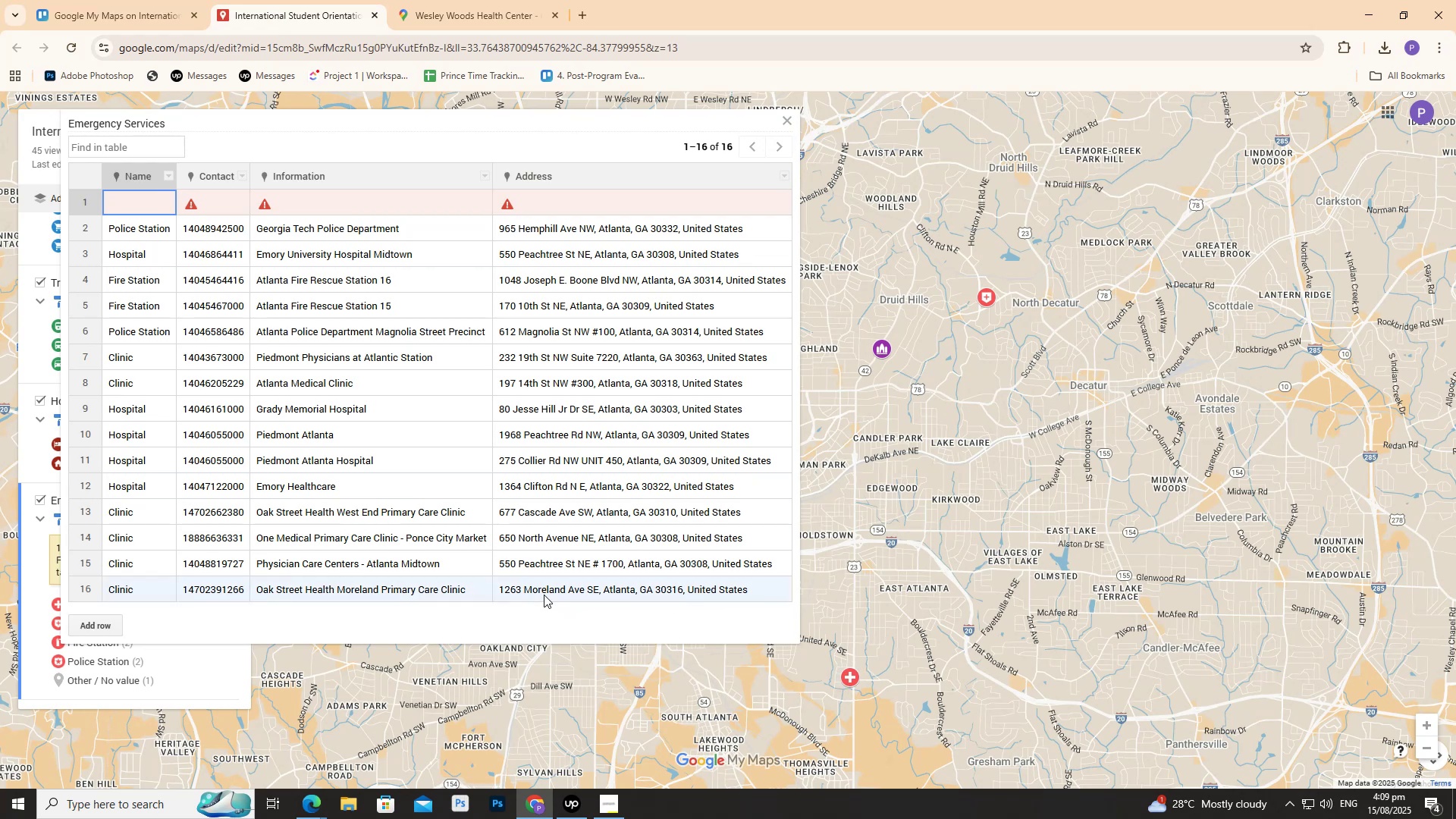 
double_click([560, 206])
 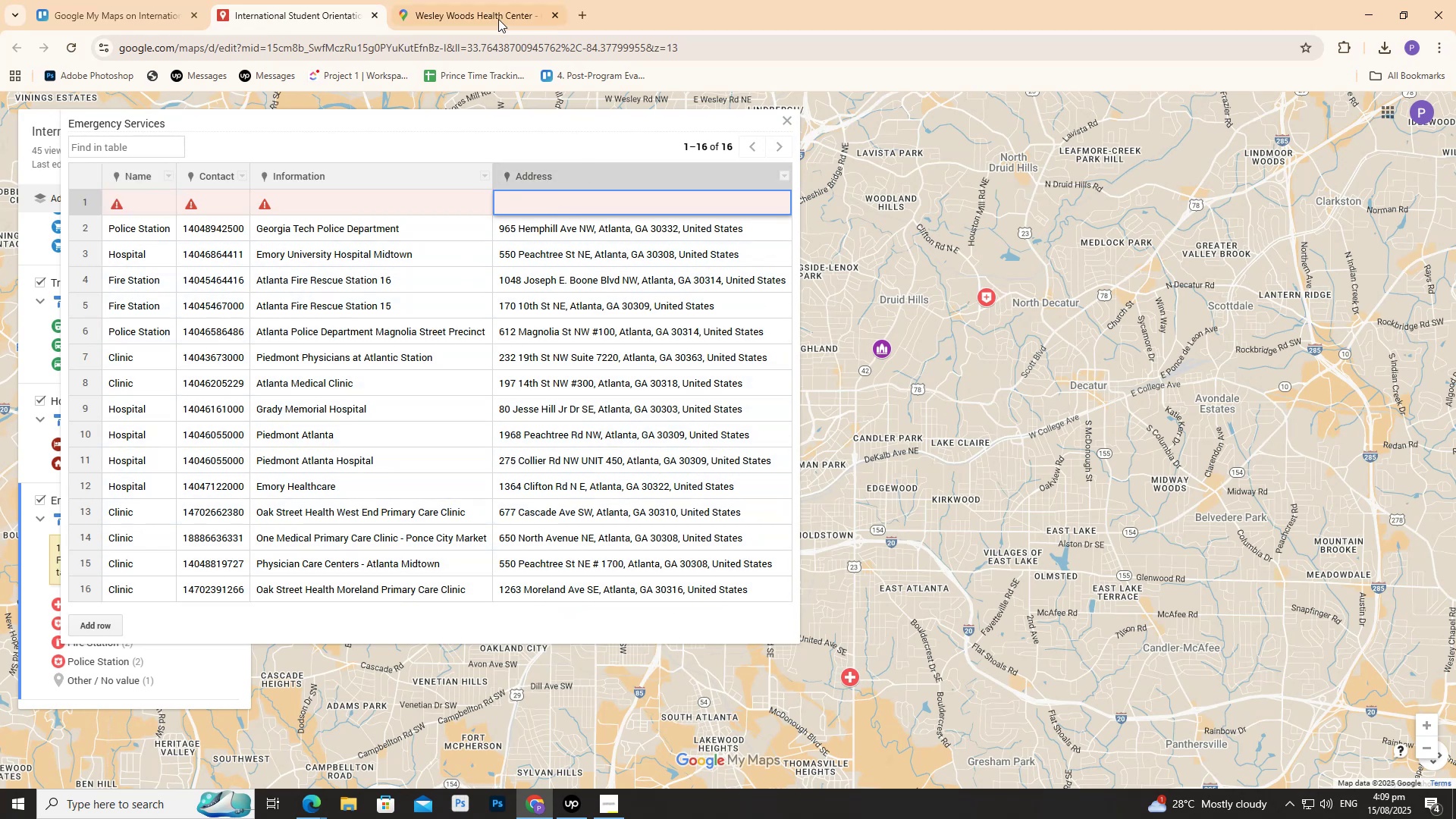 
left_click([498, 17])
 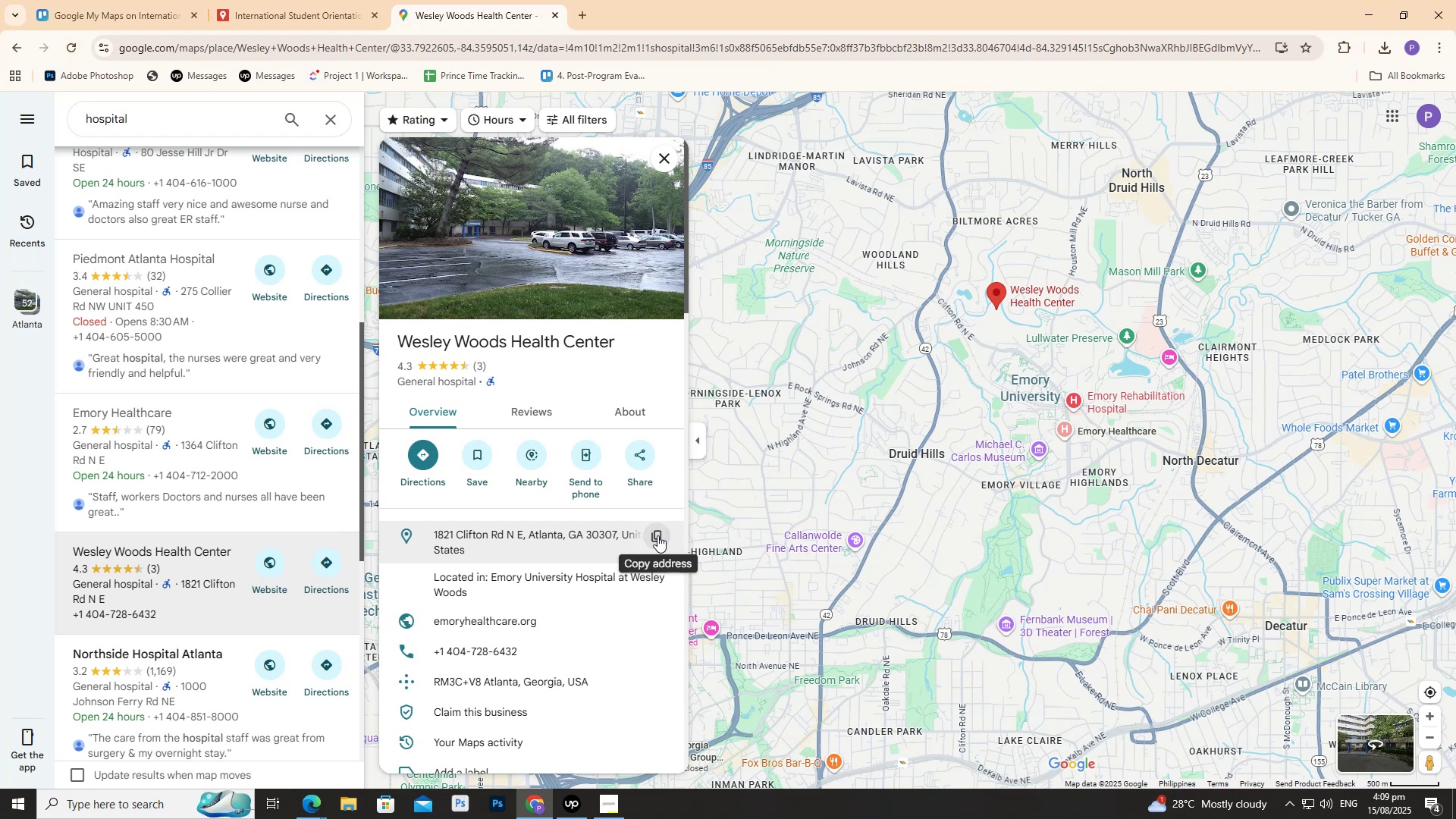 
wait(6.11)
 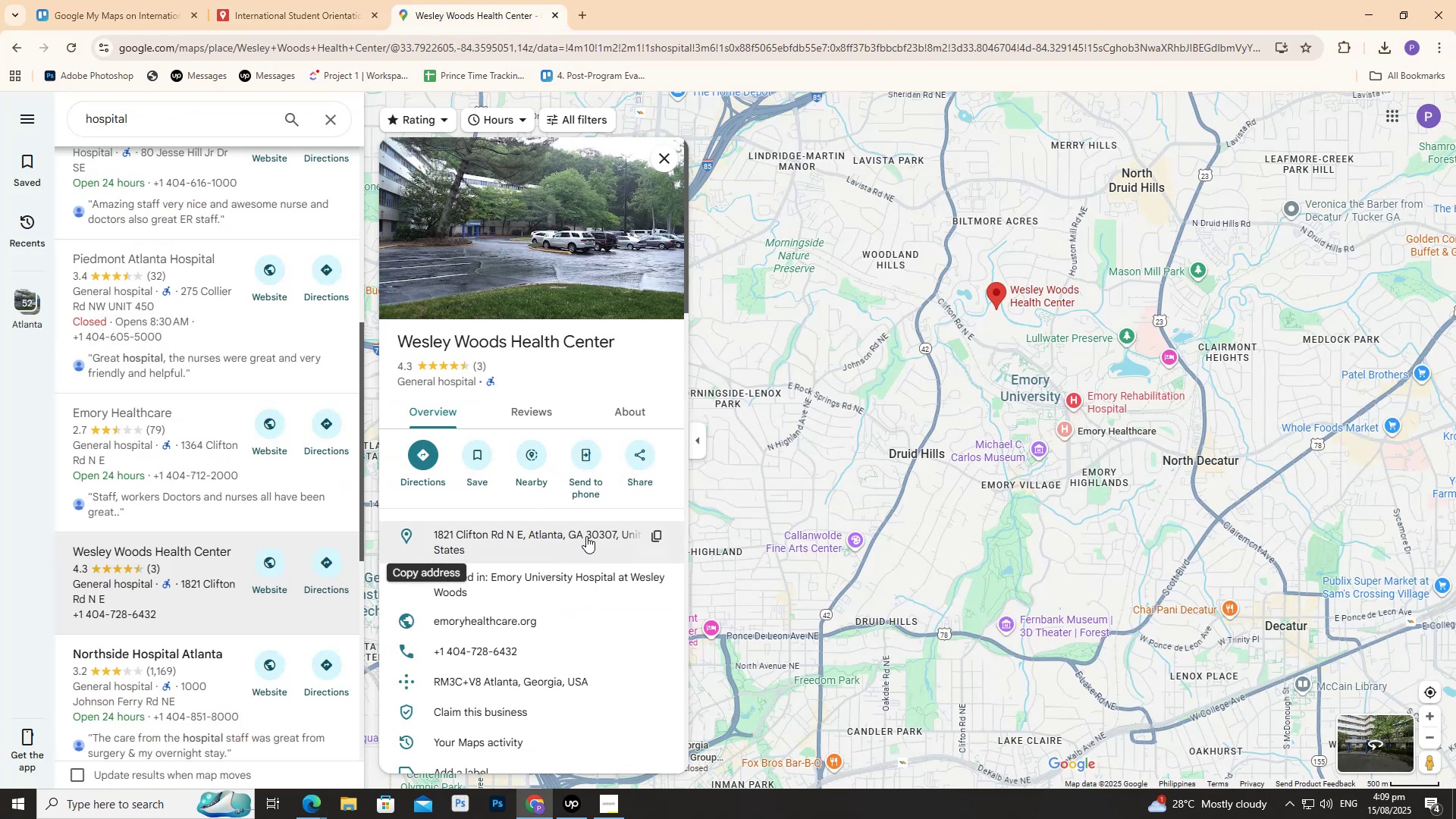 
left_click([657, 535])
 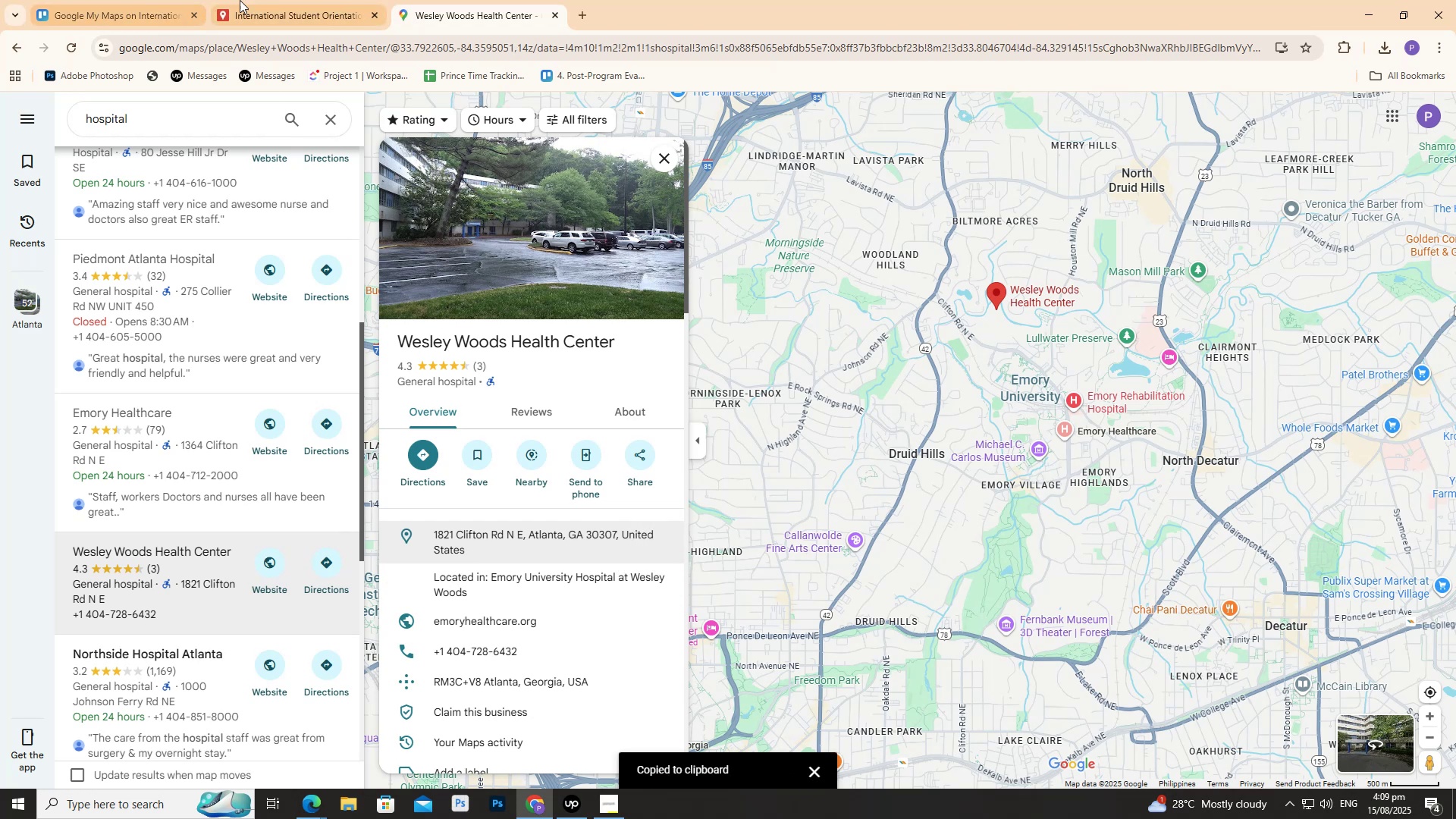 
left_click([318, 0])
 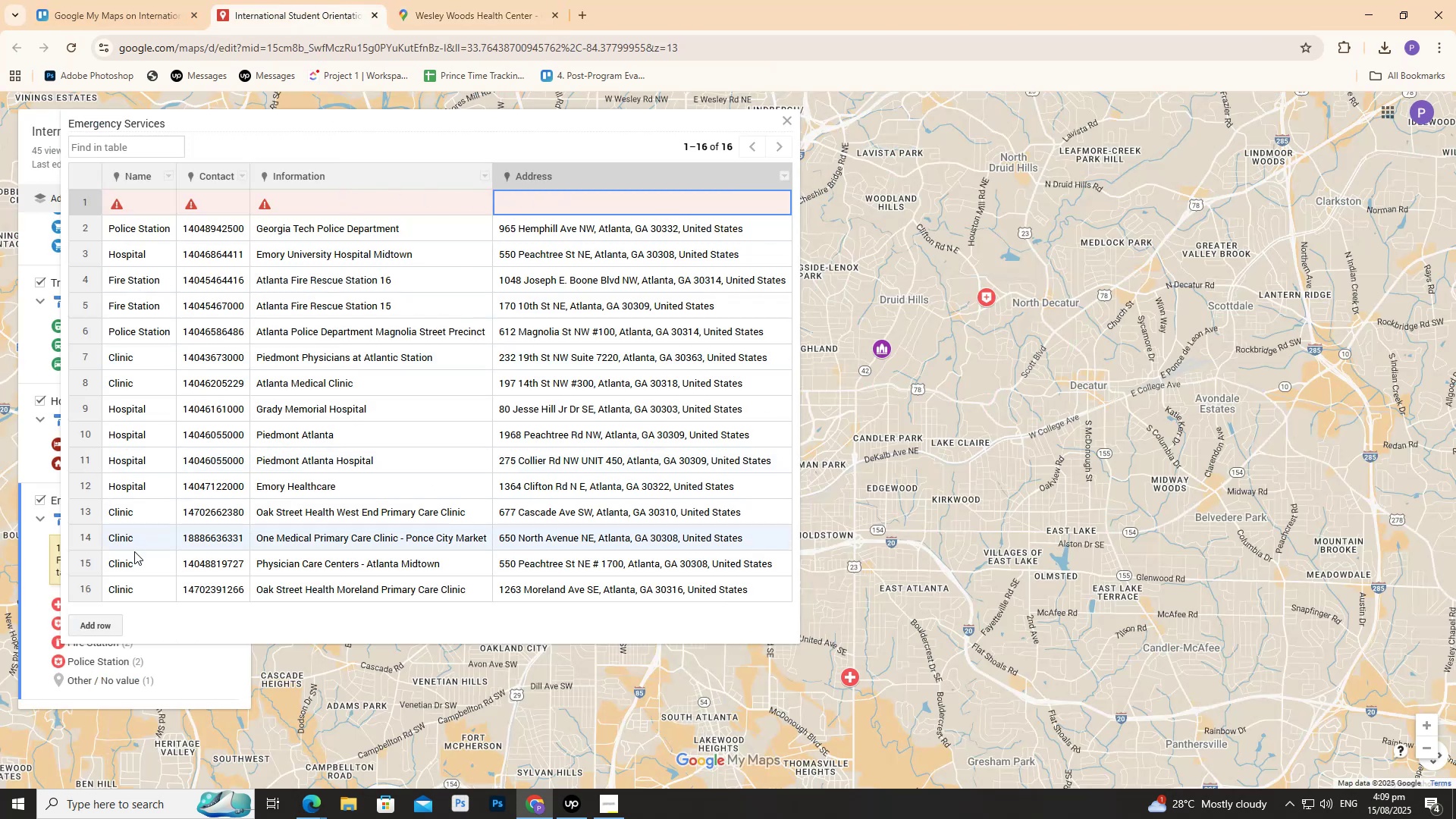 
wait(9.31)
 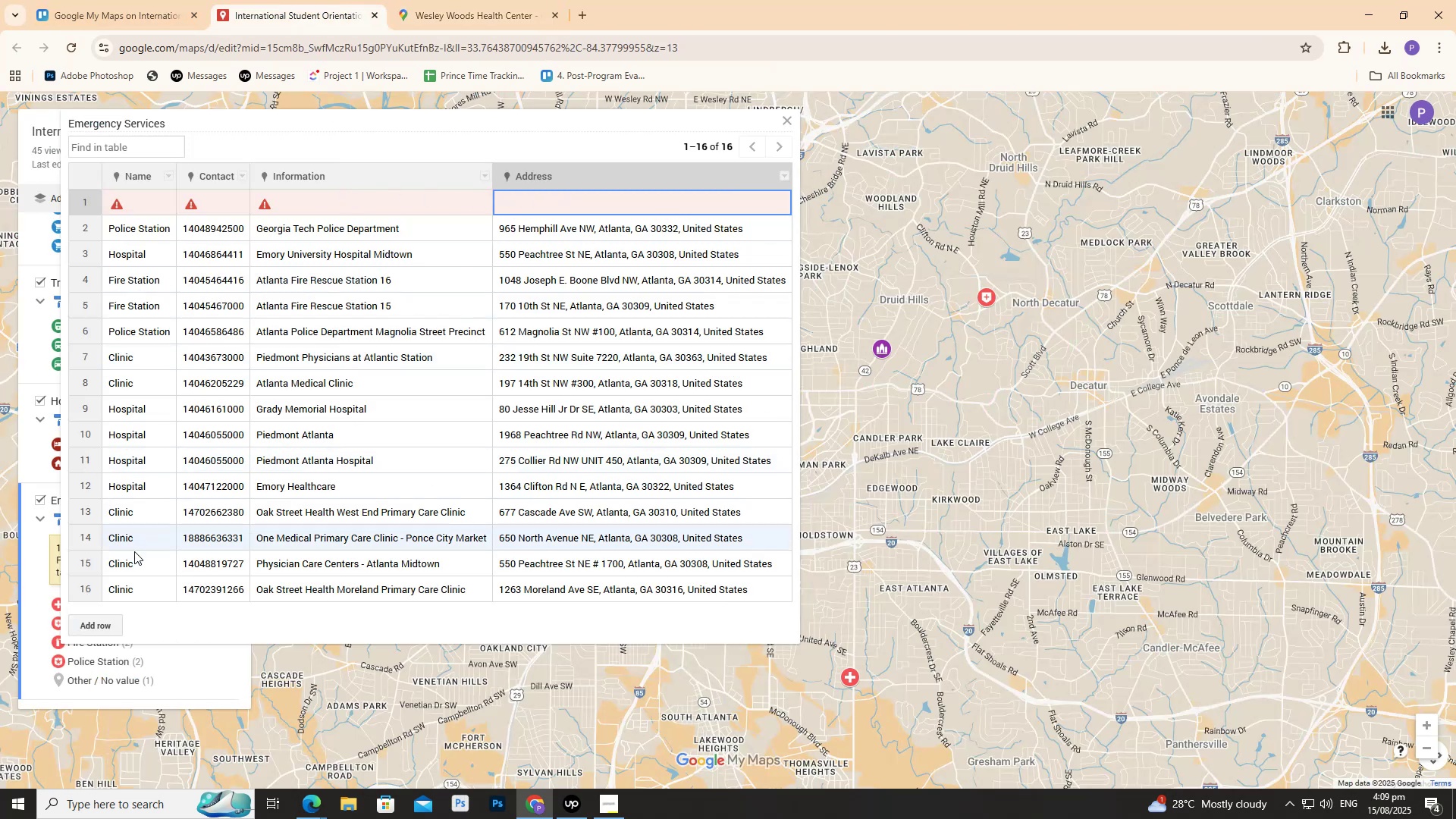 
double_click([545, 204])
 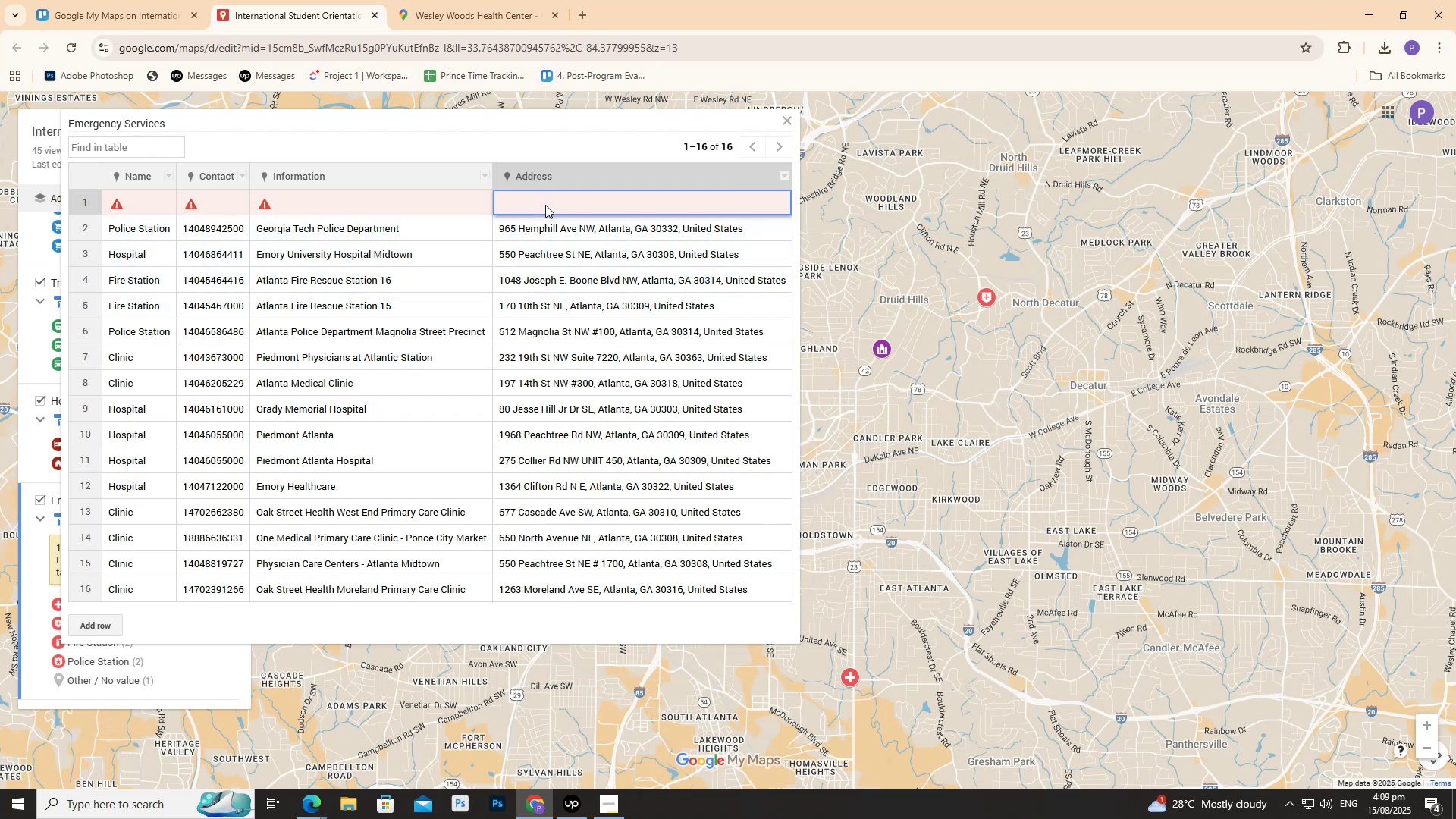 
key(Control+V)
 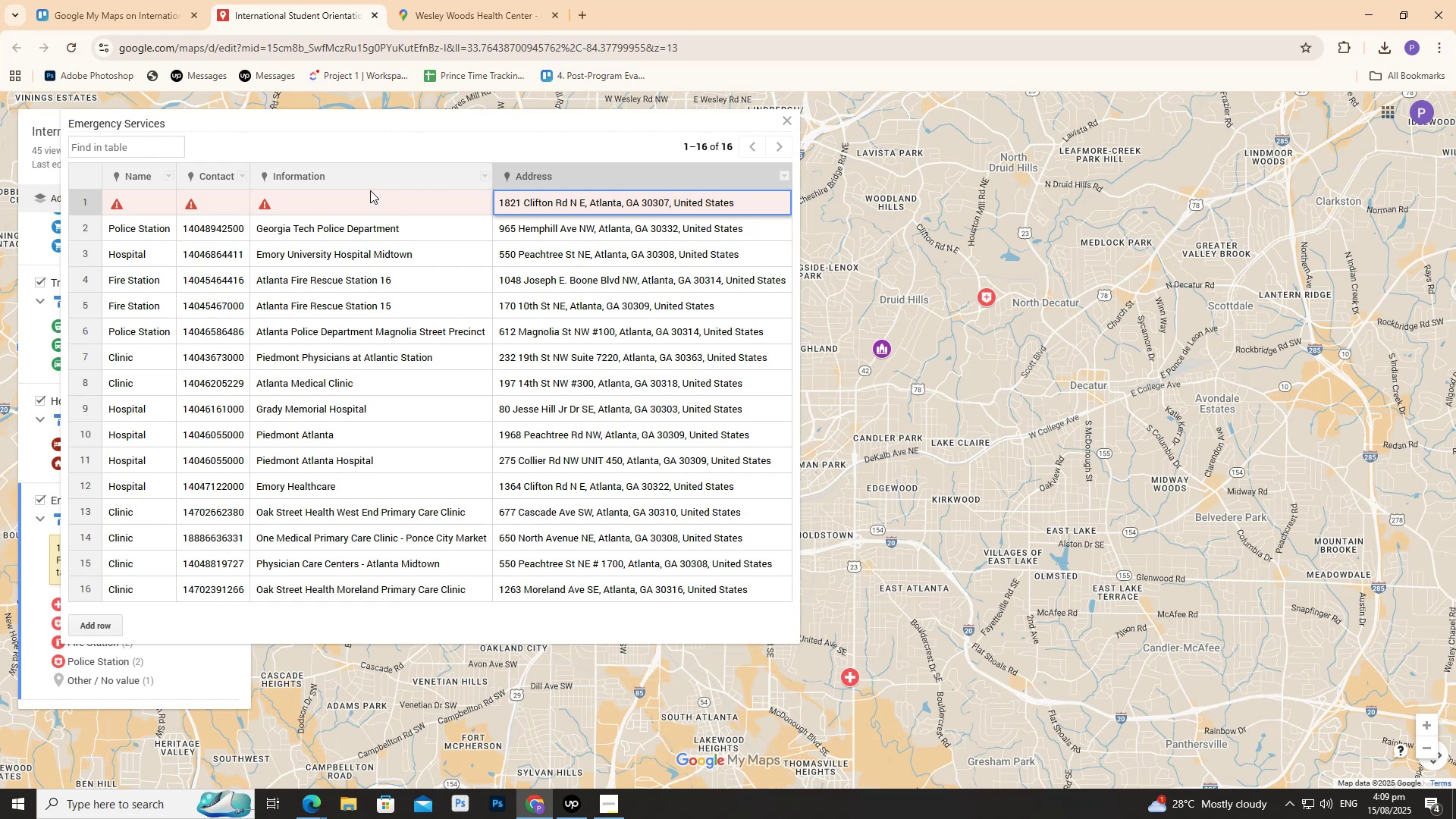 
wait(6.53)
 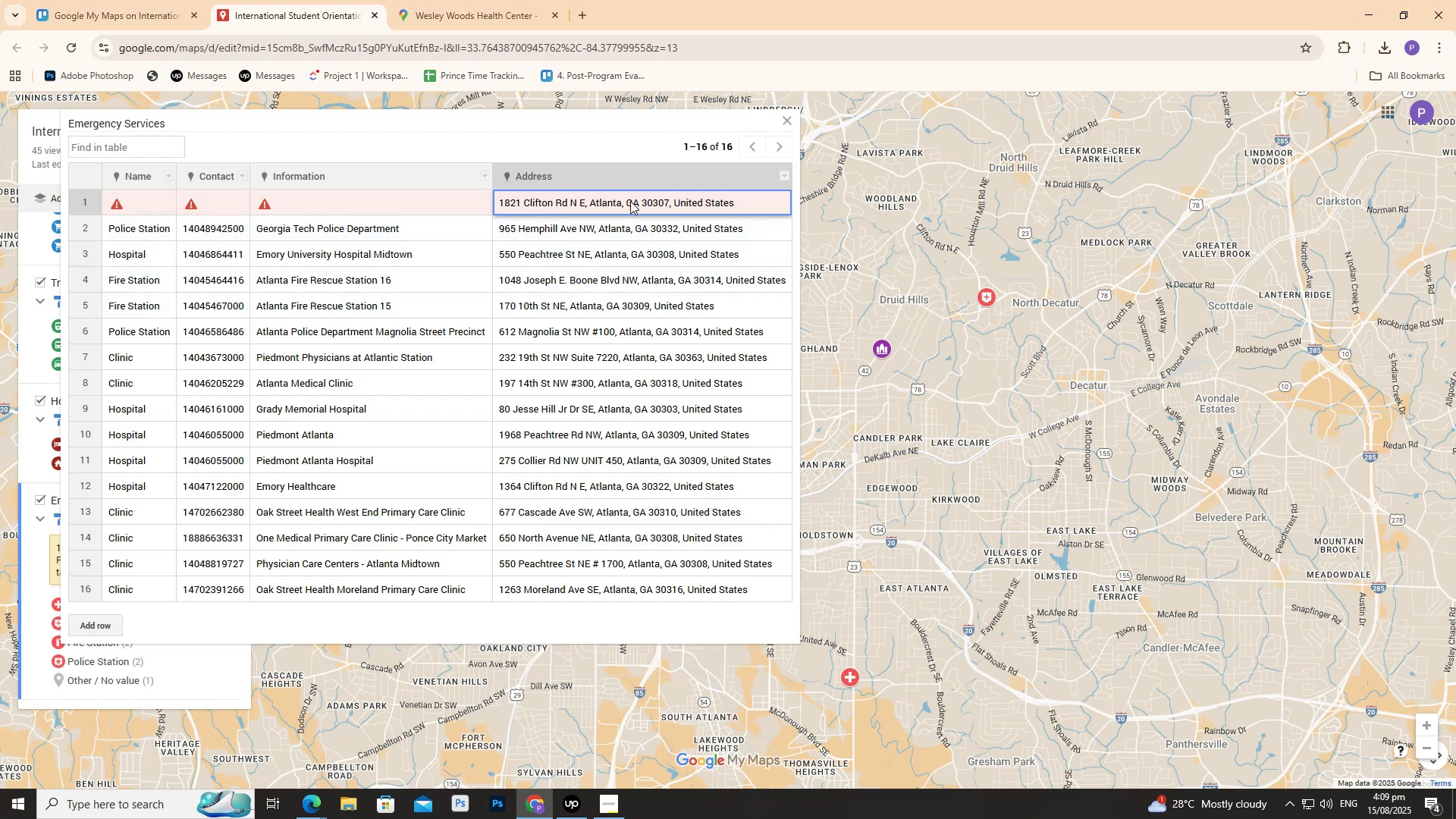 
mouse_move([444, 16])
 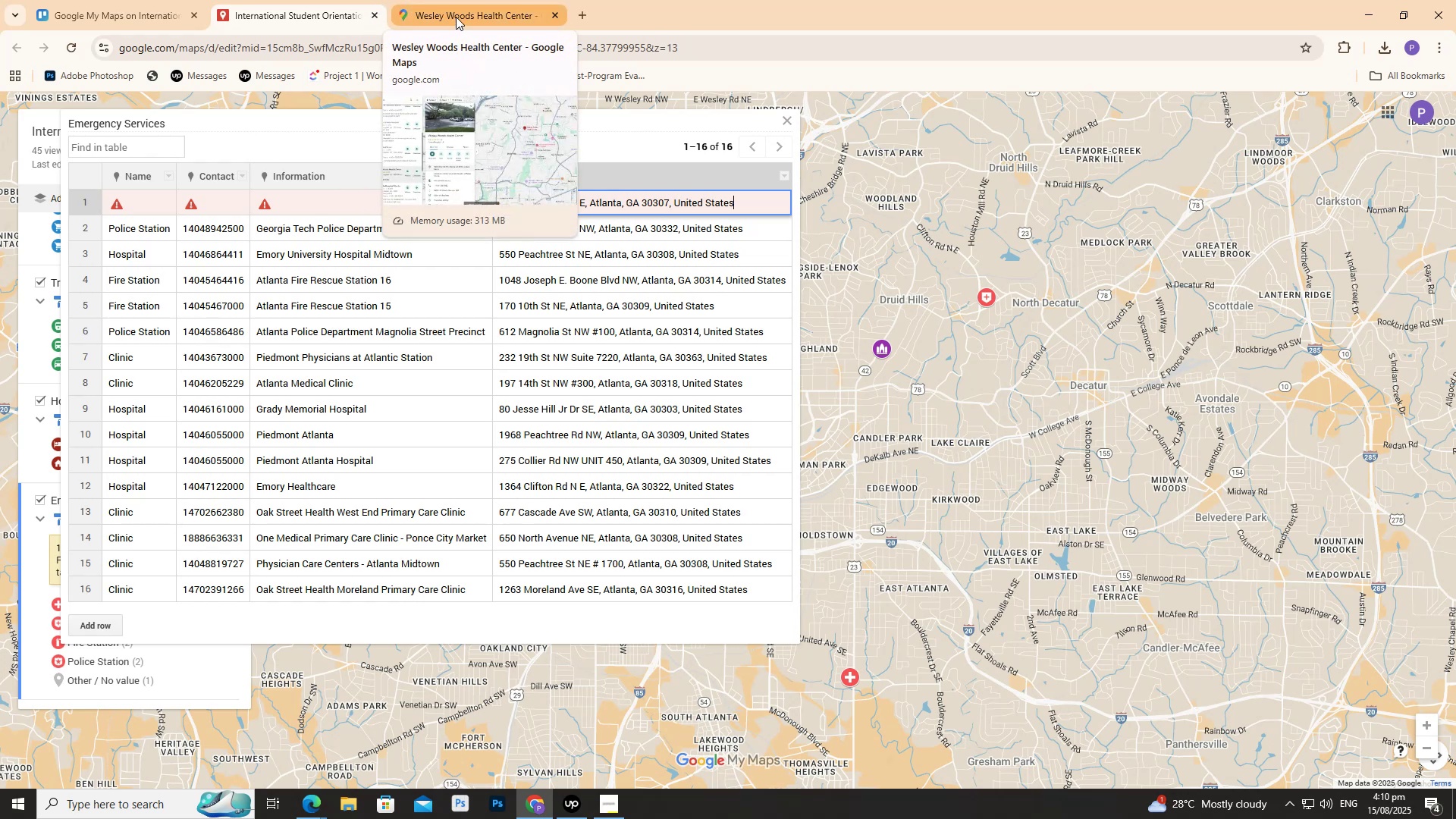 
left_click([456, 17])
 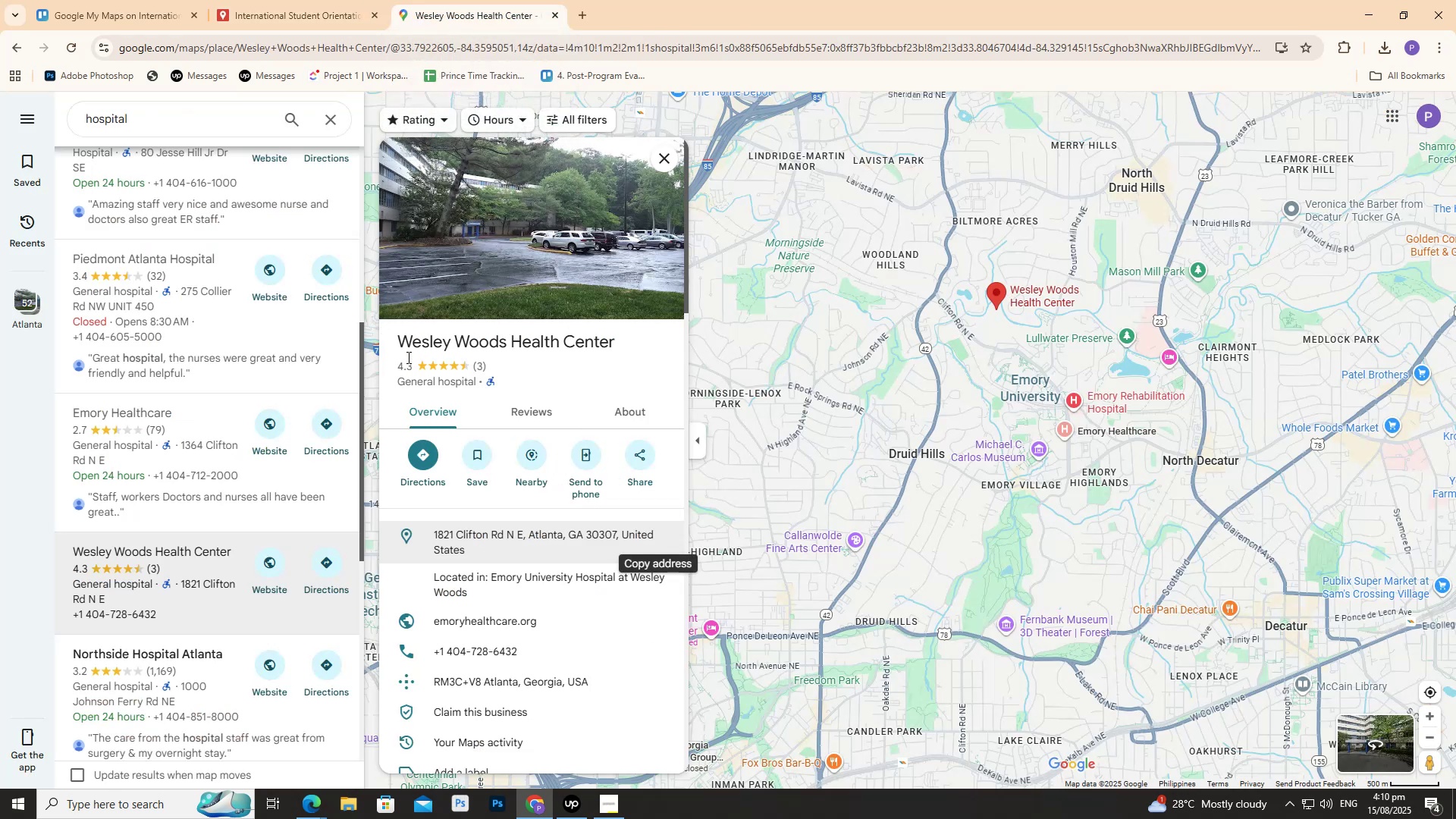 
left_click_drag(start_coordinate=[402, 337], to_coordinate=[632, 334])
 